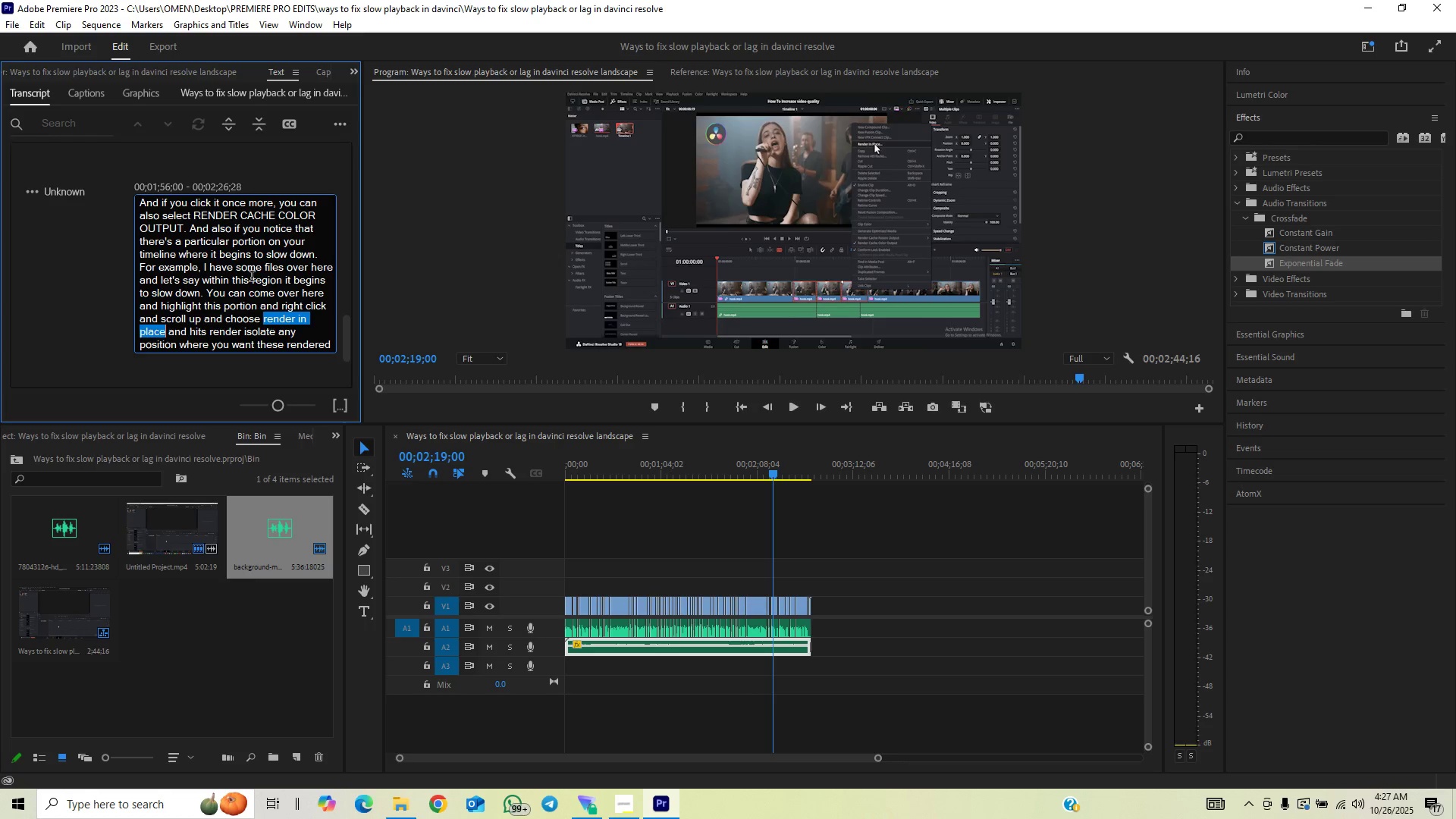 
type(RENDR)
key(Backspace)
type(ER IN PLACE)
 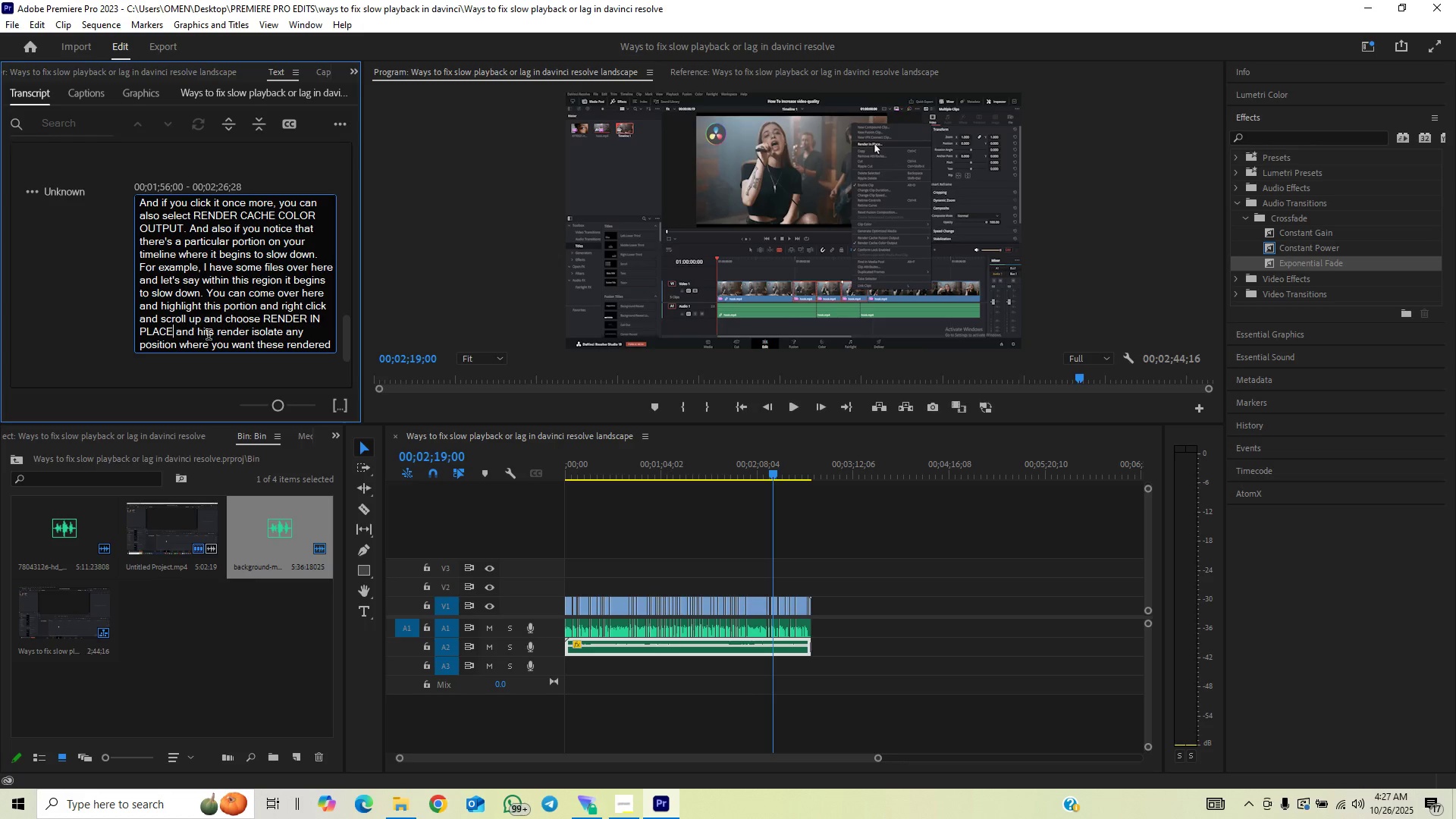 
left_click([211, 333])
 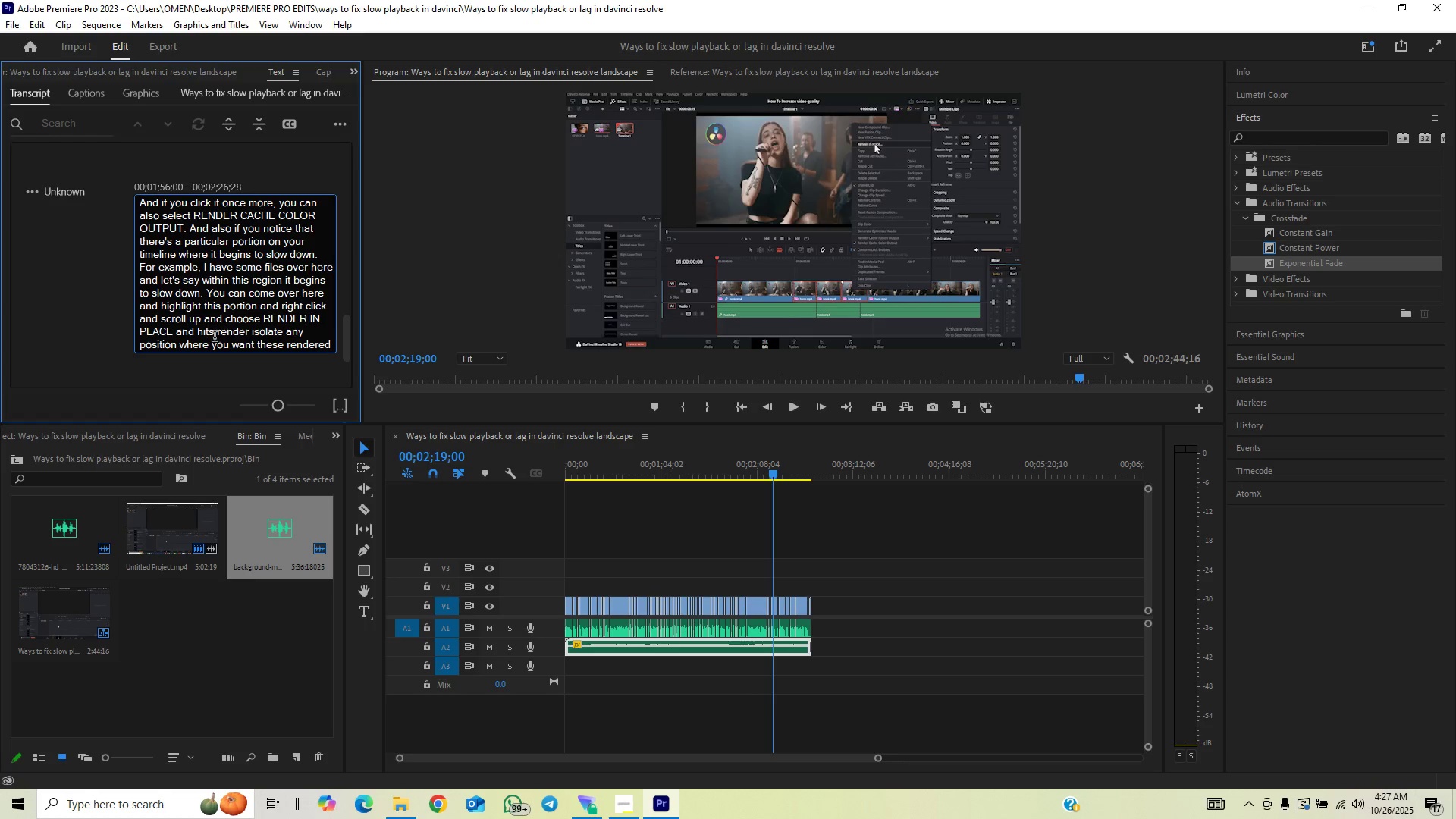 
left_click([215, 337])
 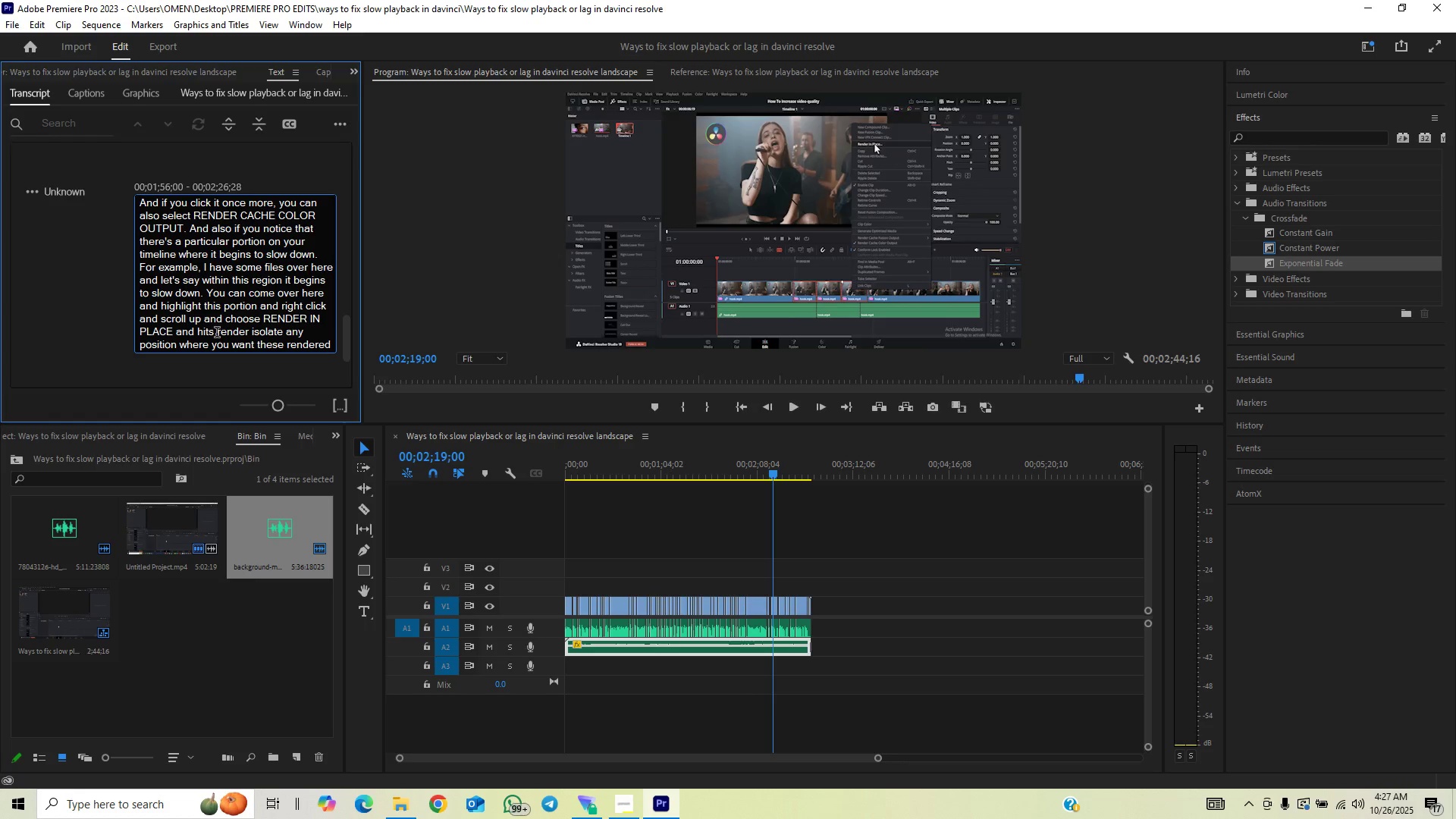 
left_click([215, 332])
 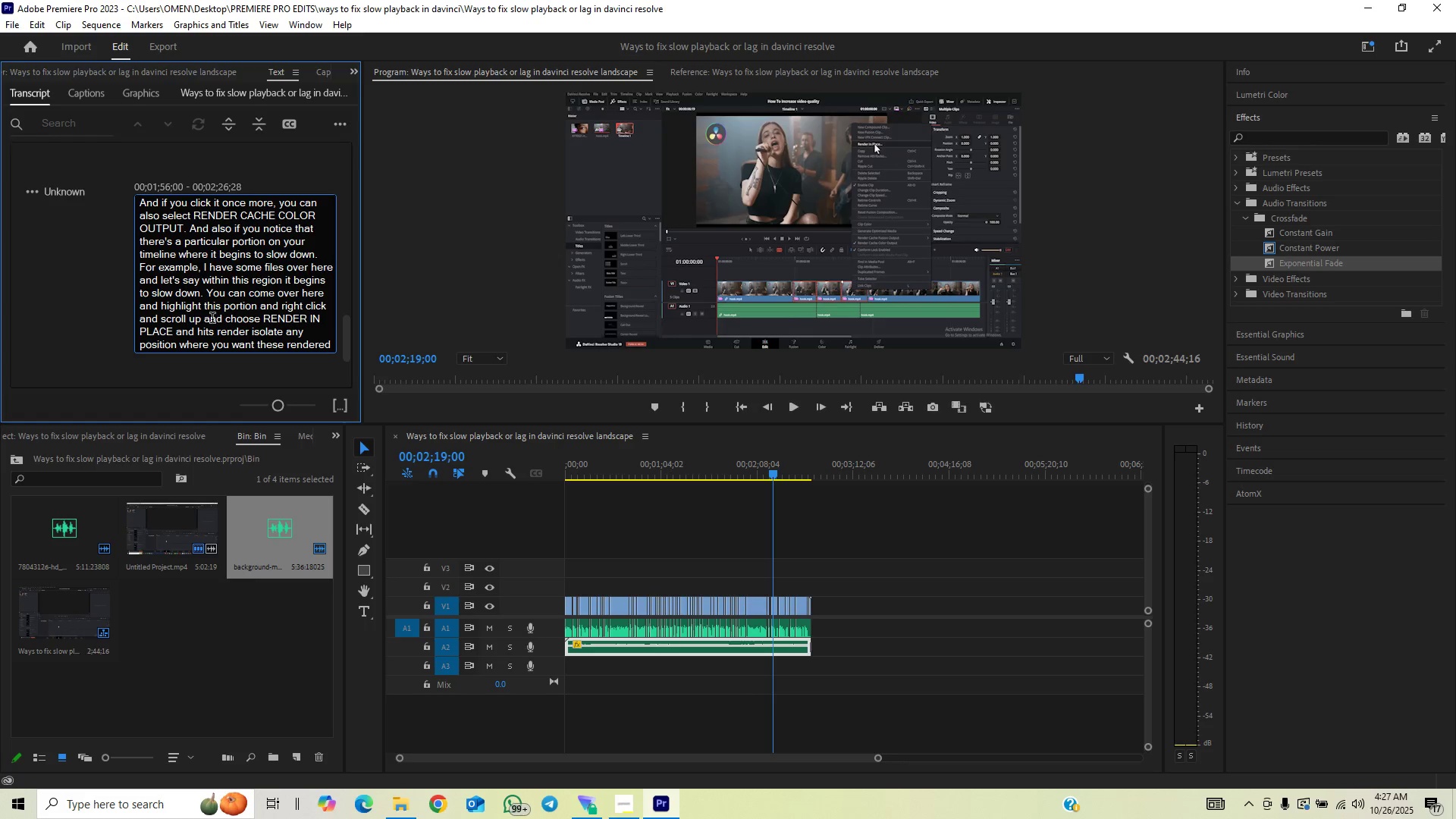 
key(Backspace)
key(Backspace)
key(Backspace)
key(Backspace)
type(click )
 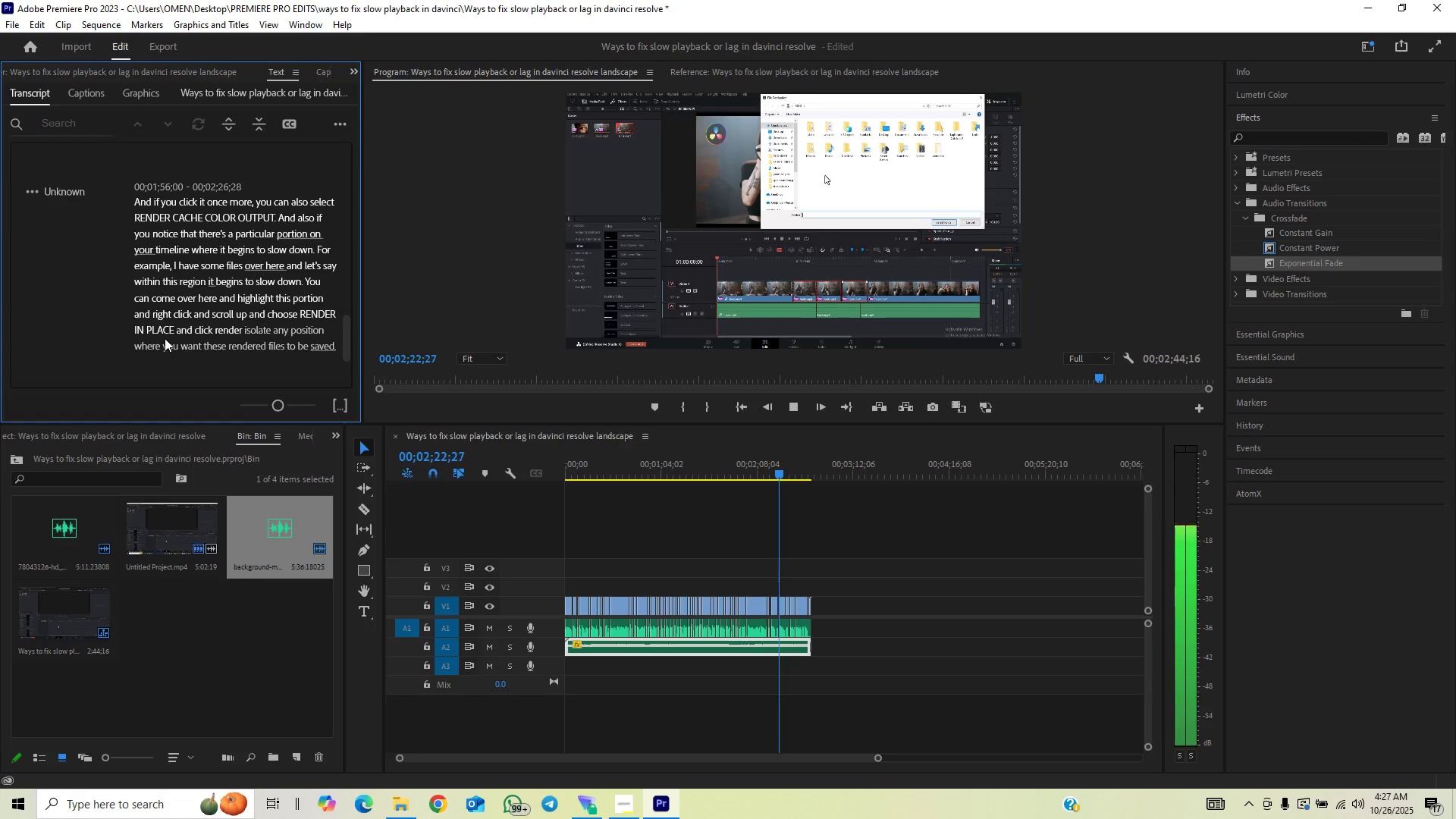 
wait(5.63)
 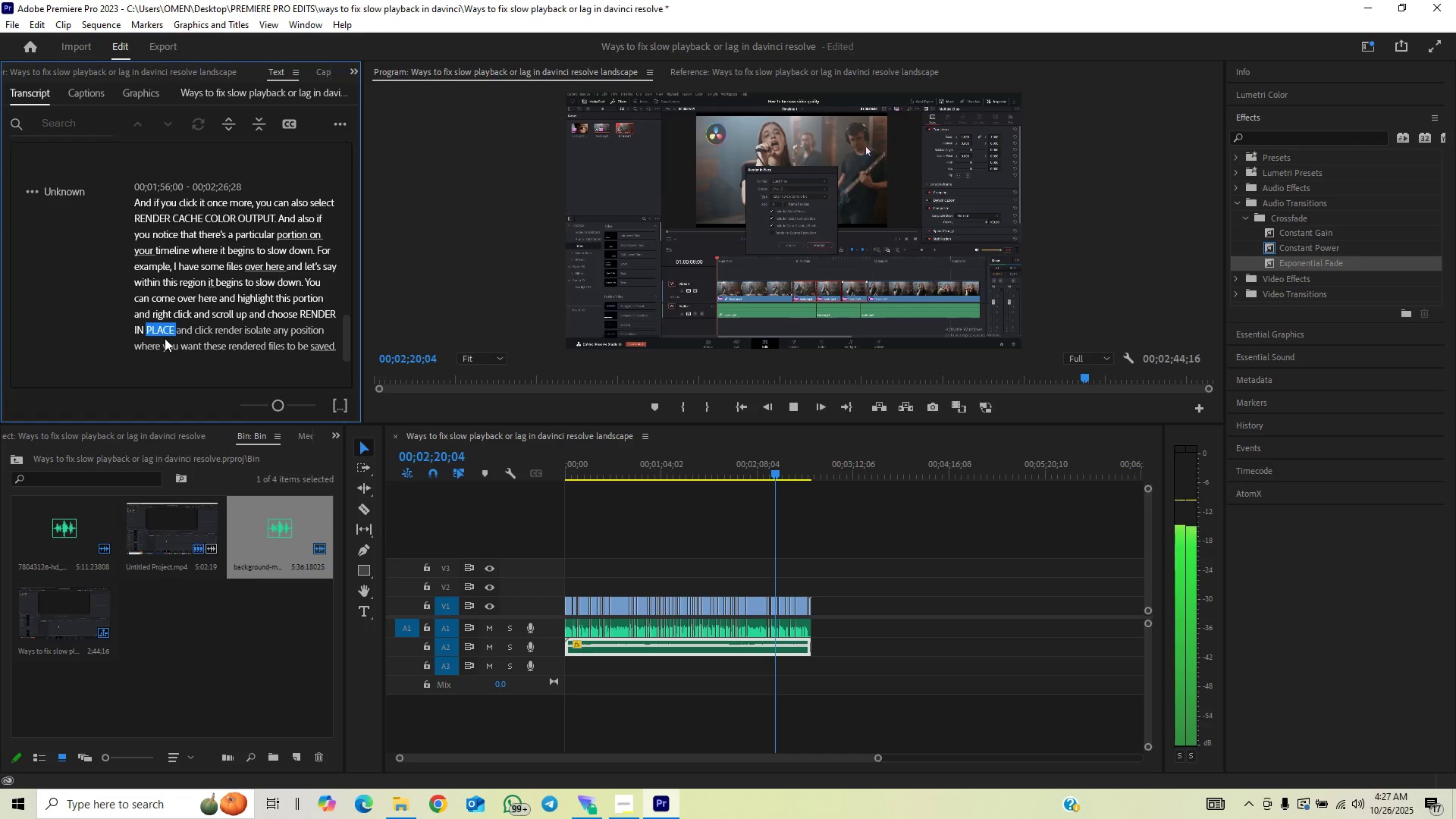 
key(Space)
 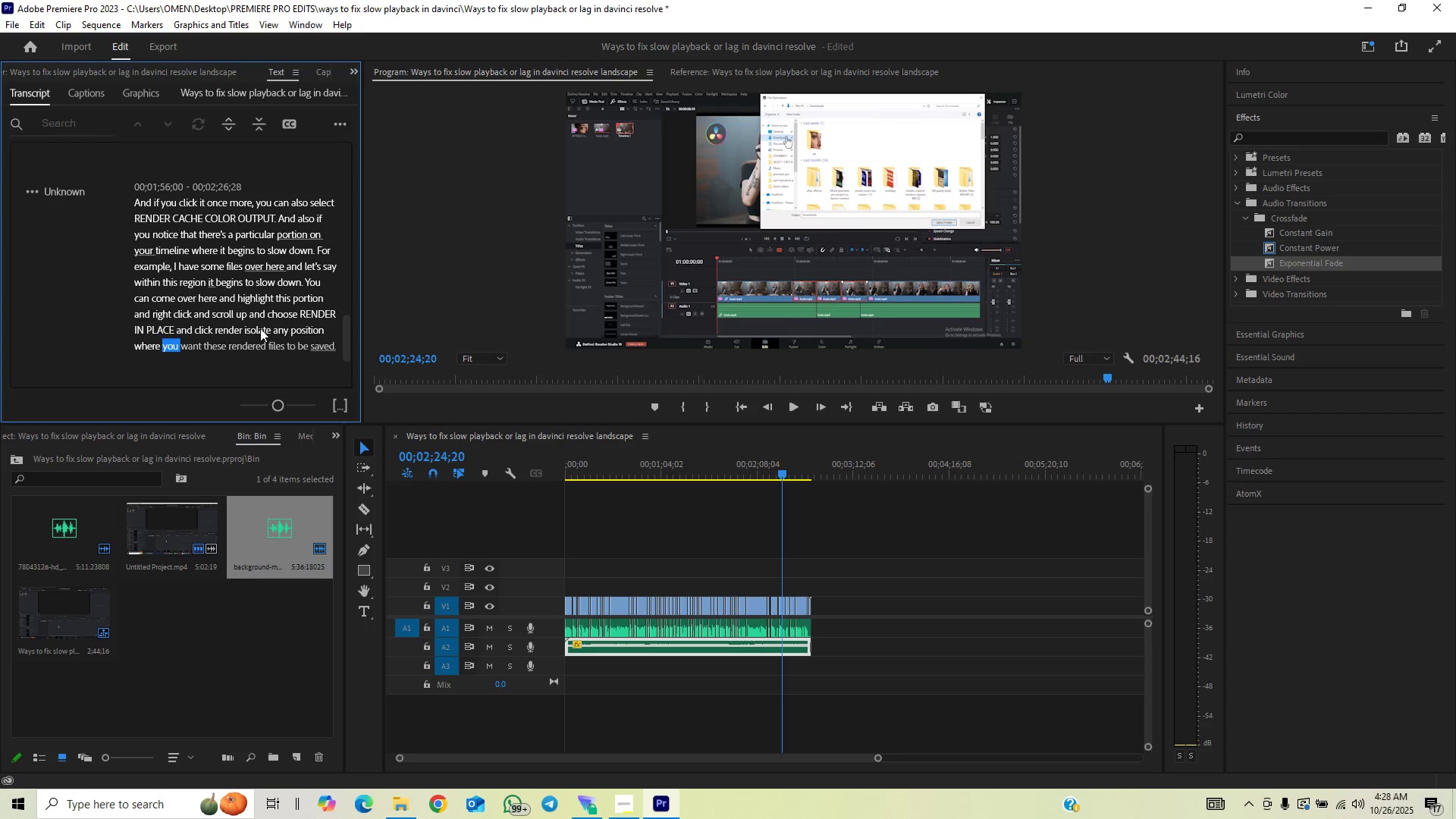 
double_click([260, 328])
 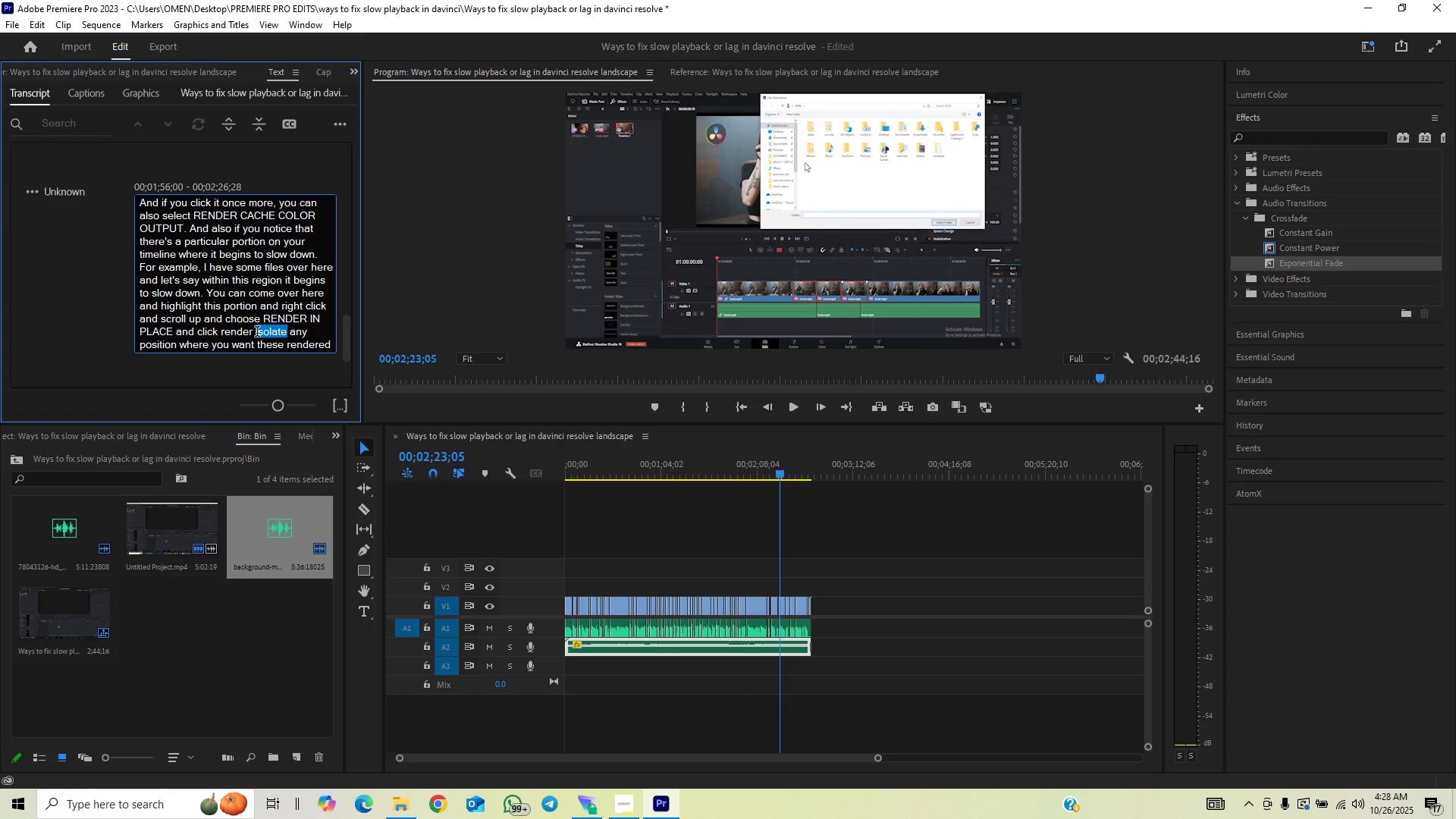 
left_click_drag(start_coordinate=[257, 333], to_coordinate=[309, 336])
 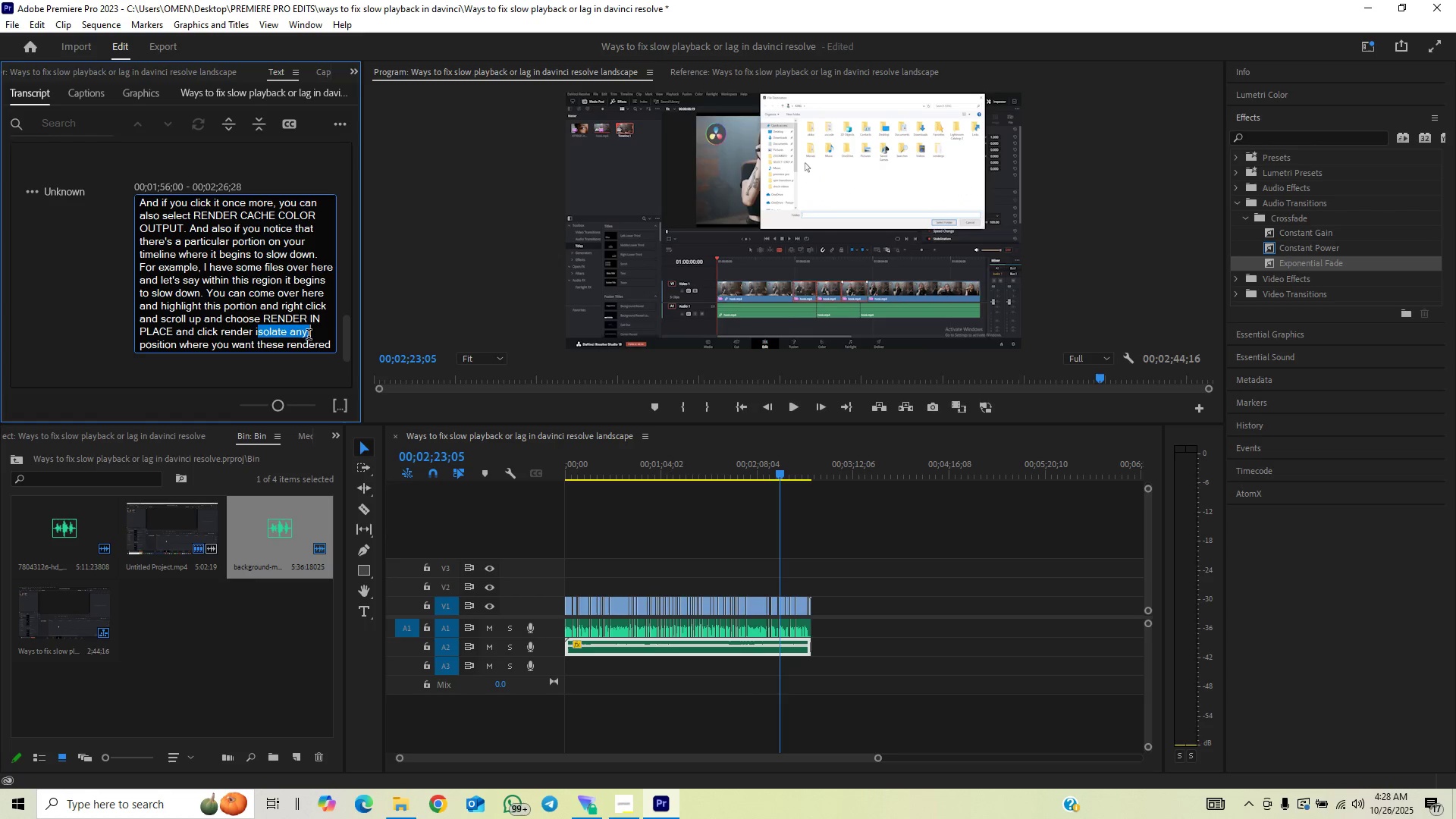 
type(an)
key(Backspace)
key(Backspace)
key(Backspace)
type(and swl)
key(Backspace)
key(Backspace)
type(elect anyn )
key(Backspace)
key(Backspace)
type( )
 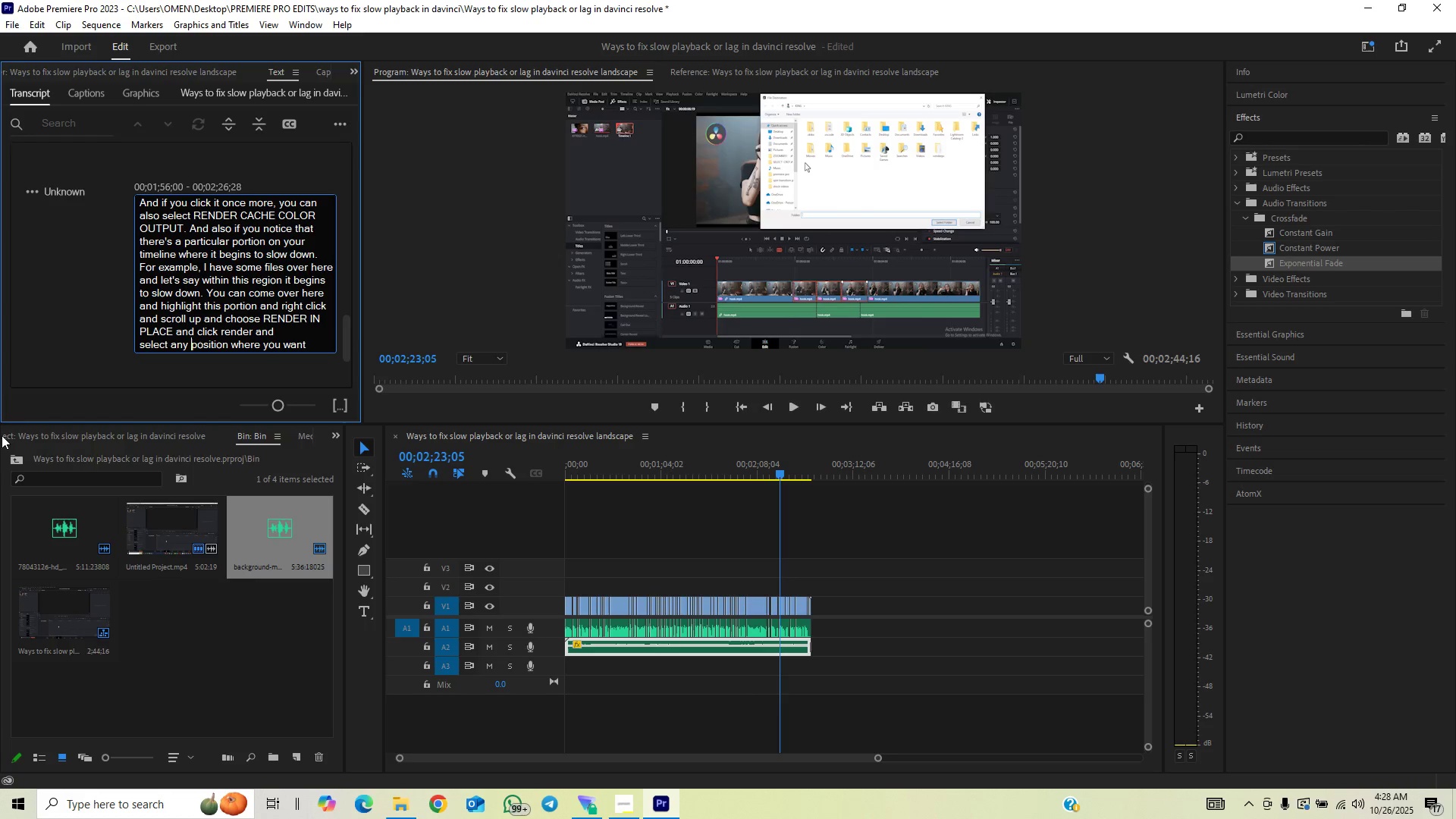 
left_click([74, 320])
 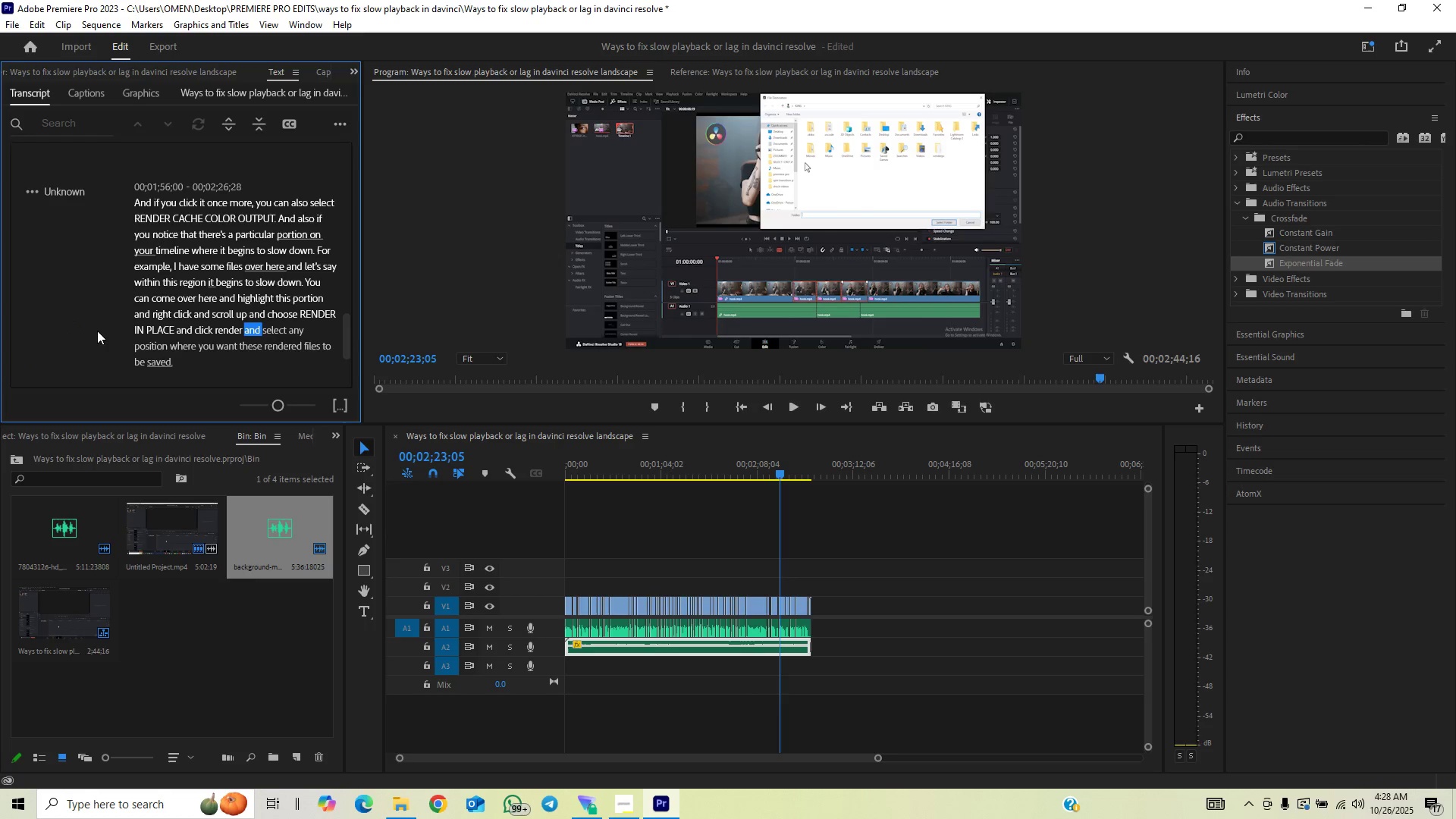 
key(Space)
 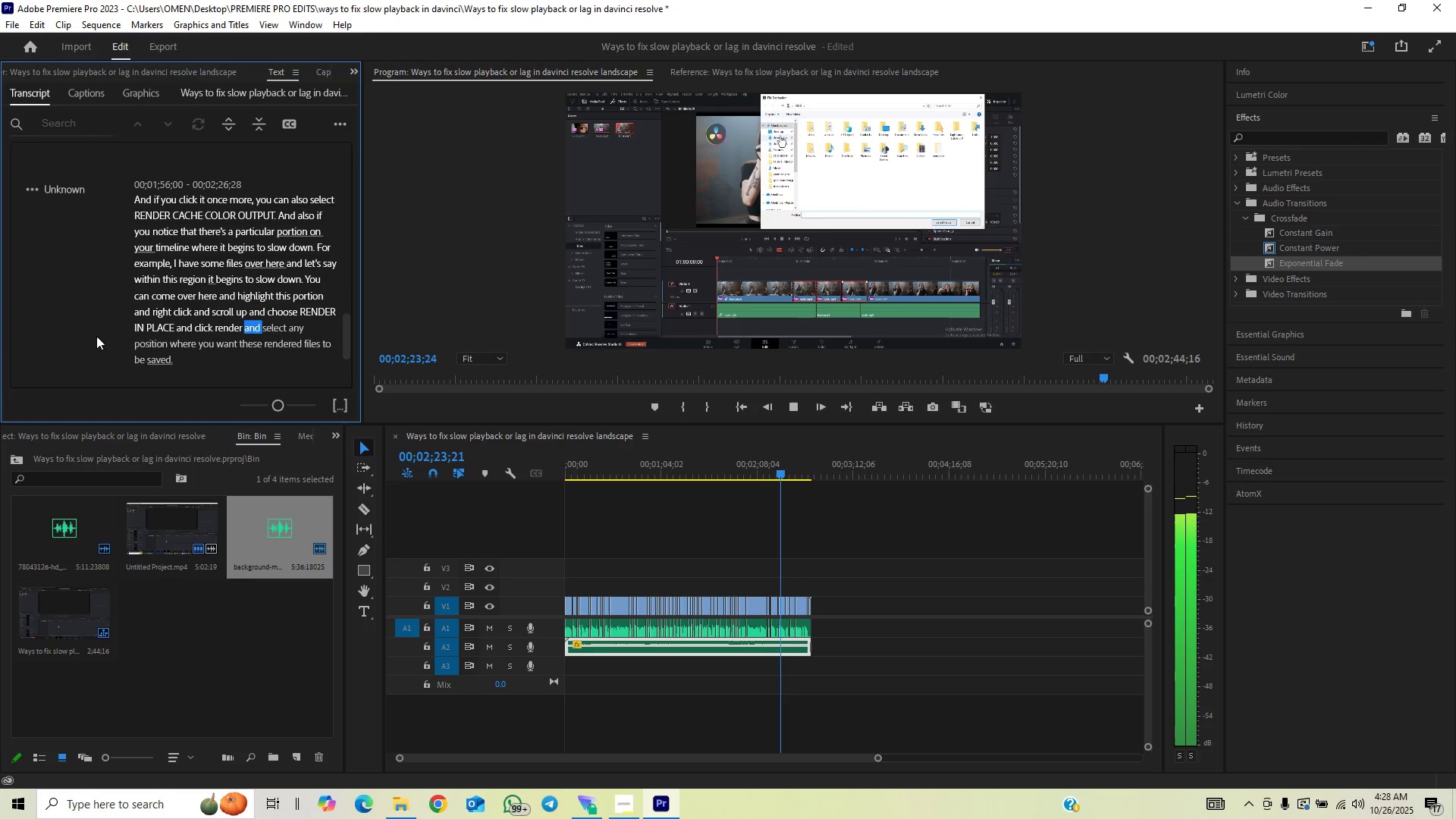 
key(Space)
 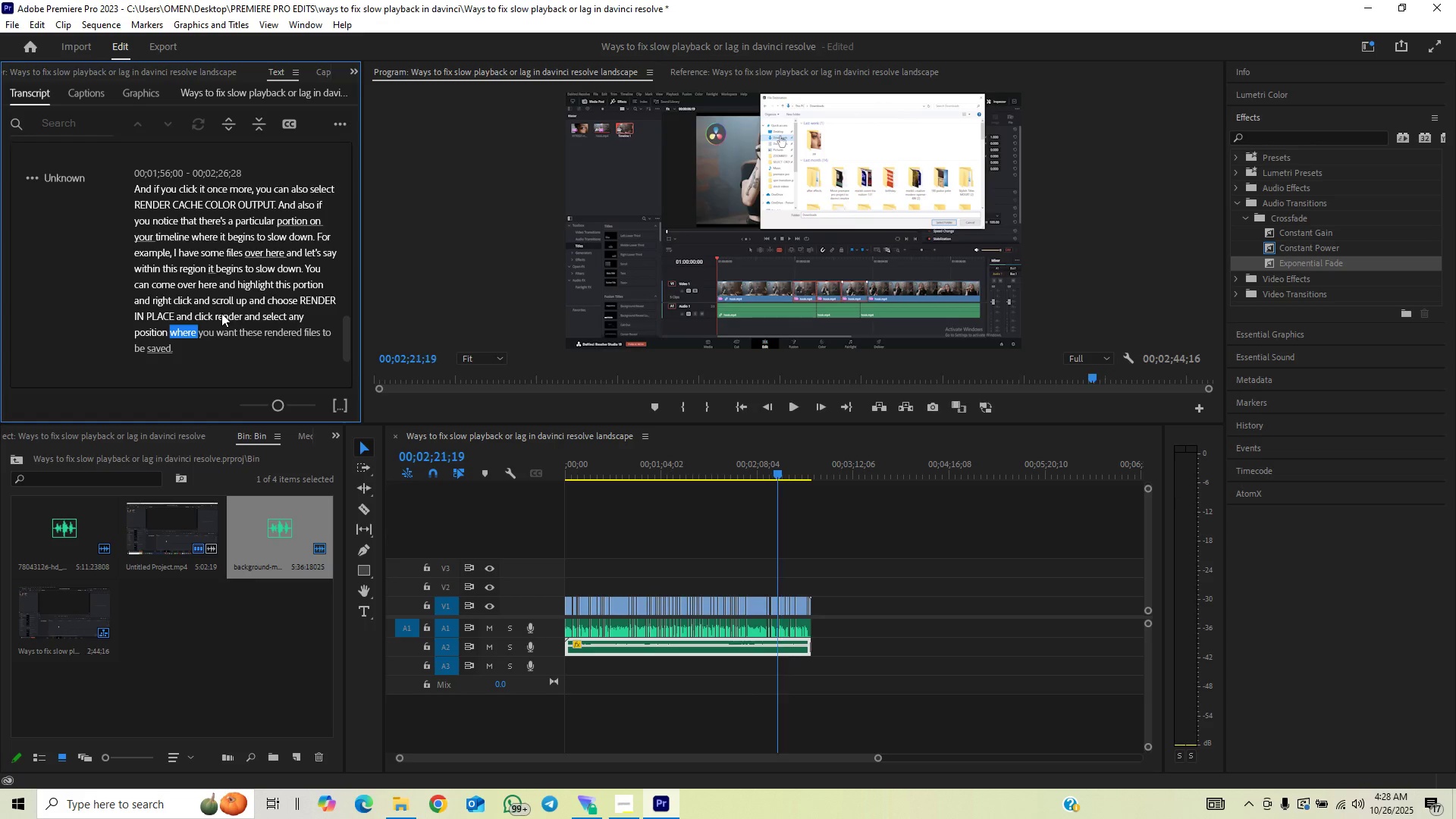 
key(Space)
 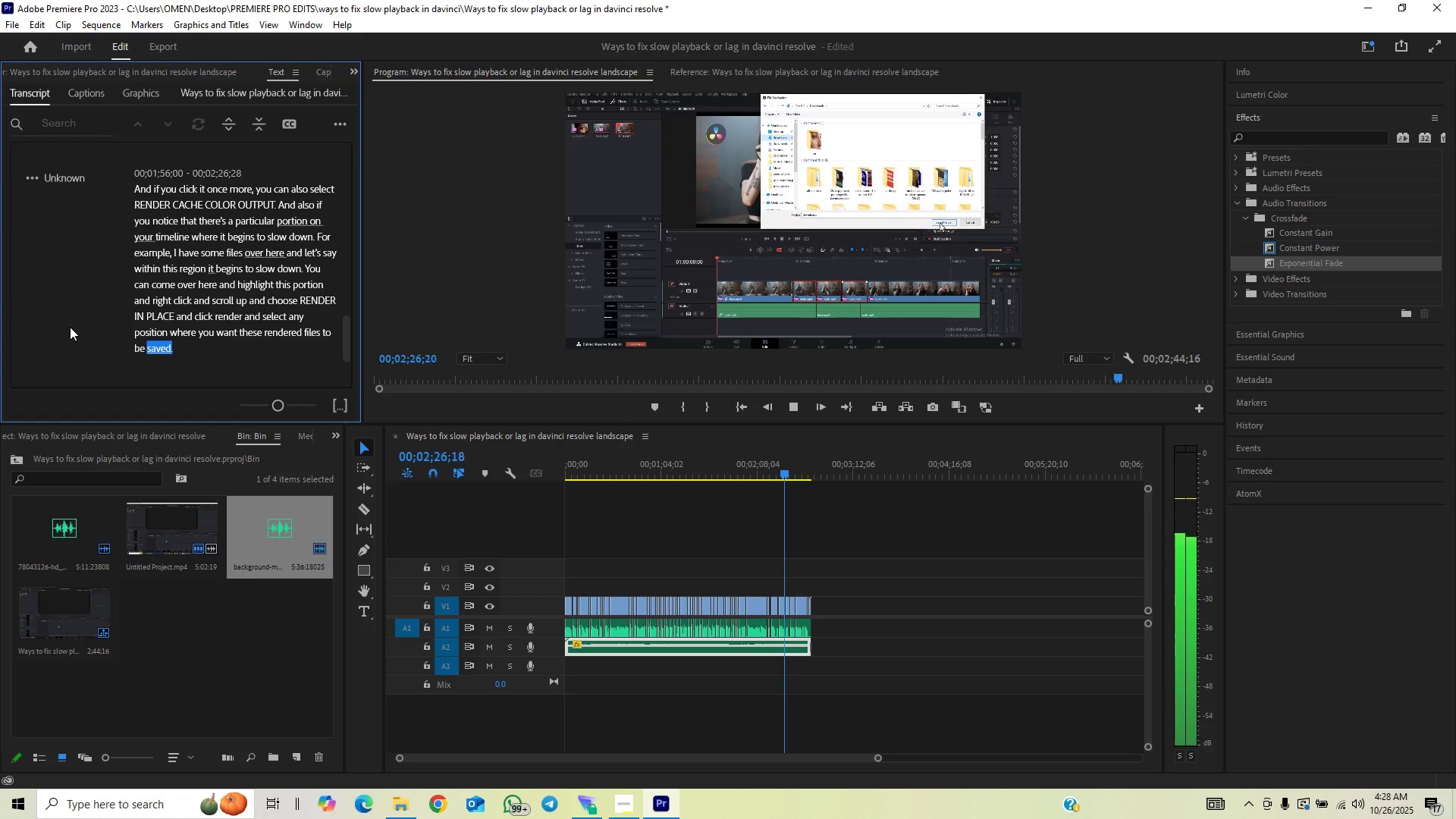 
wait(6.97)
 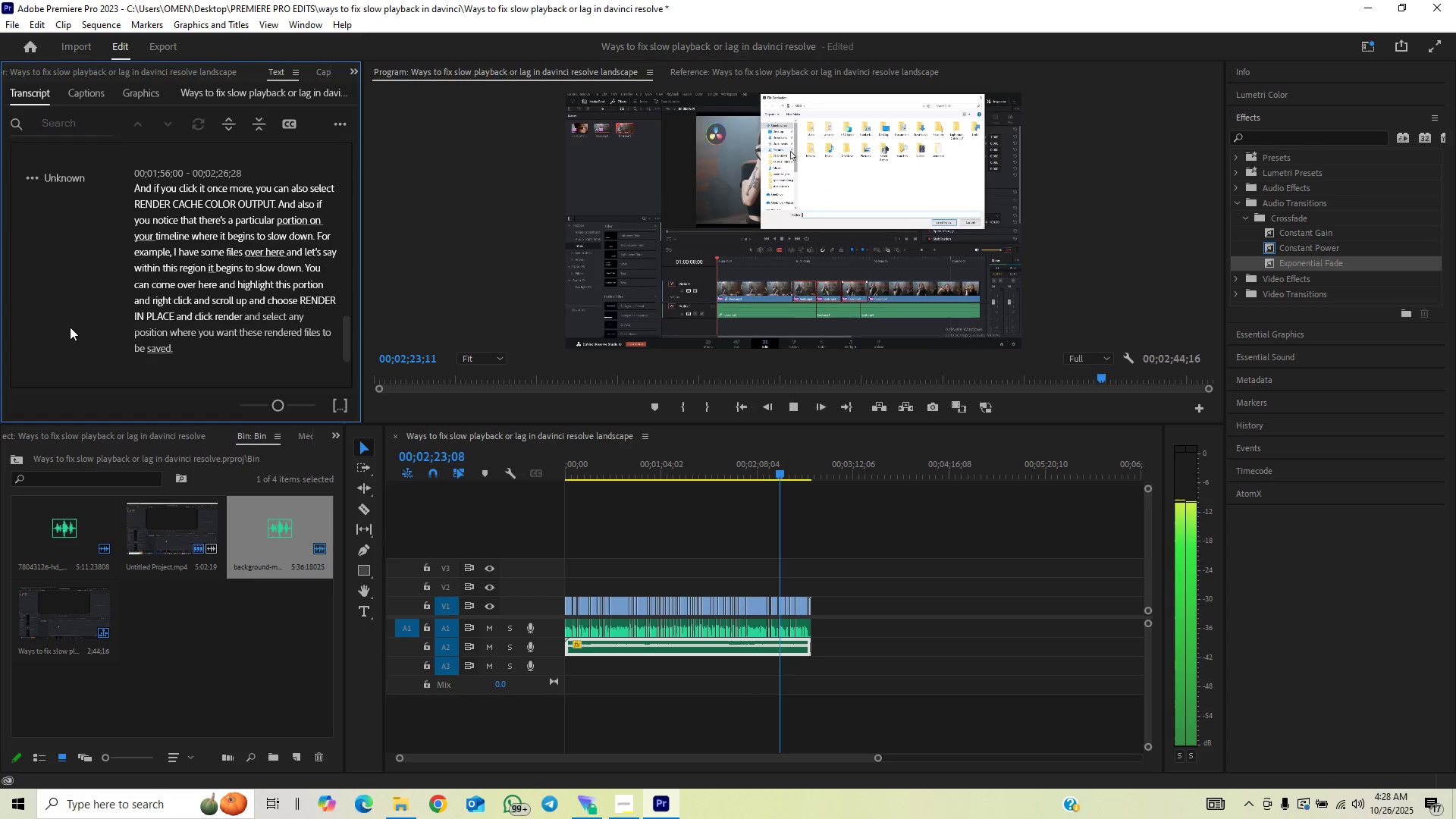 
key(Space)
 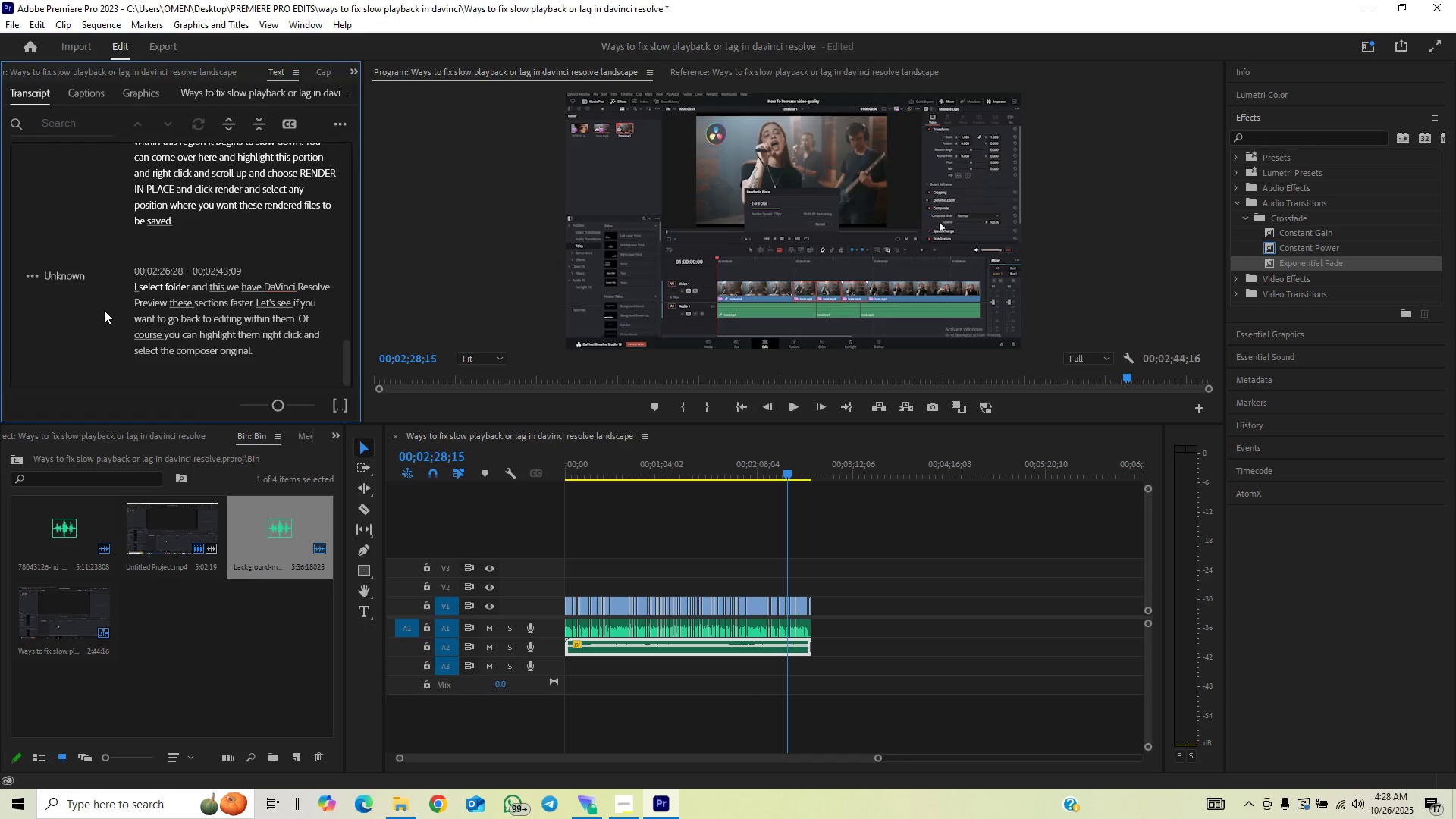 
wait(6.23)
 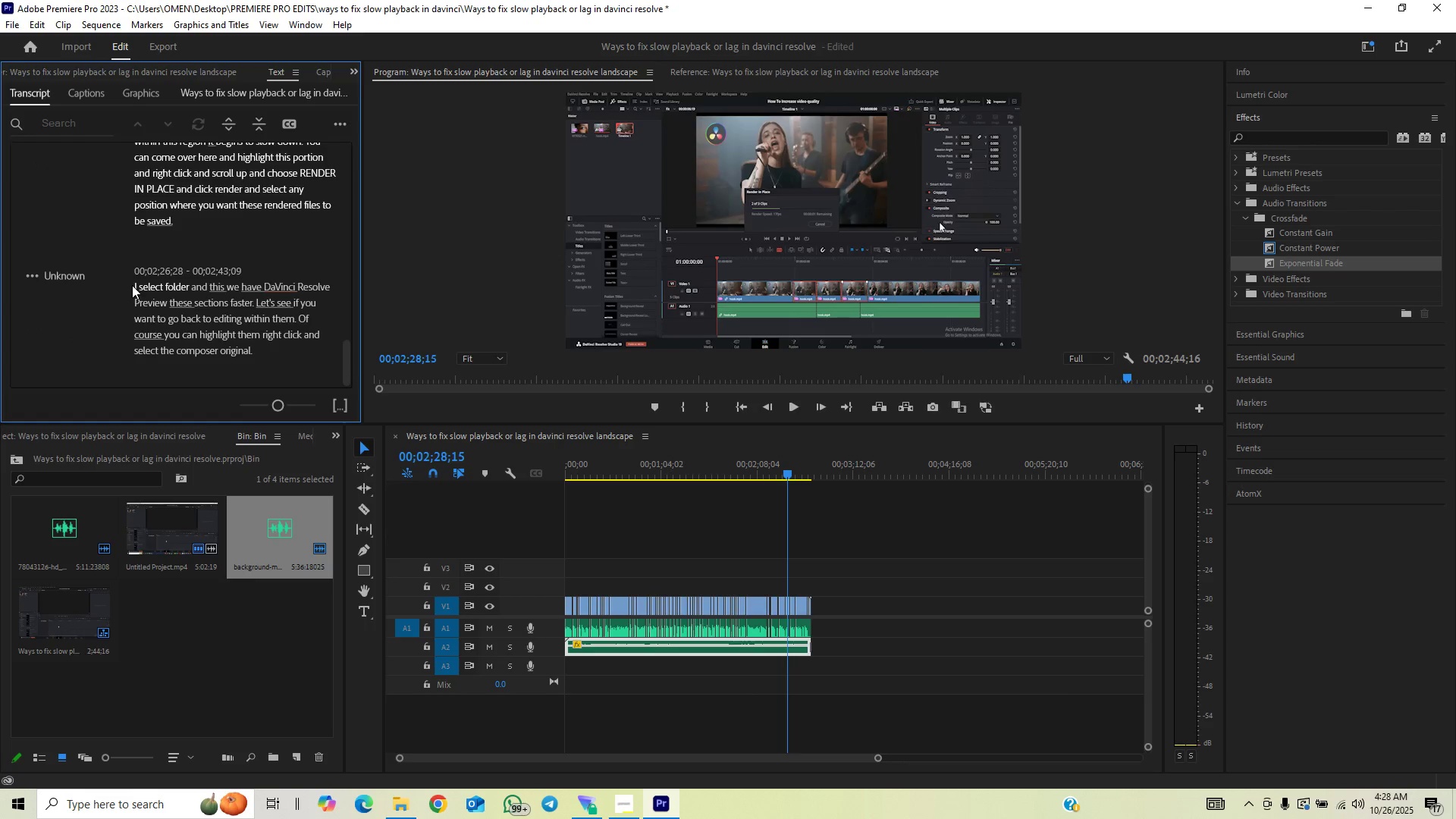 
left_click([133, 284])
 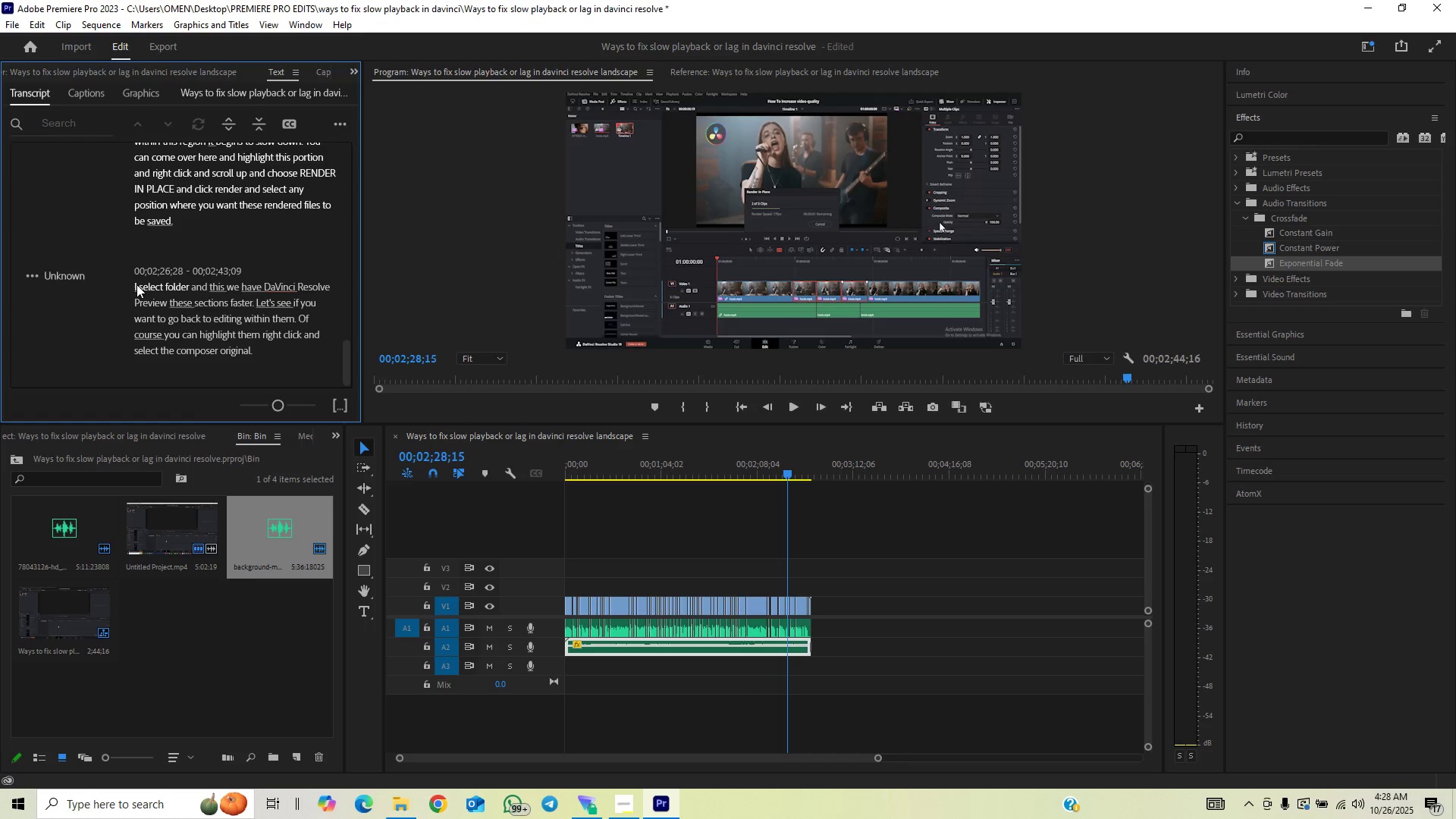 
left_click([136, 284])
 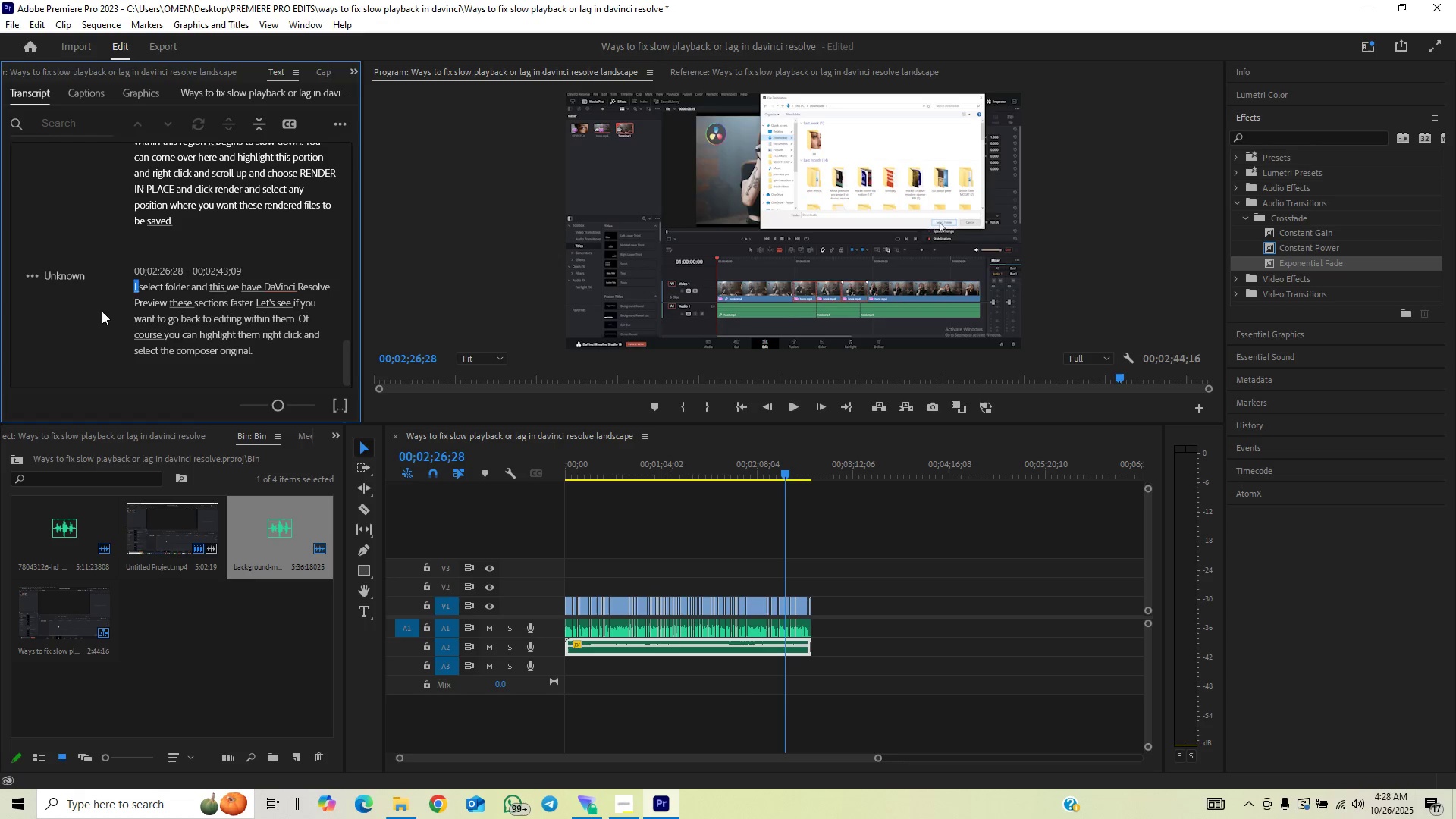 
key(Space)
 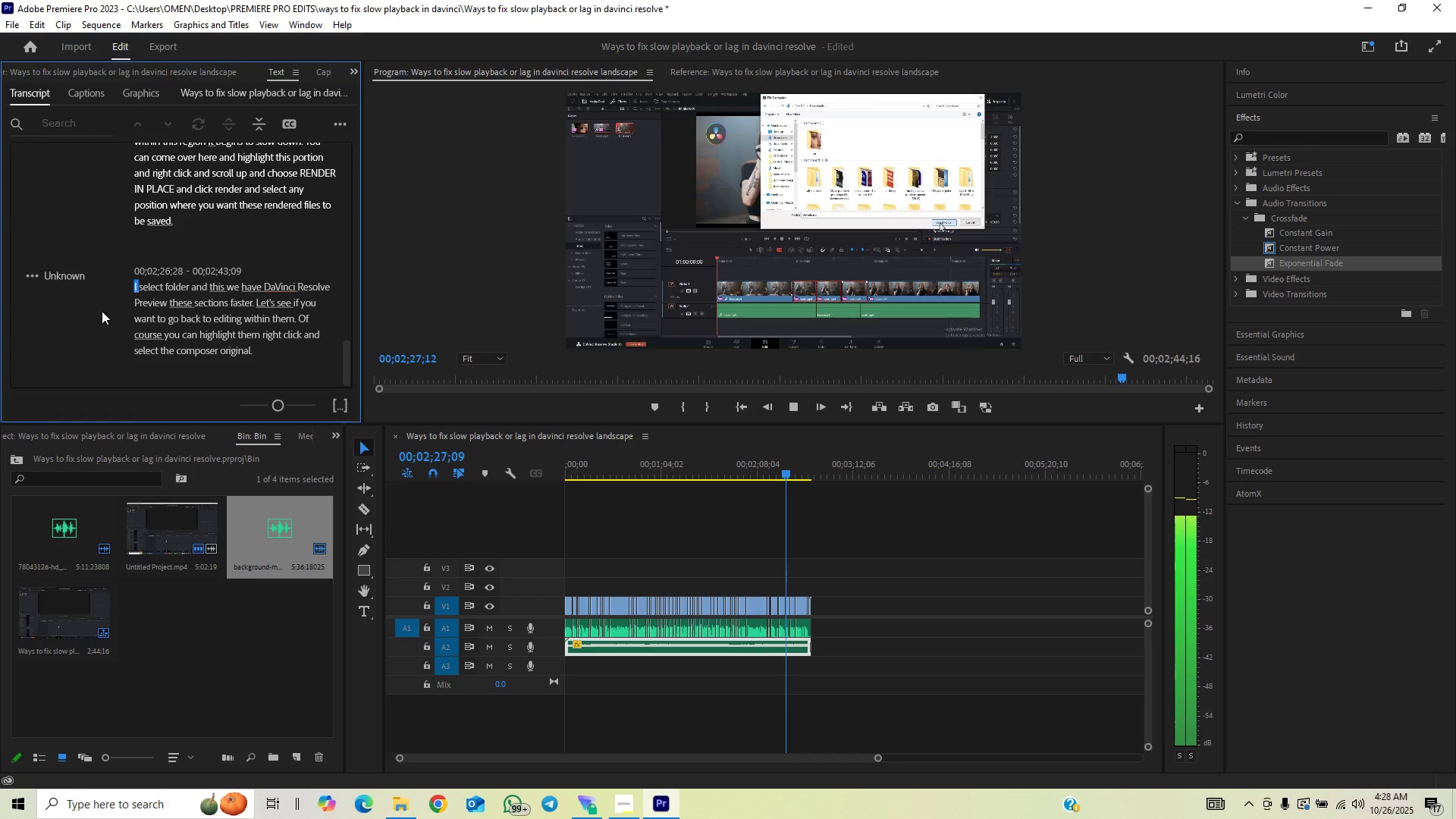 
key(Space)
 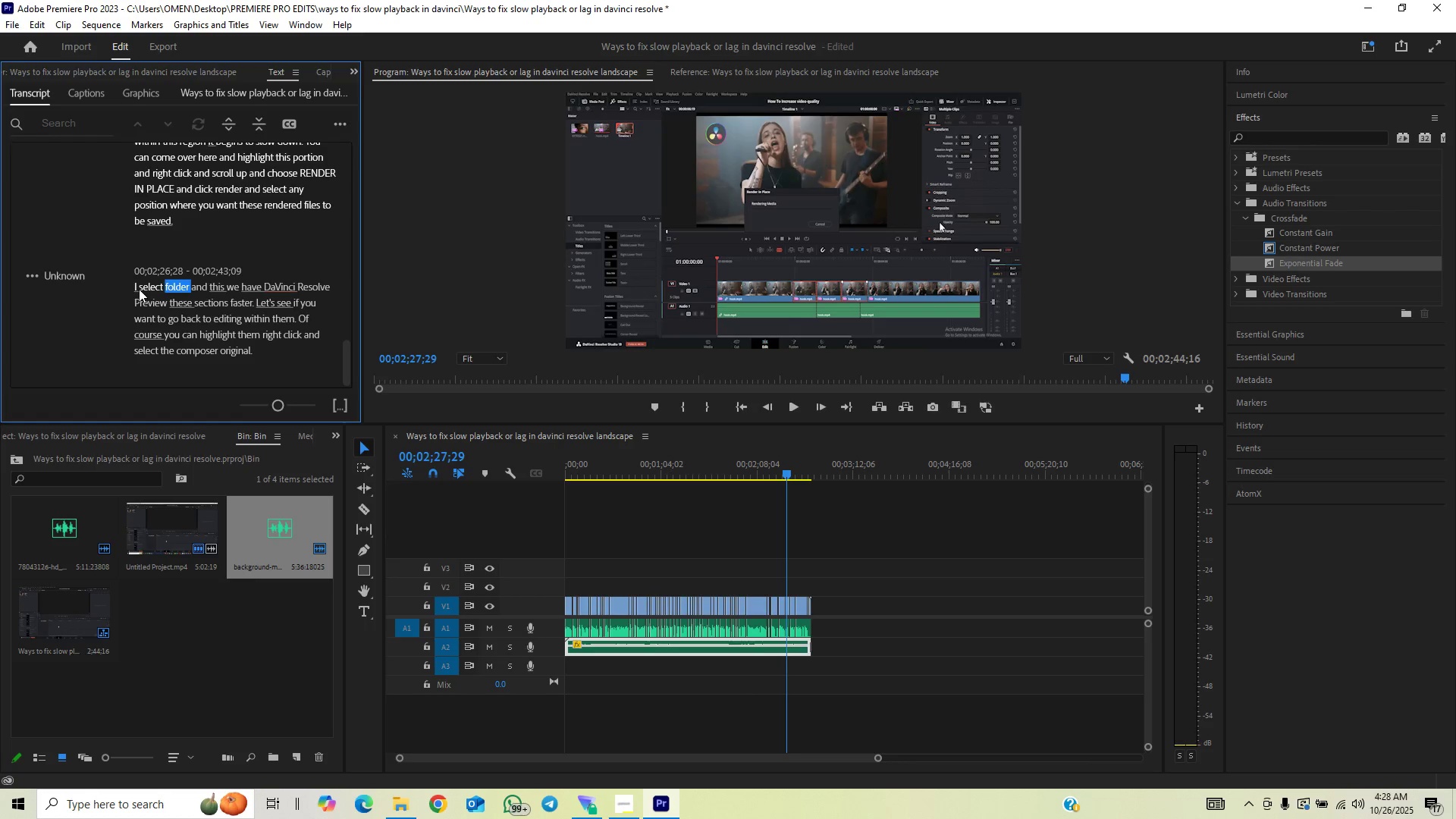 
left_click([136, 286])
 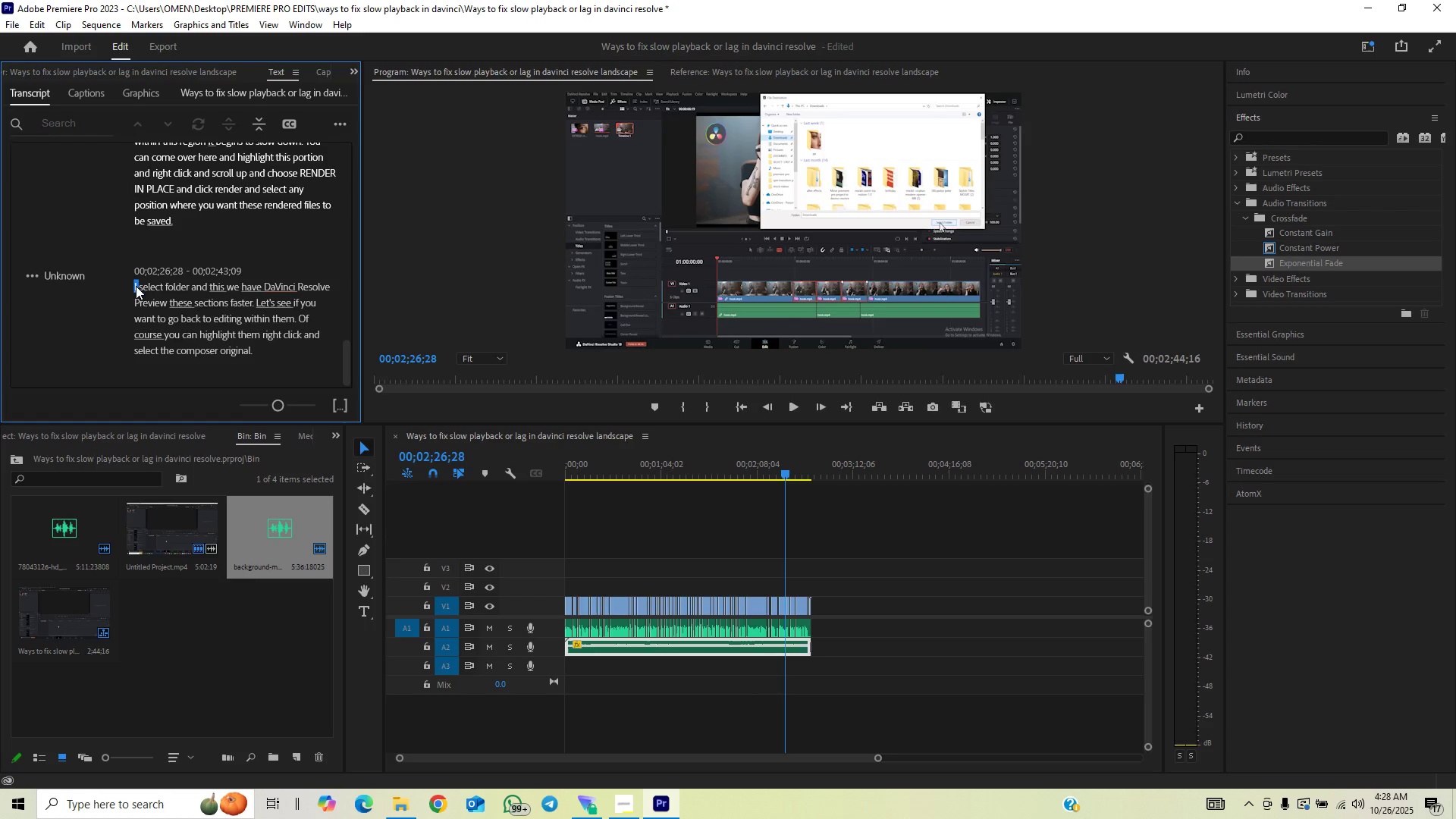 
double_click([136, 286])
 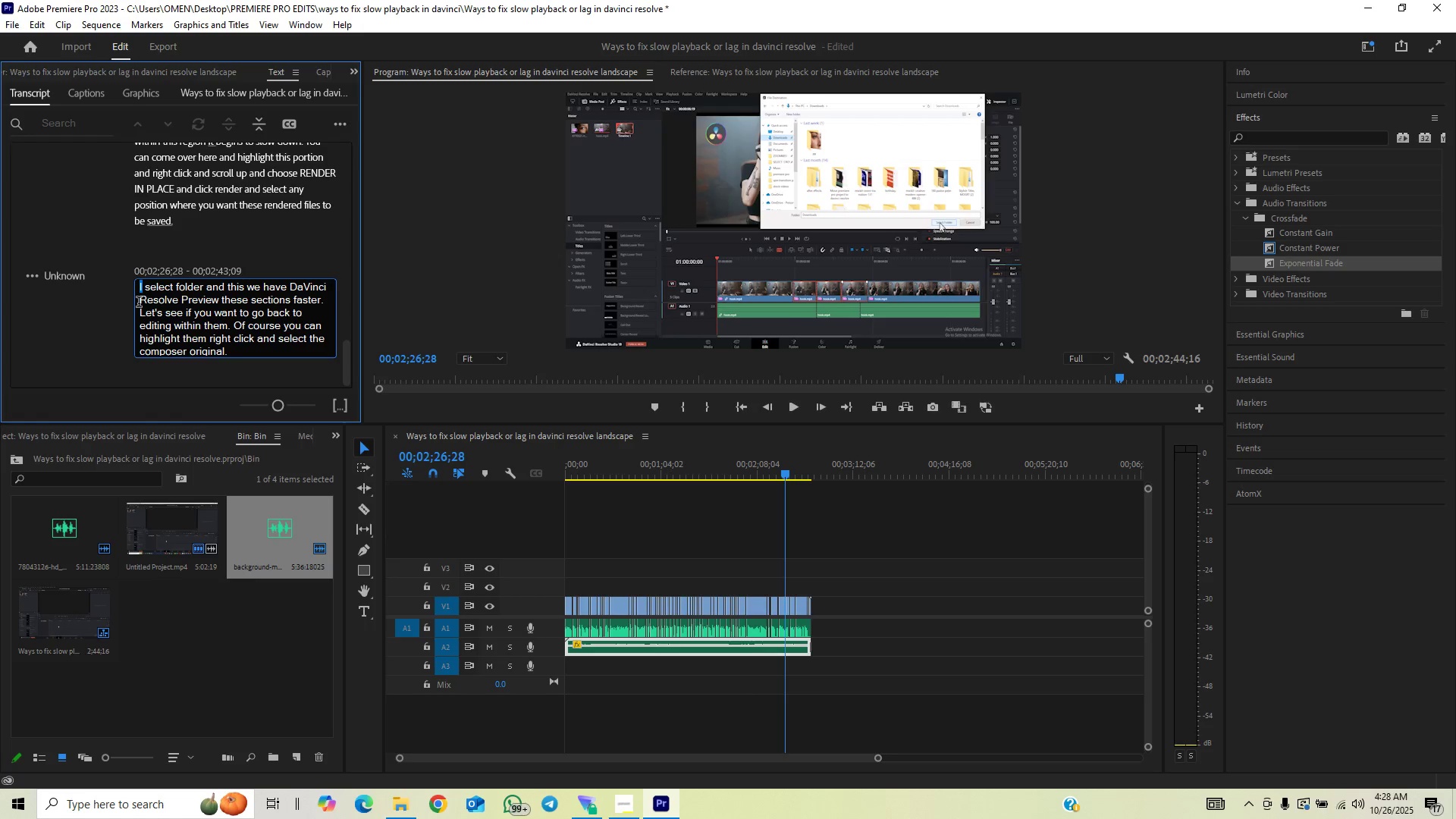 
type(cl)
key(Backspace)
key(Backspace)
type(Click )
key(Backspace)
 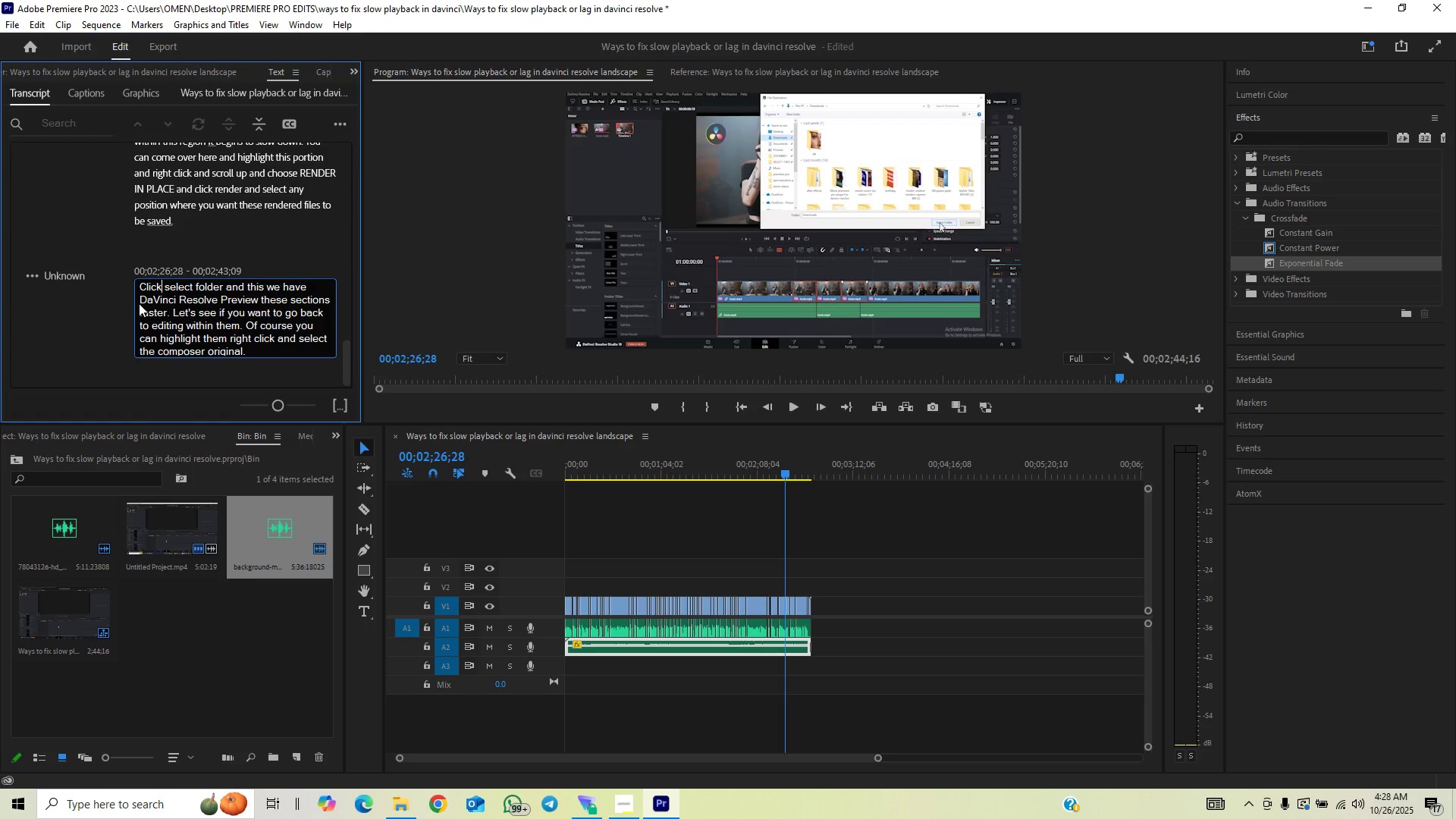 
left_click([88, 333])
 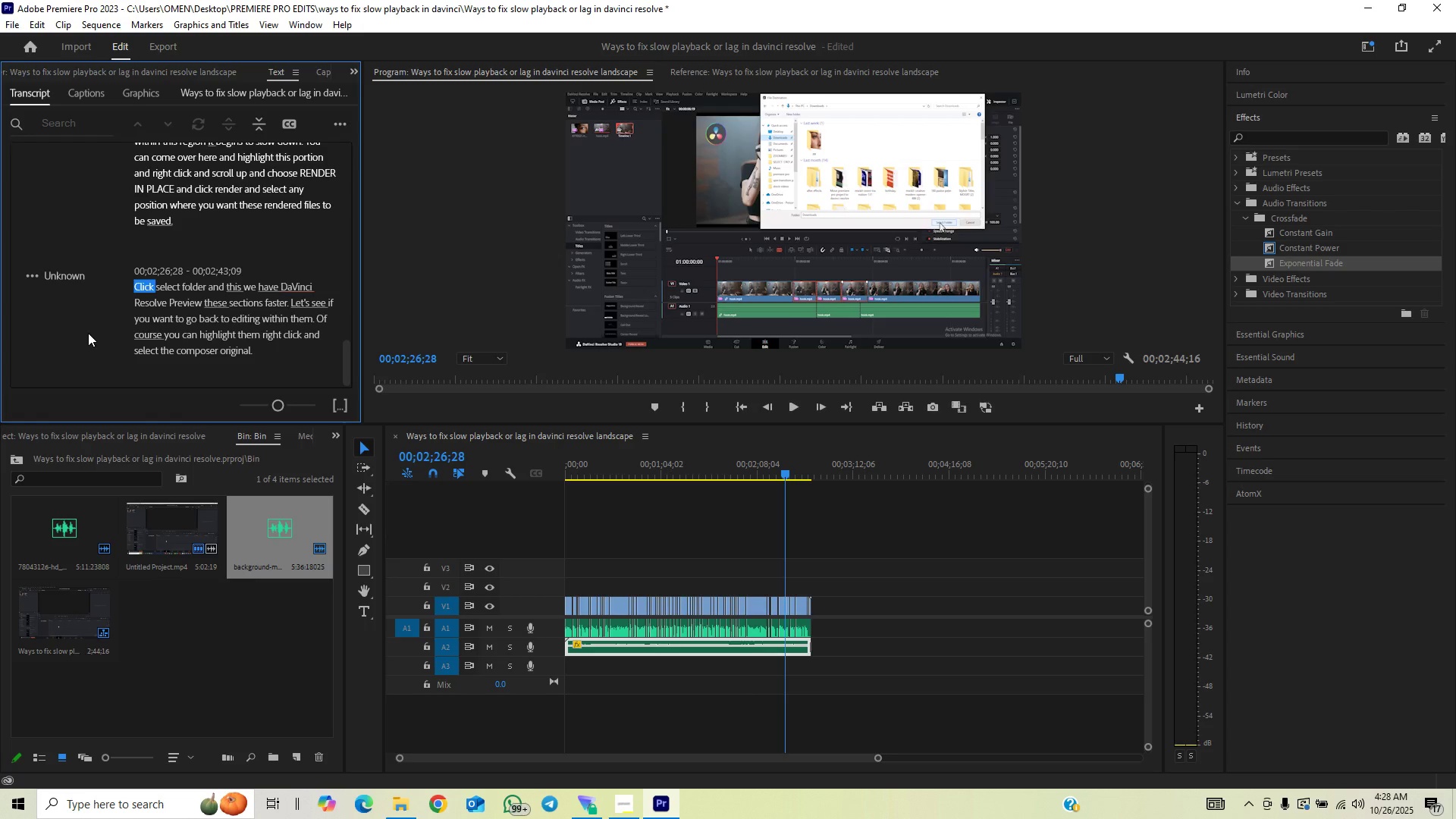 
key(Space)
 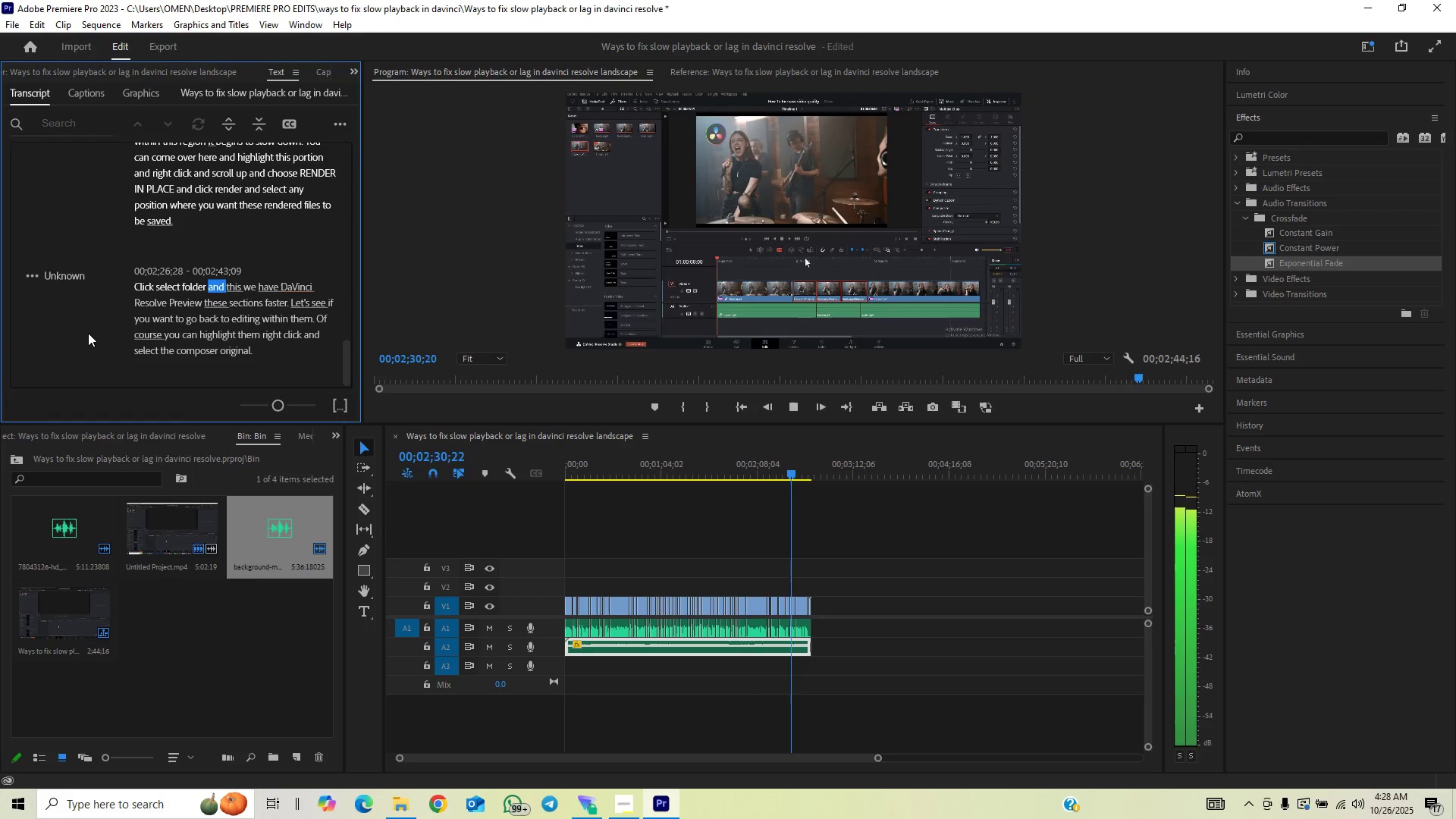 
wait(5.42)
 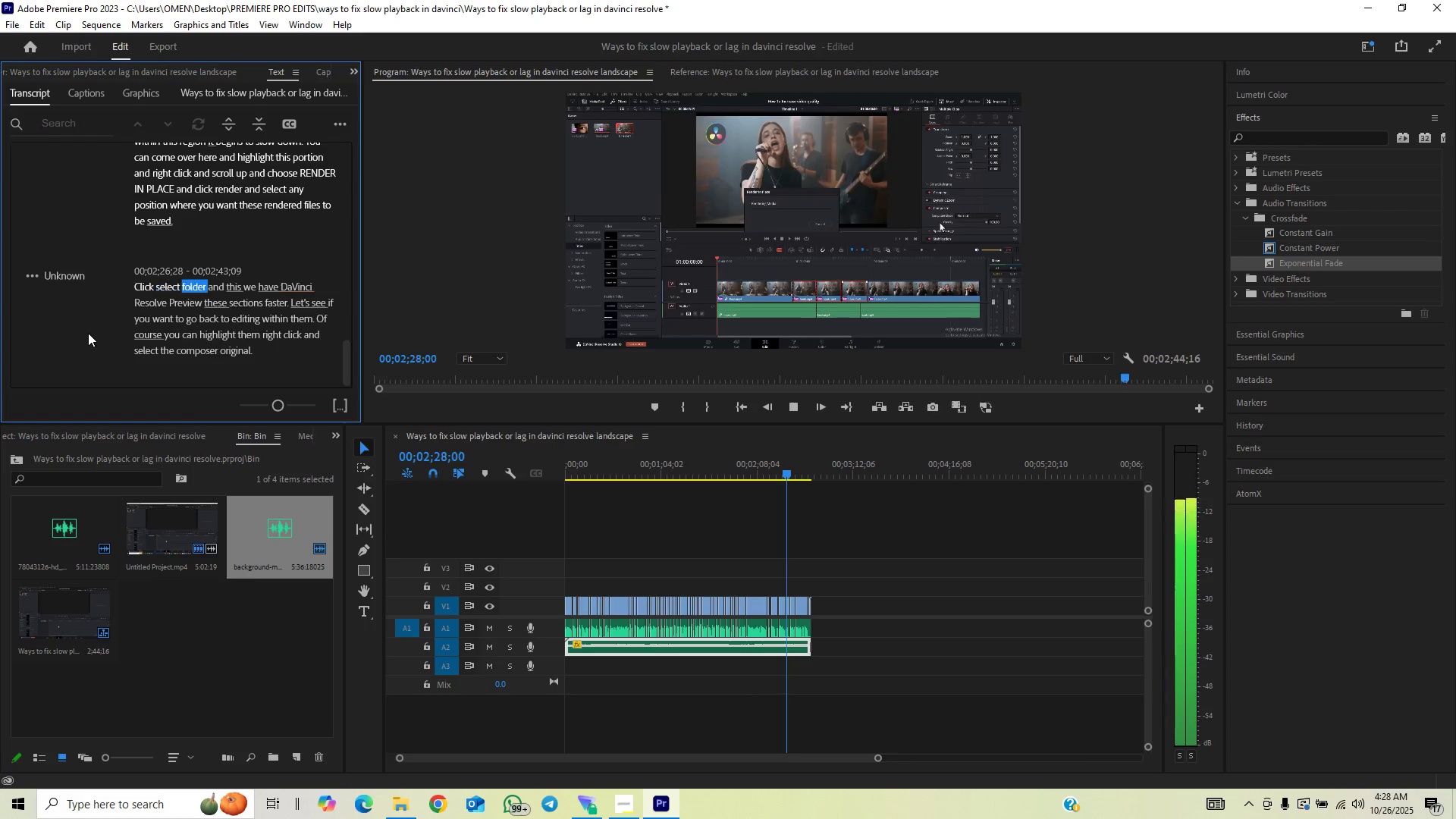 
key(Space)
 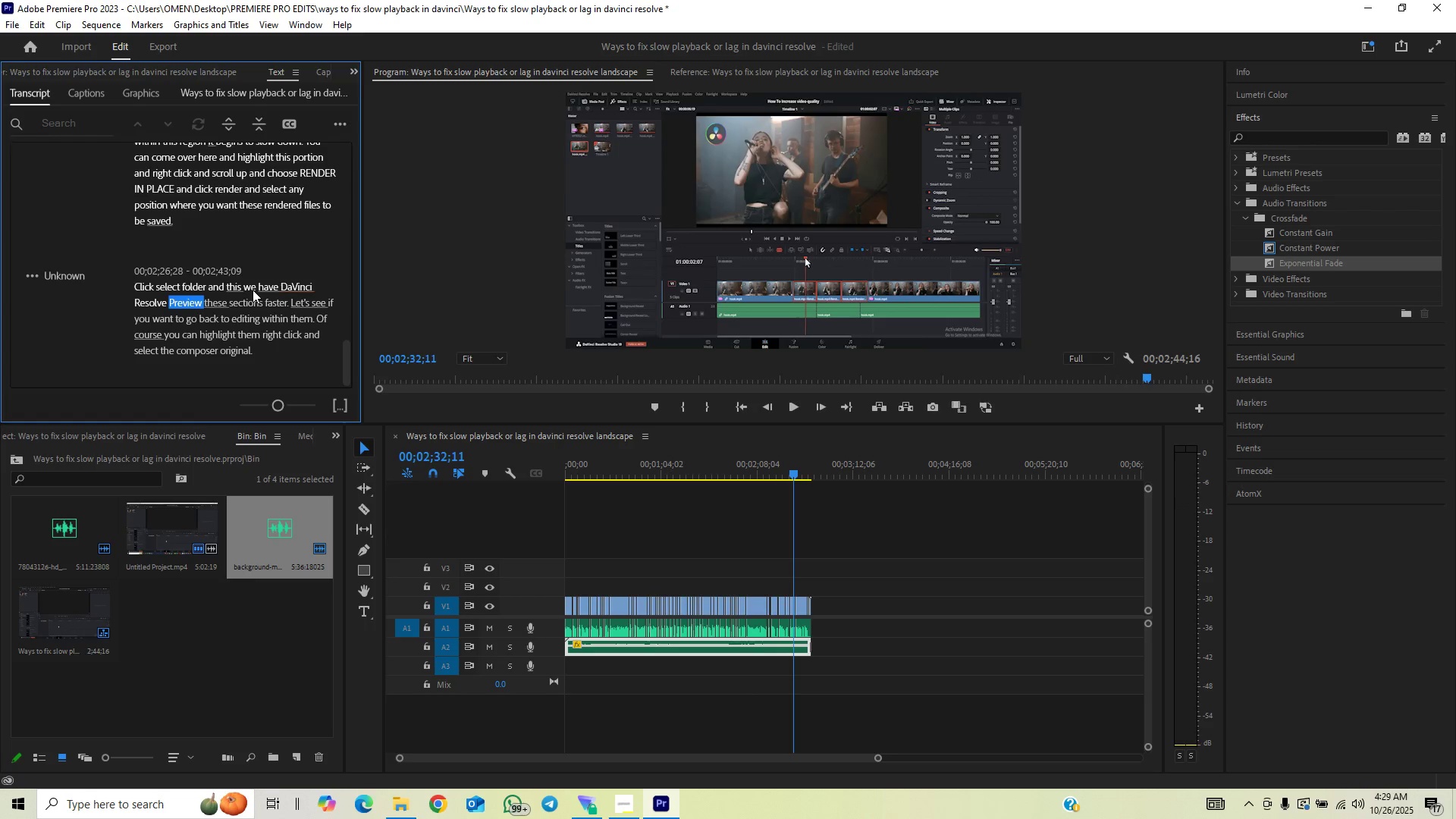 
double_click([249, 290])
 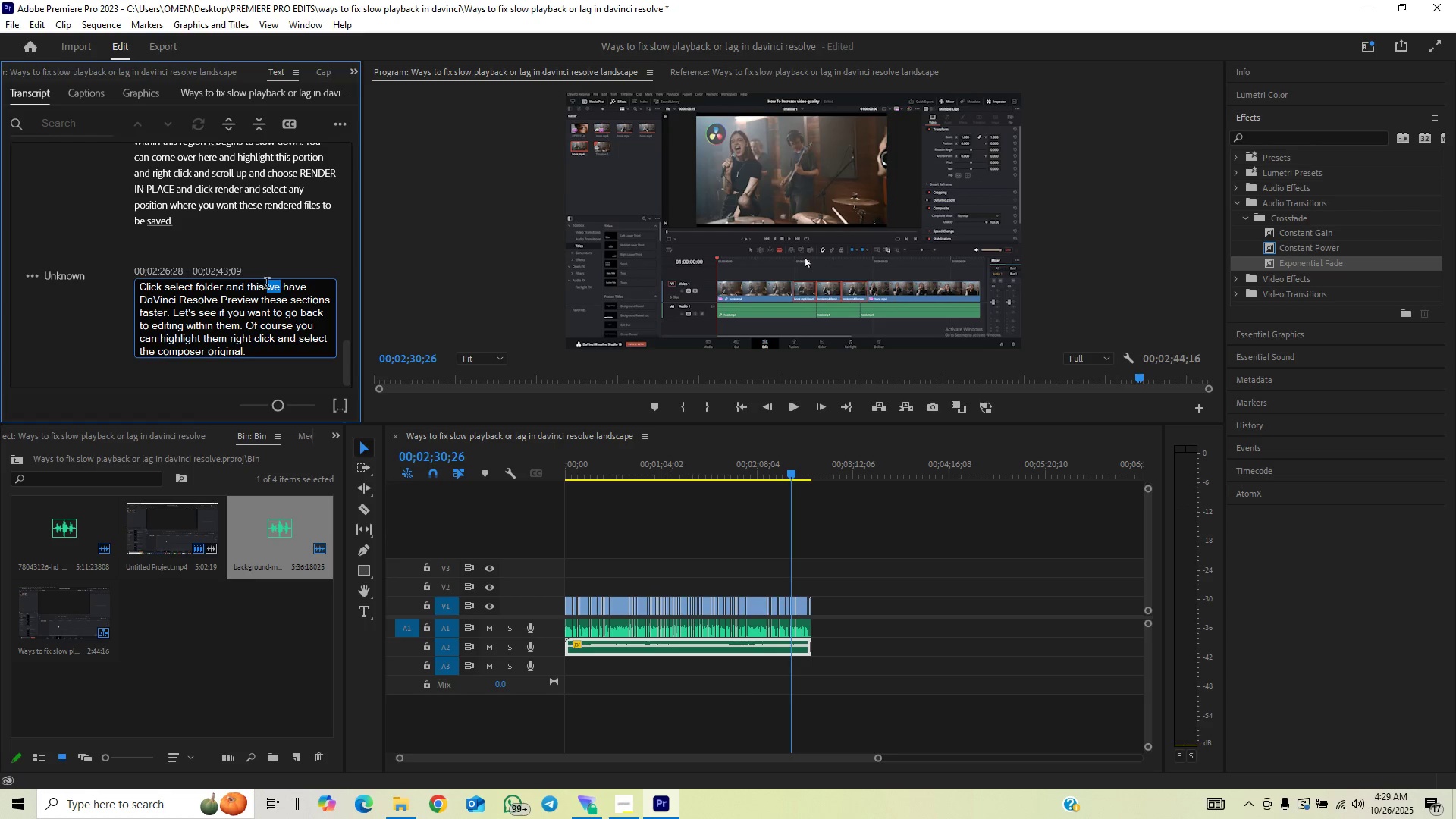 
left_click_drag(start_coordinate=[267, 290], to_coordinate=[306, 285])
 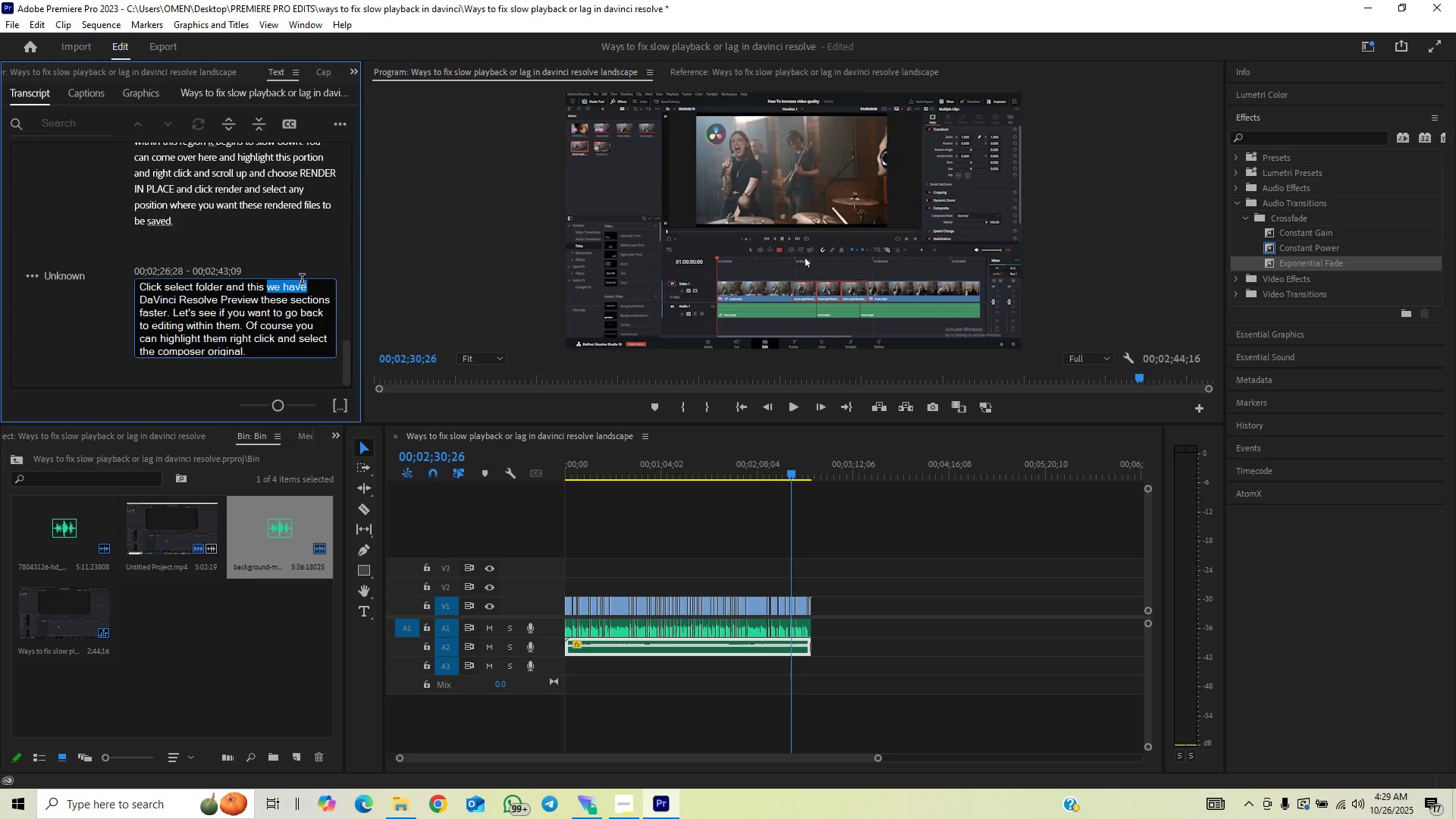 
type(will help)
 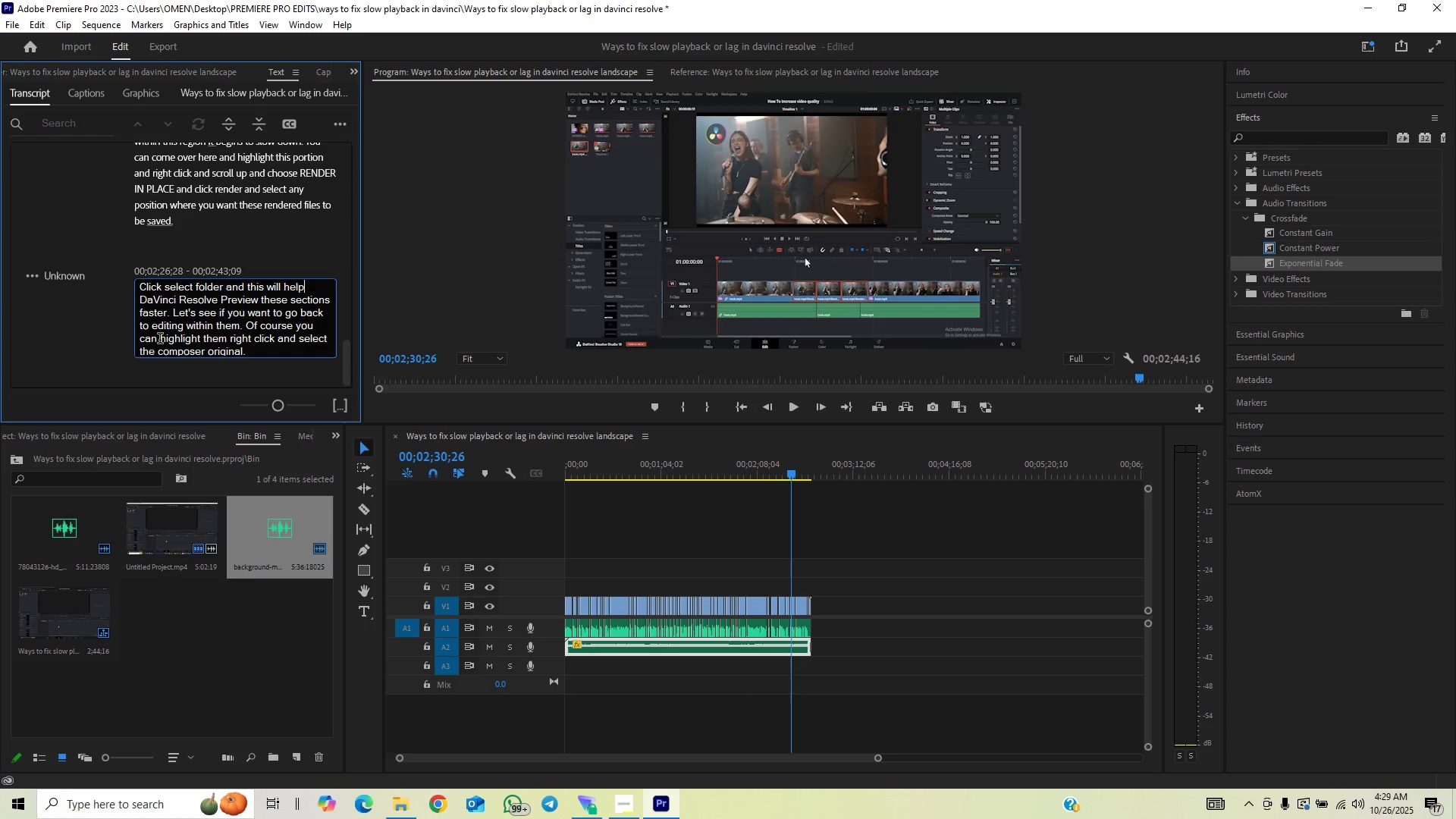 
left_click([96, 327])
 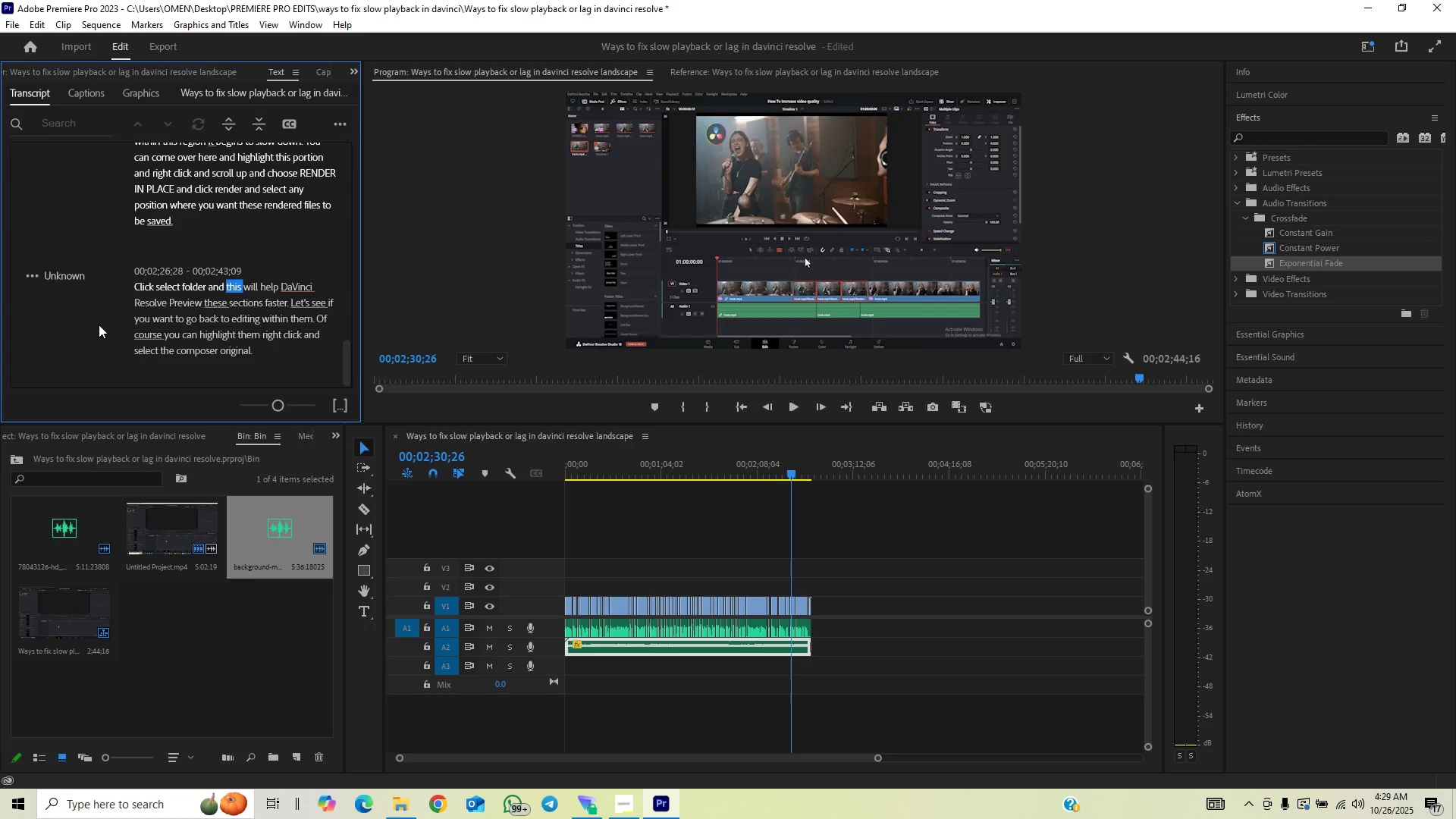 
key(Space)
 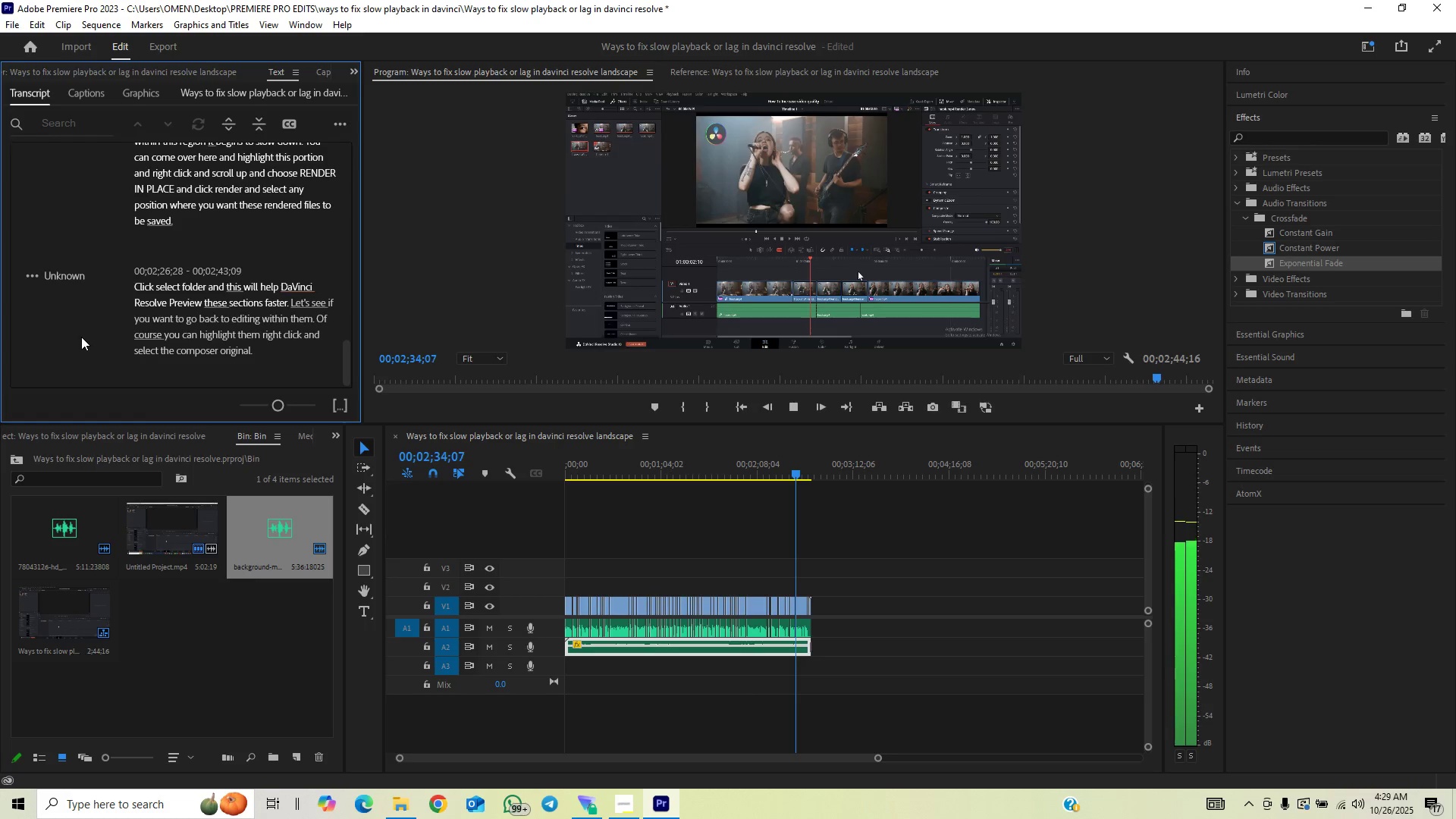 
key(Space)
 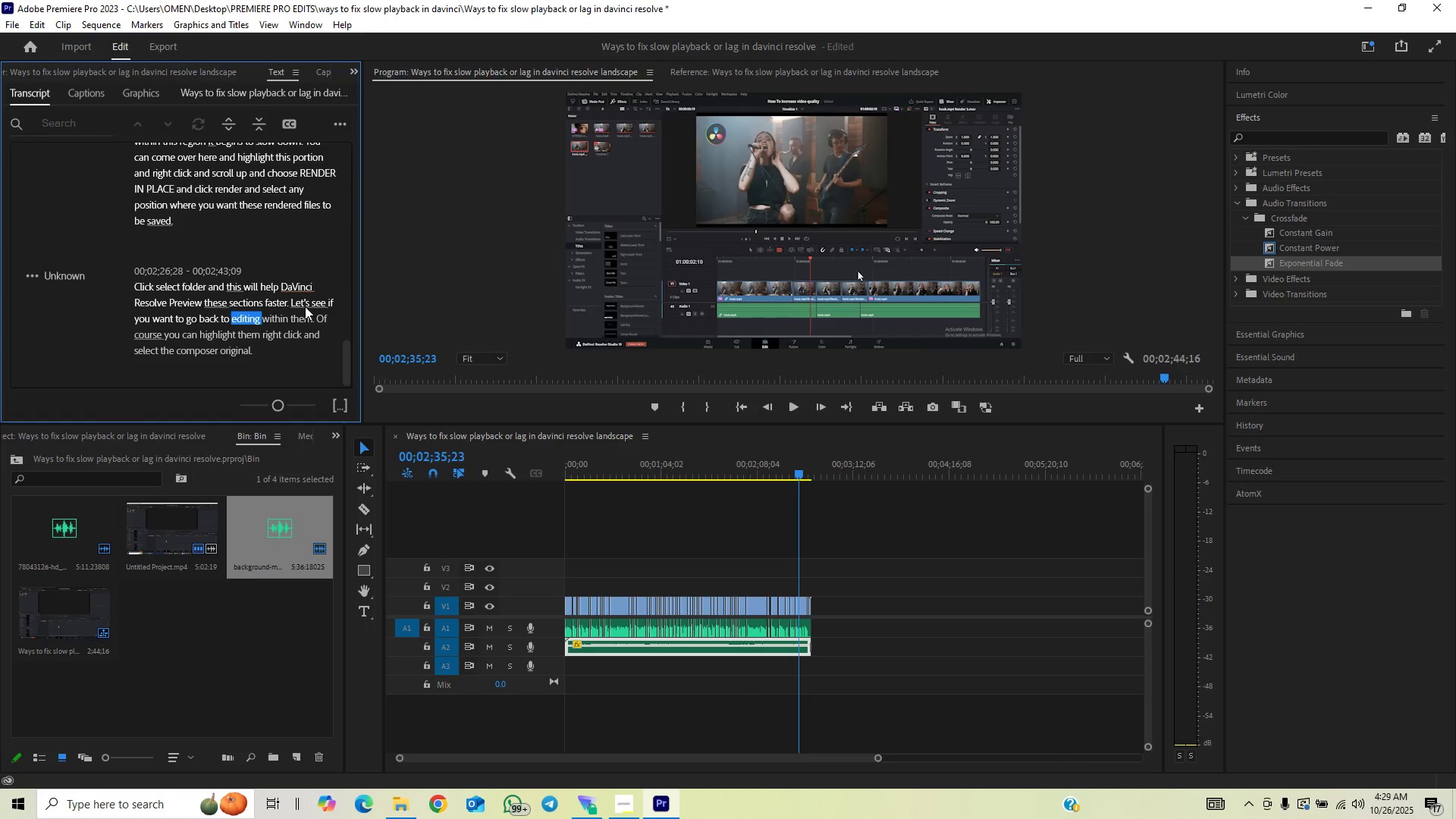 
double_click([303, 303])
 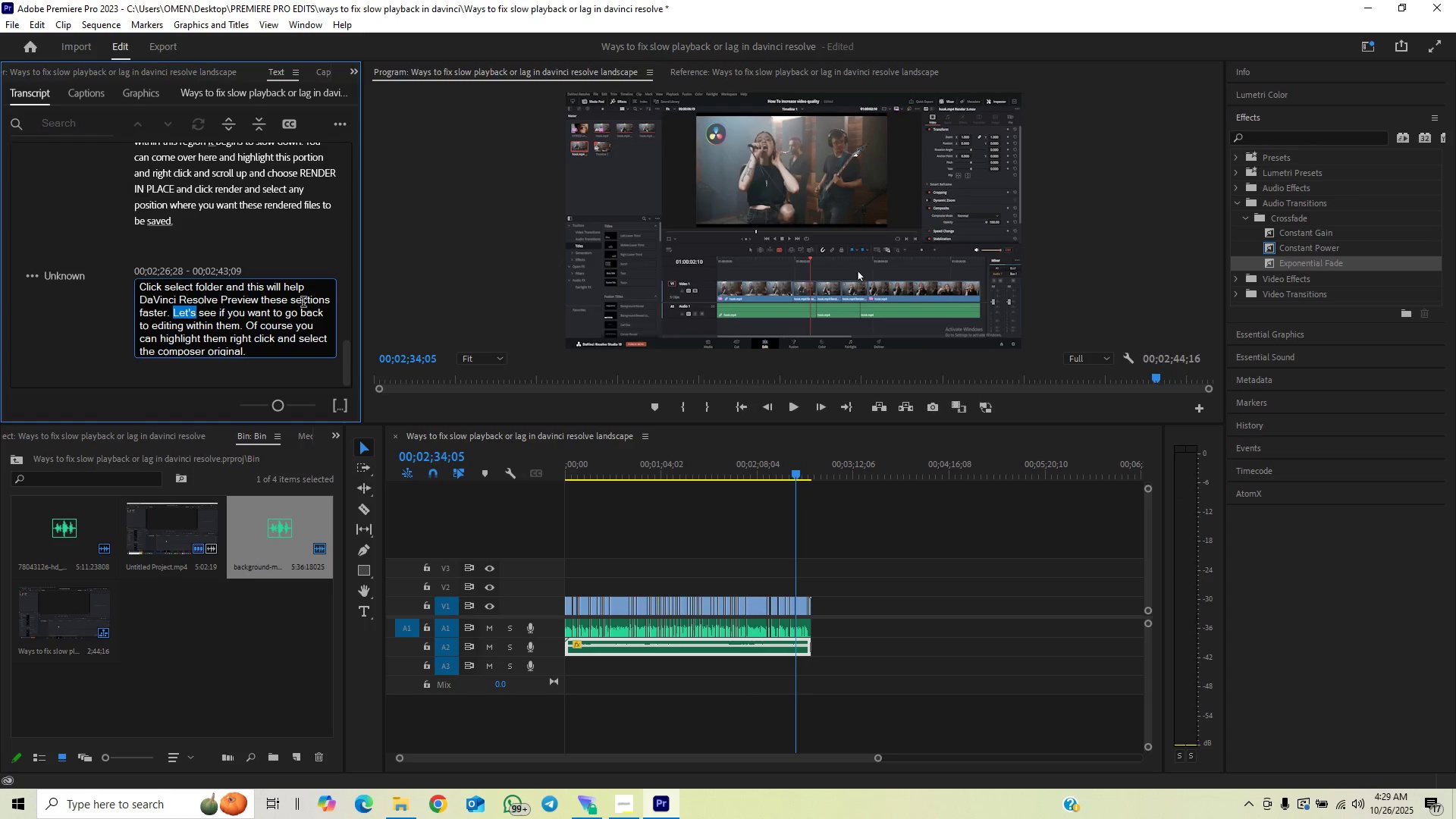 
type(But)
 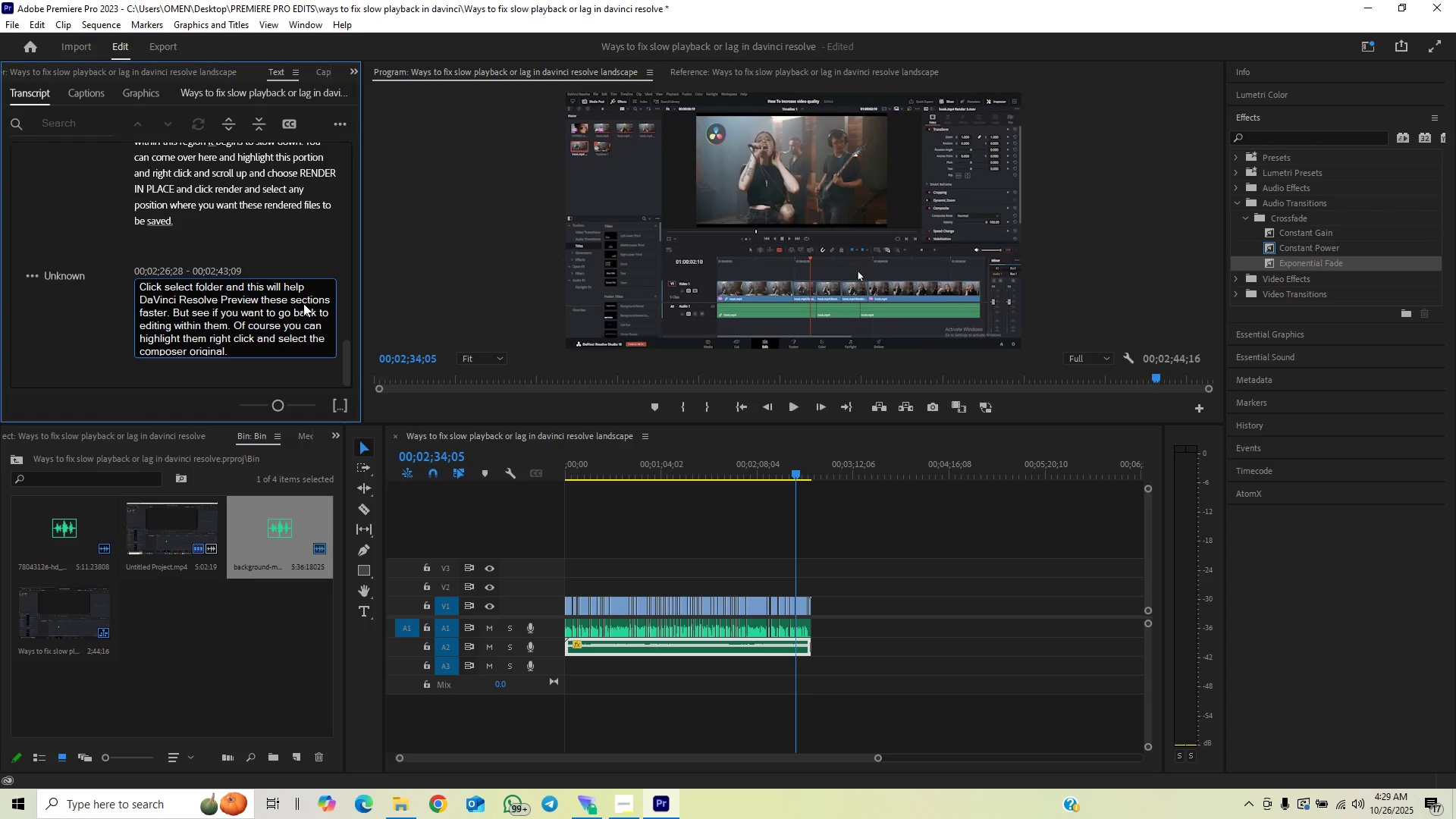 
key(ArrowRight)
 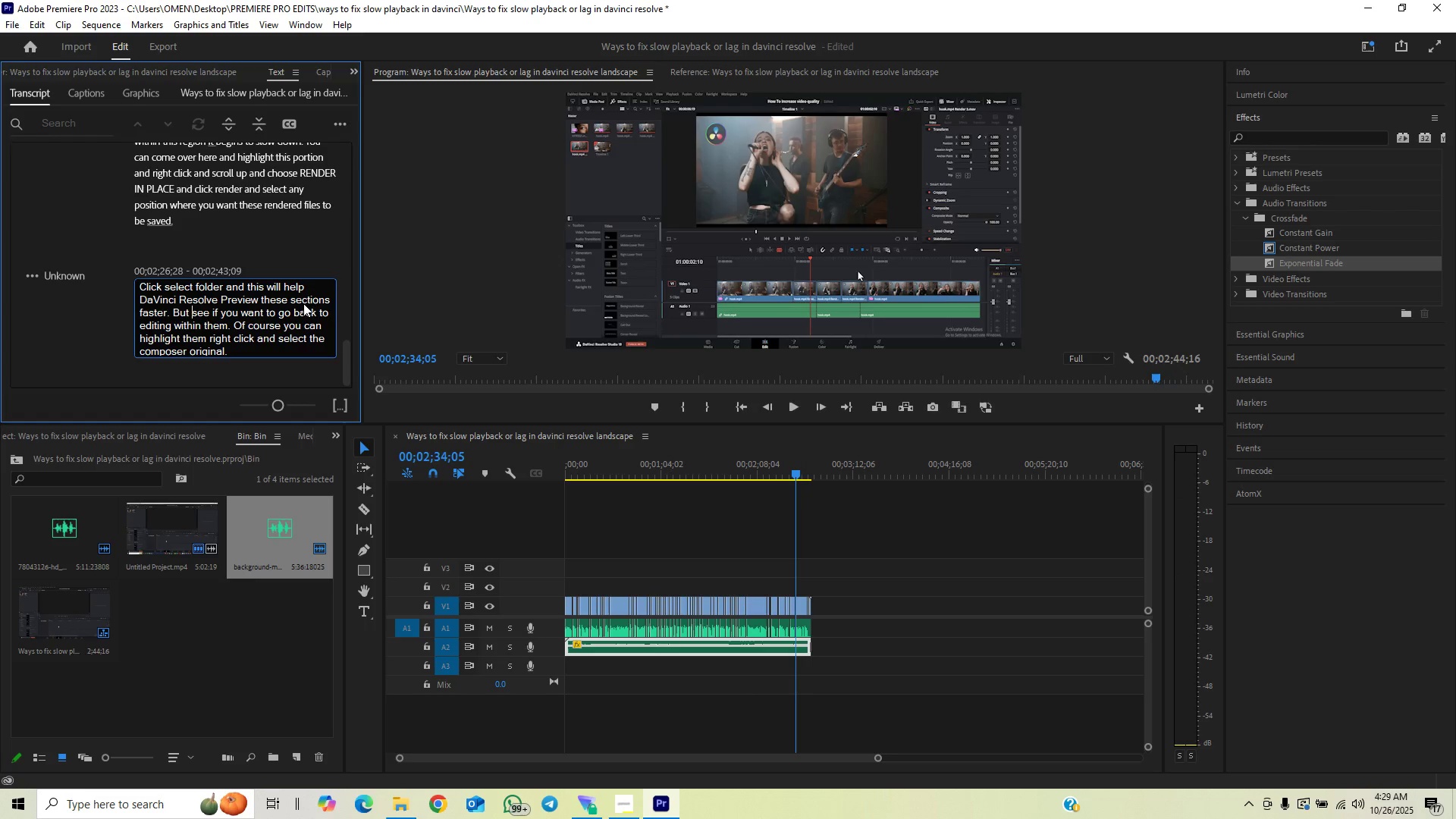 
key(ArrowRight)
 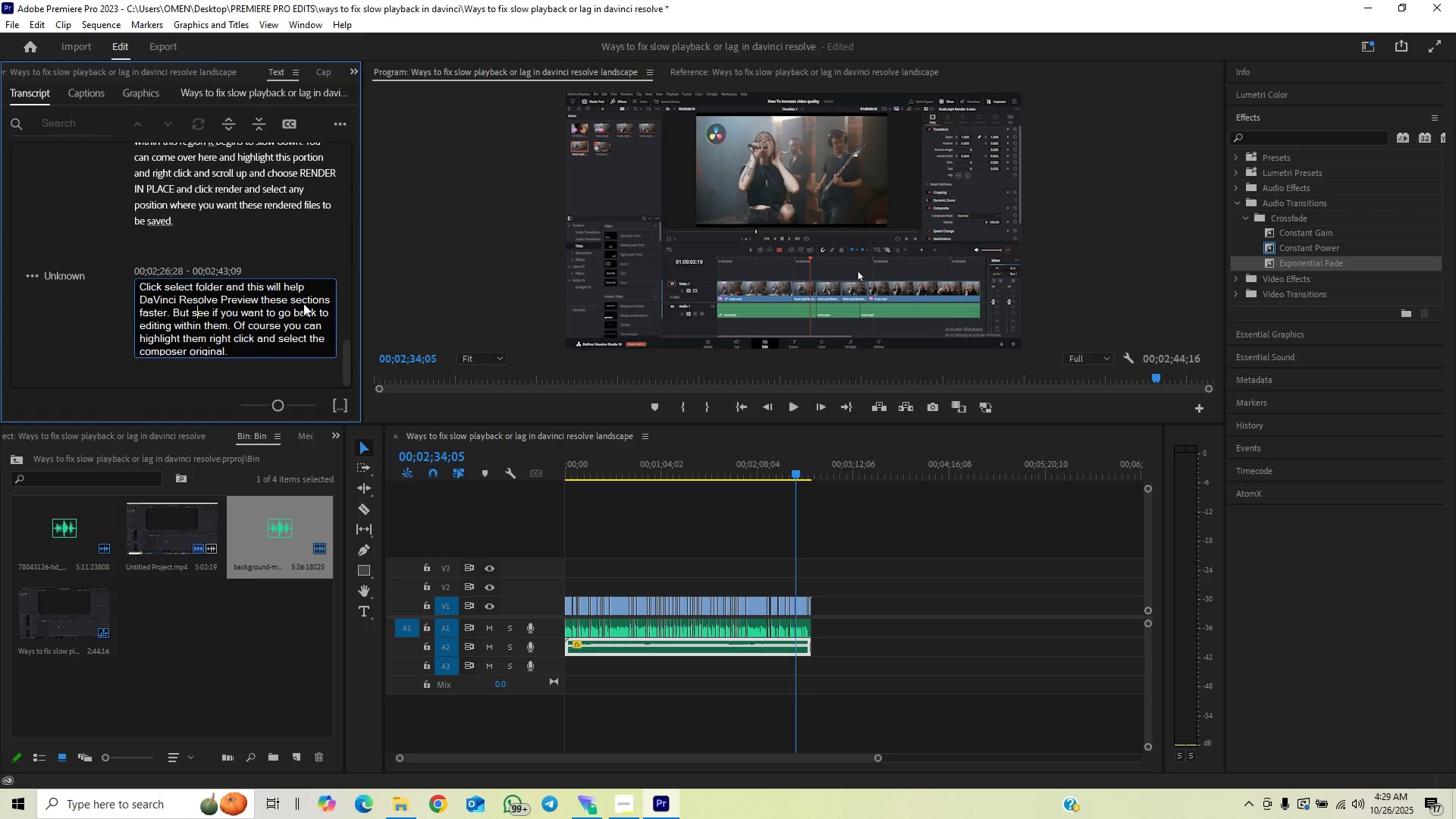 
key(ArrowRight)
 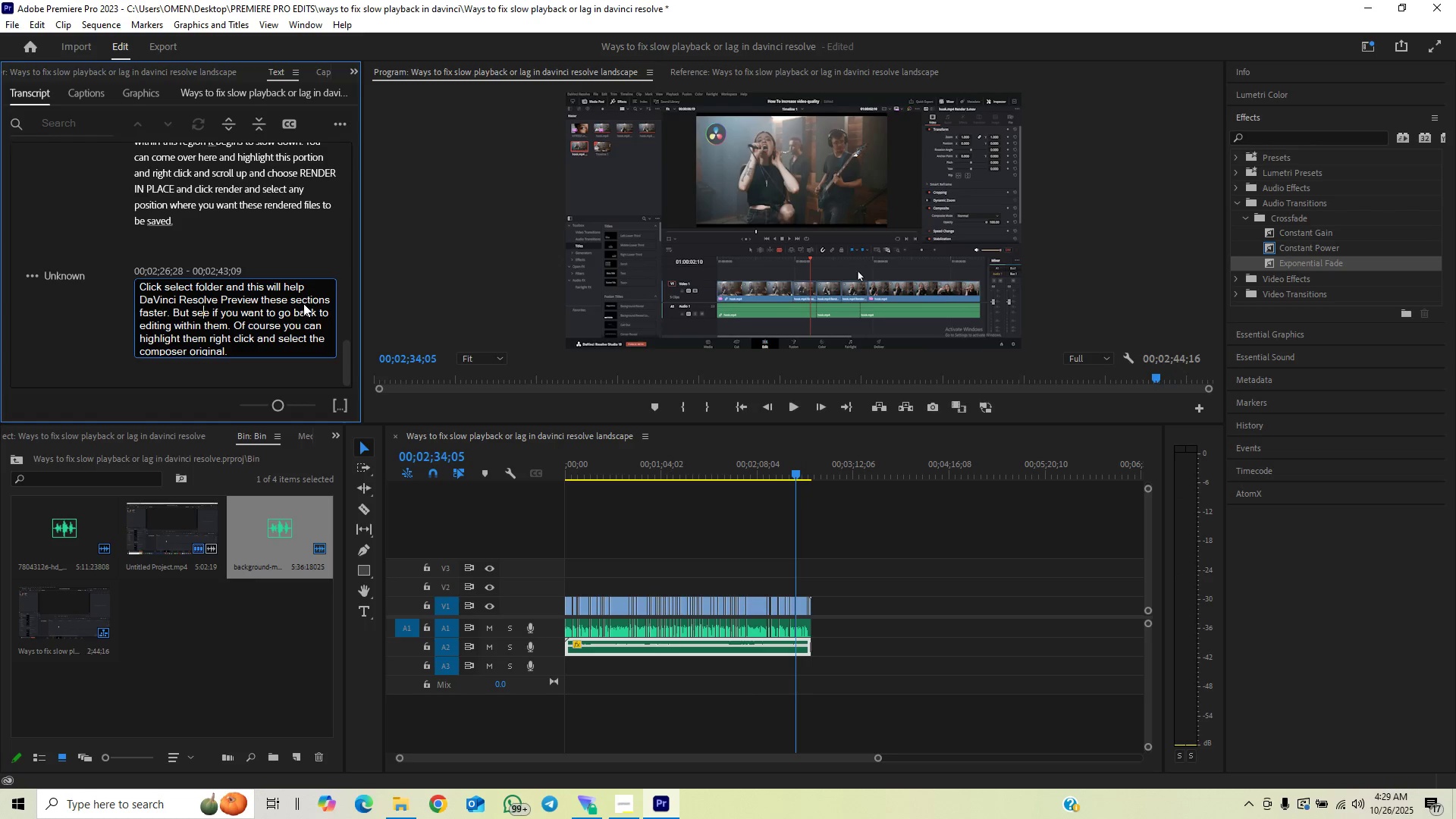 
key(ArrowRight)
 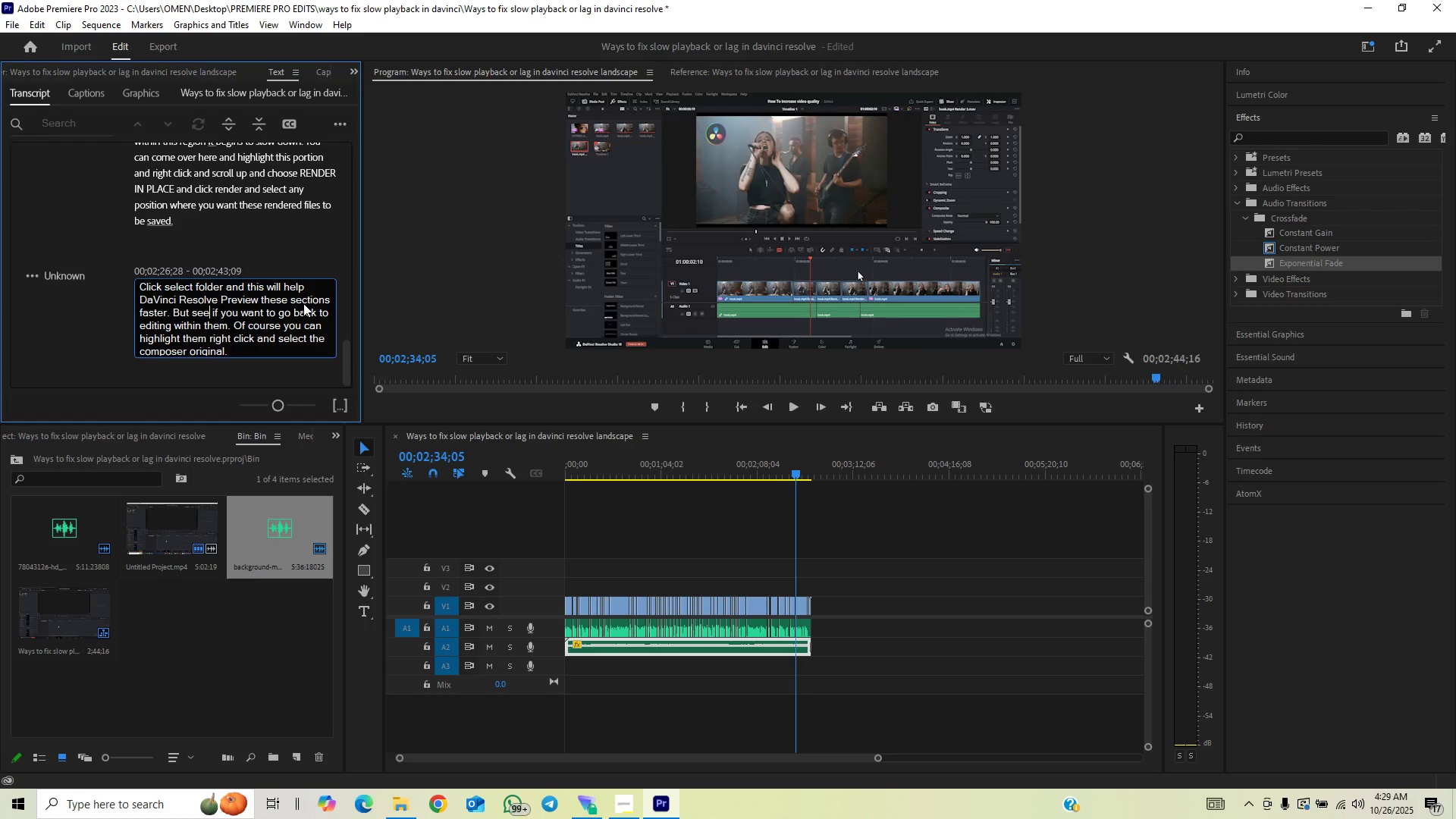 
key(Backspace)
 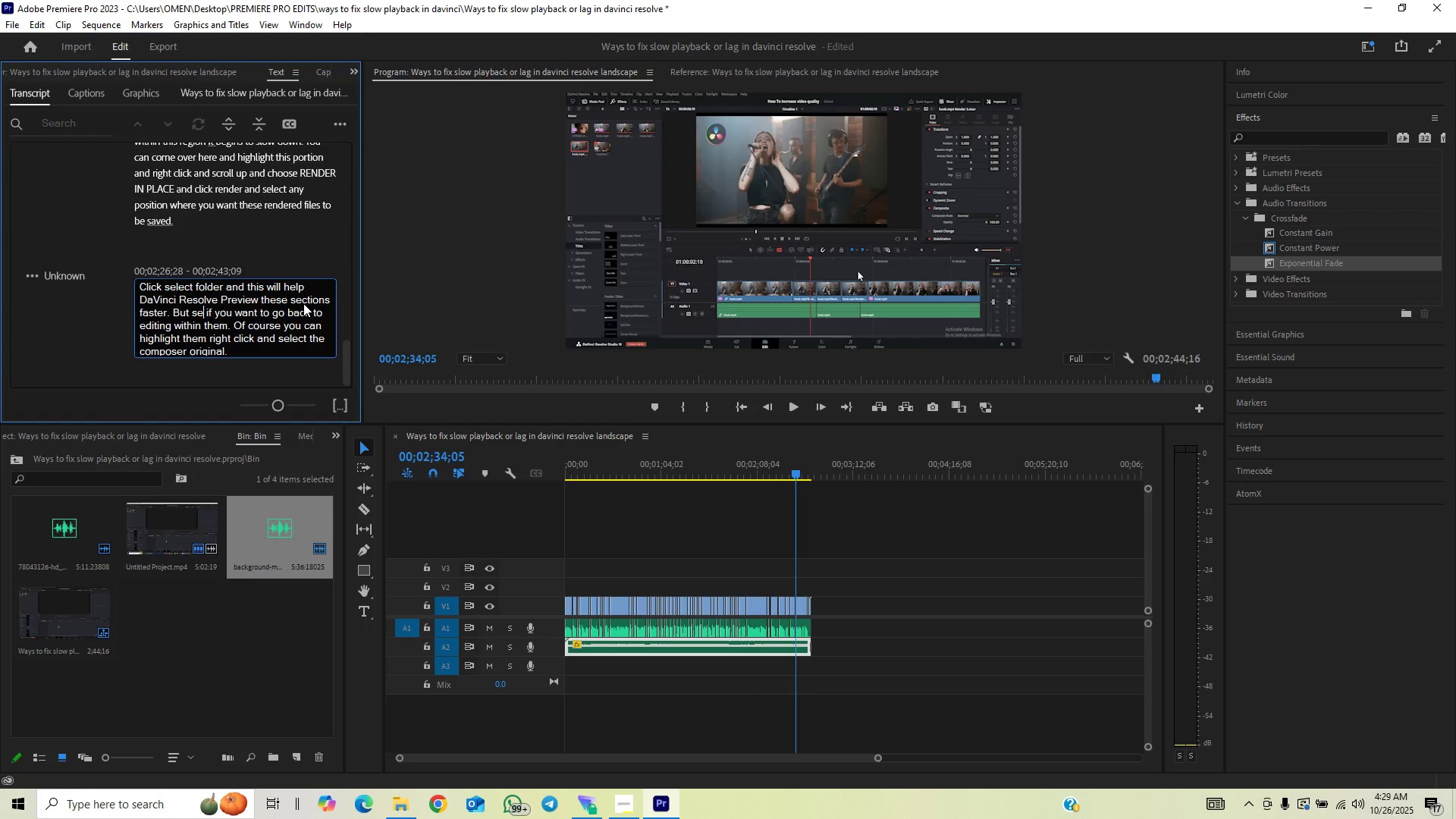 
key(Backspace)
 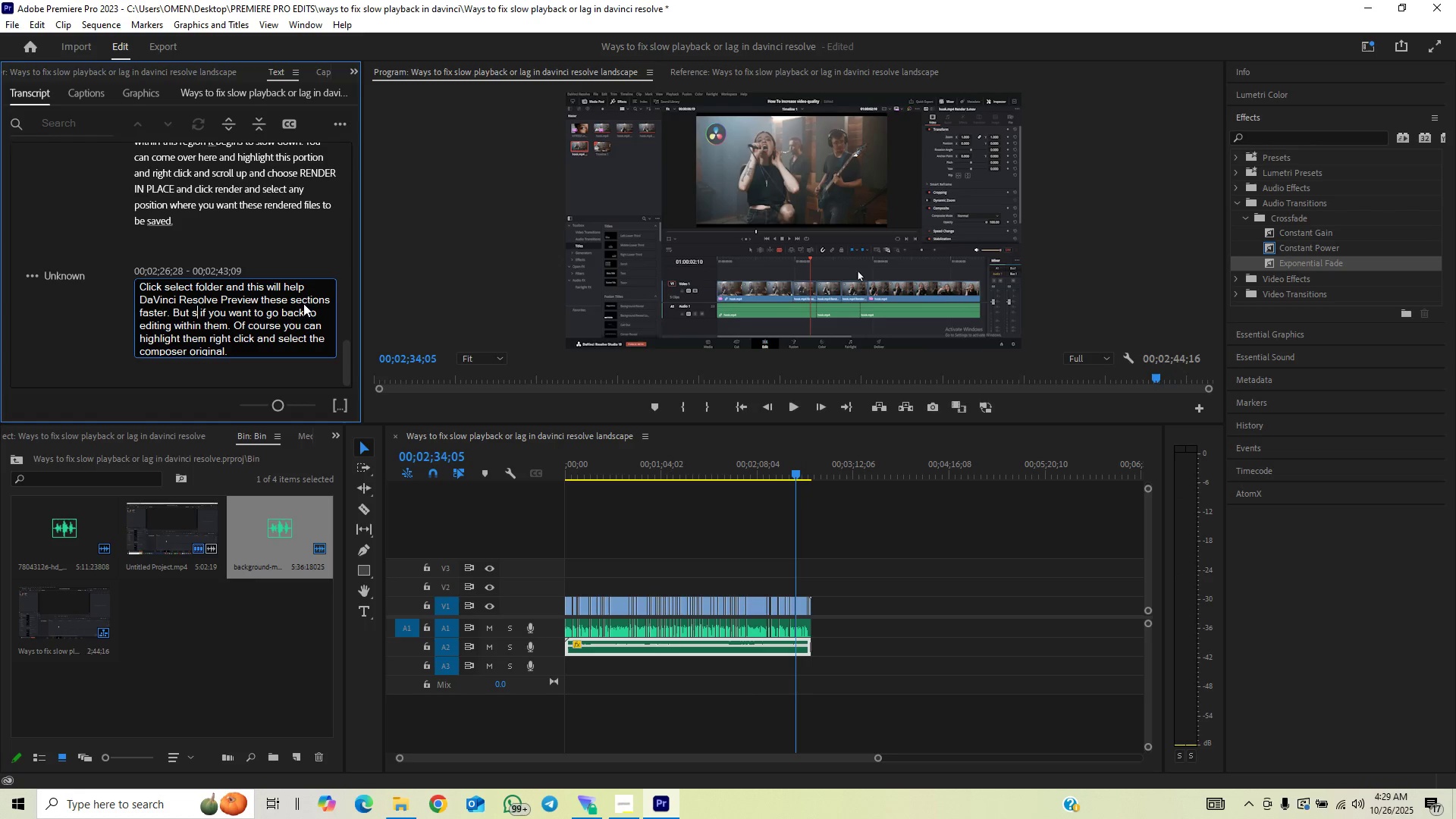 
key(Backspace)
 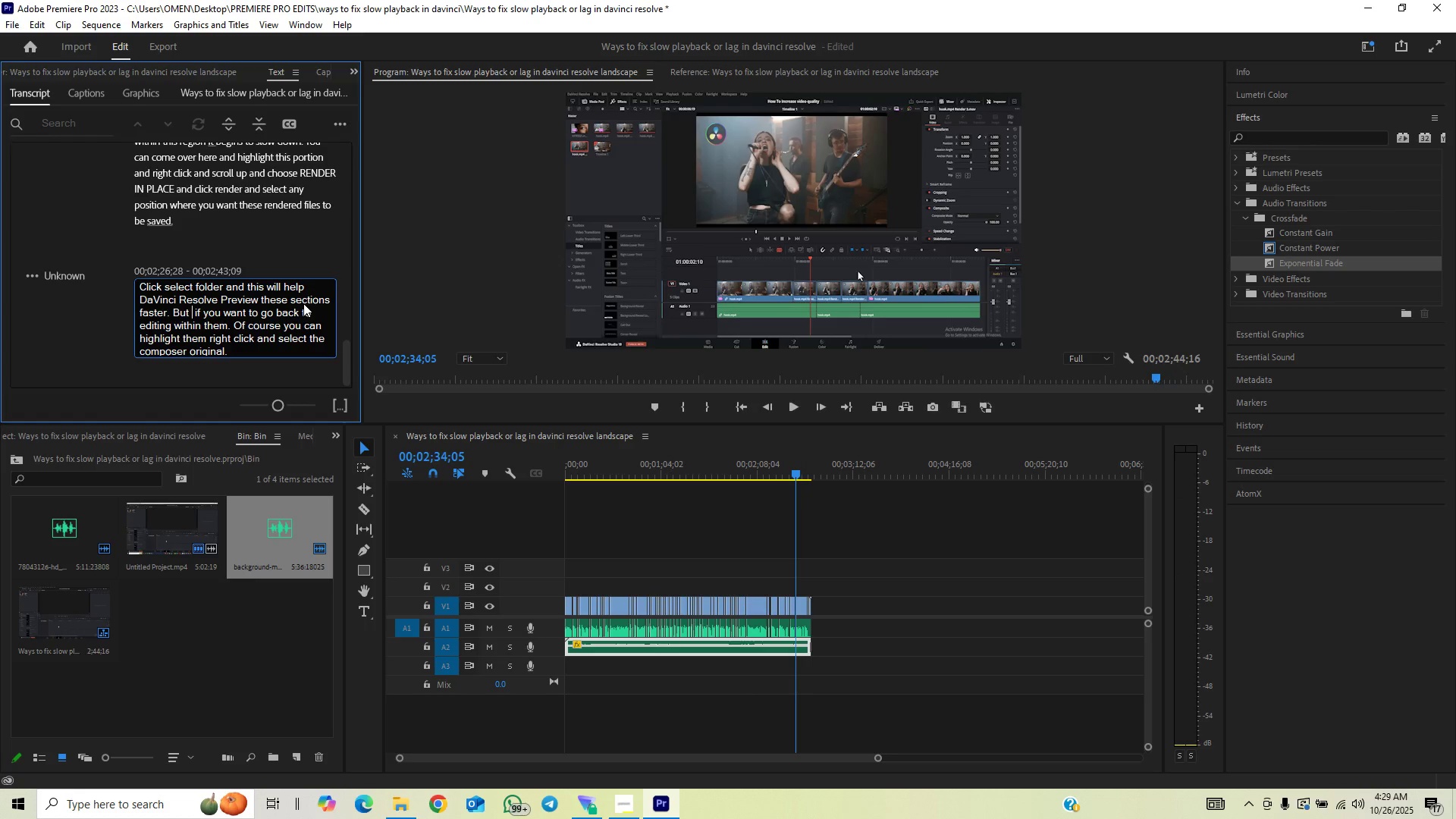 
key(Backspace)
 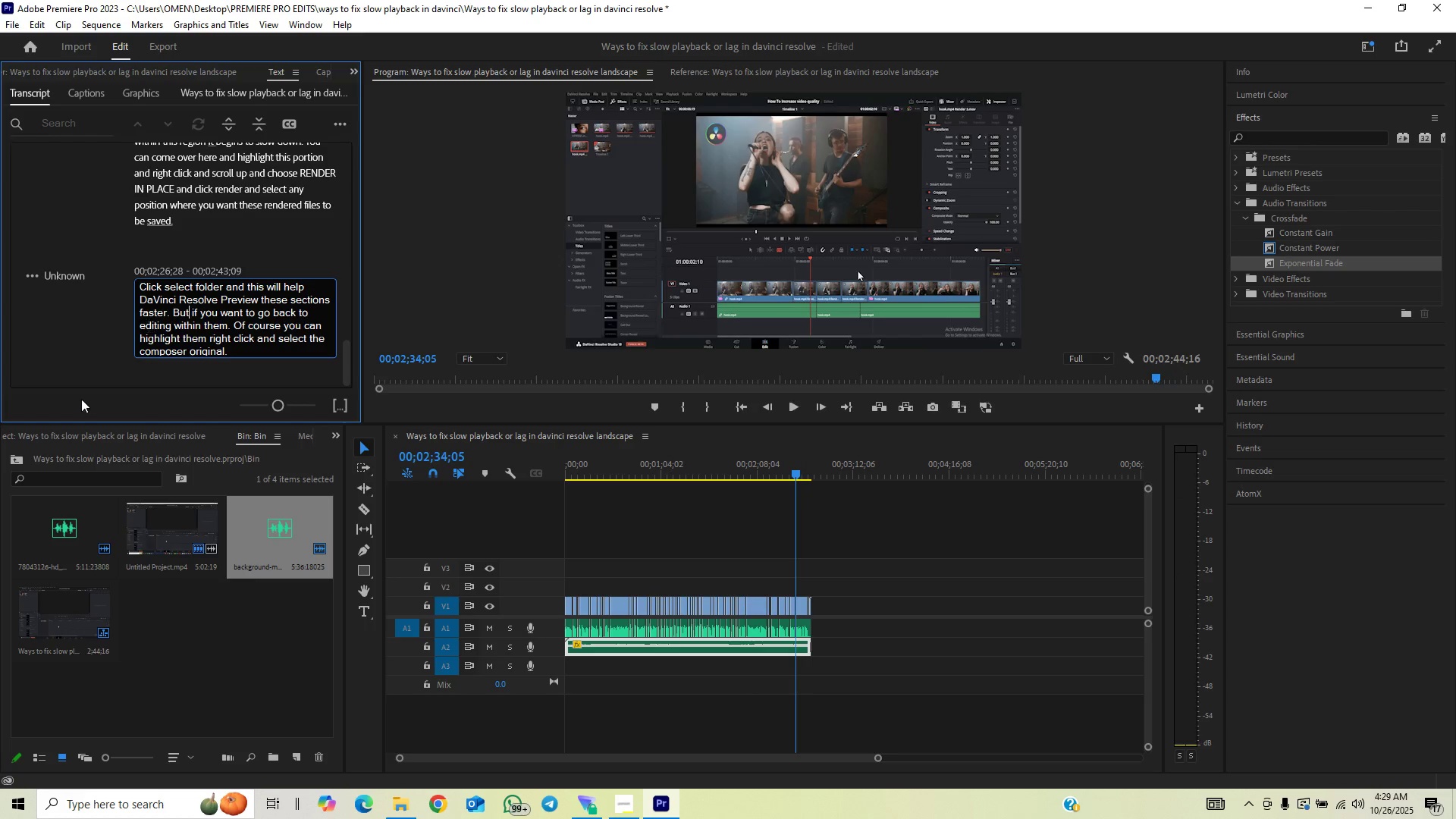 
left_click([98, 353])
 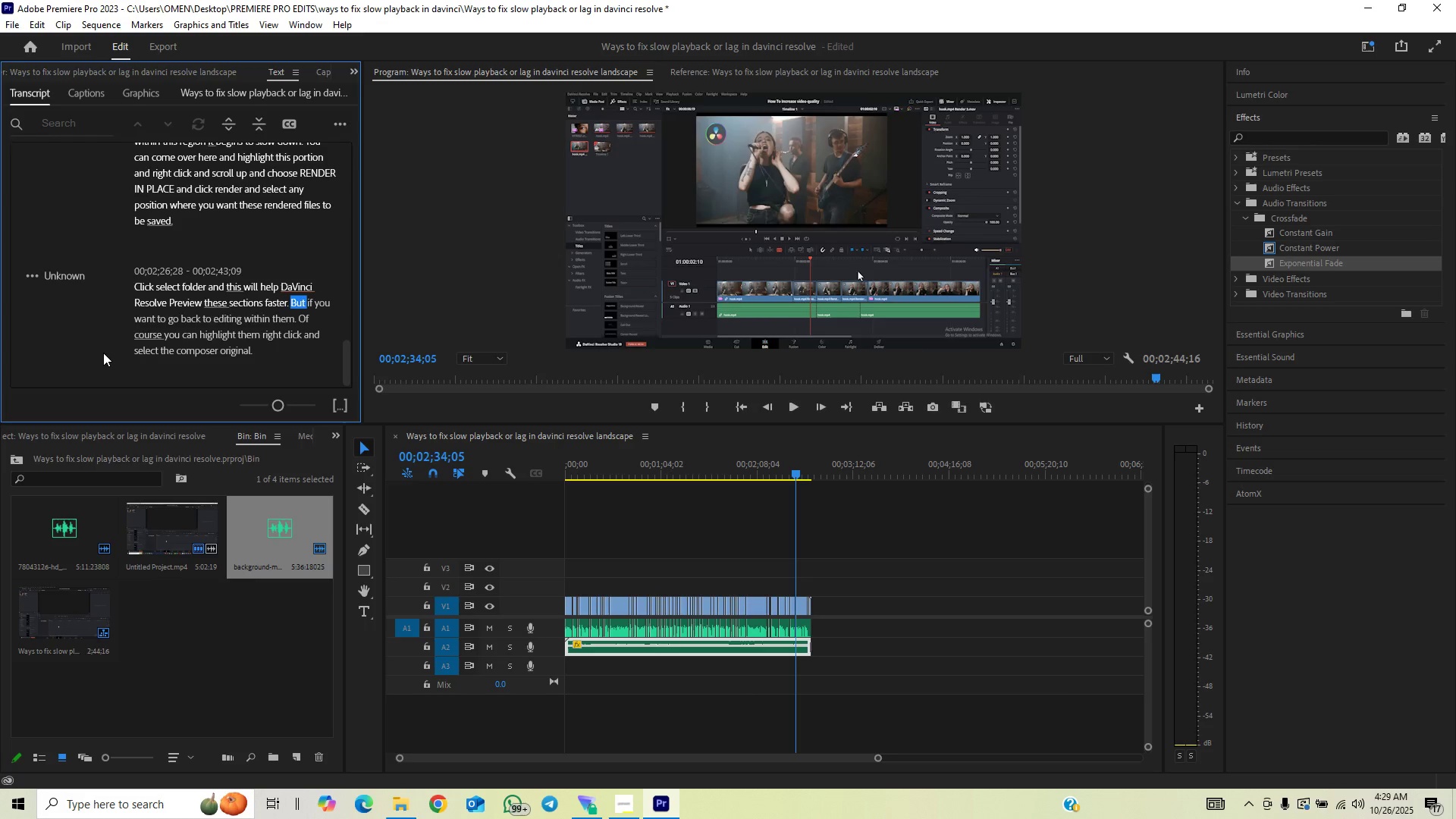 
key(Space)
 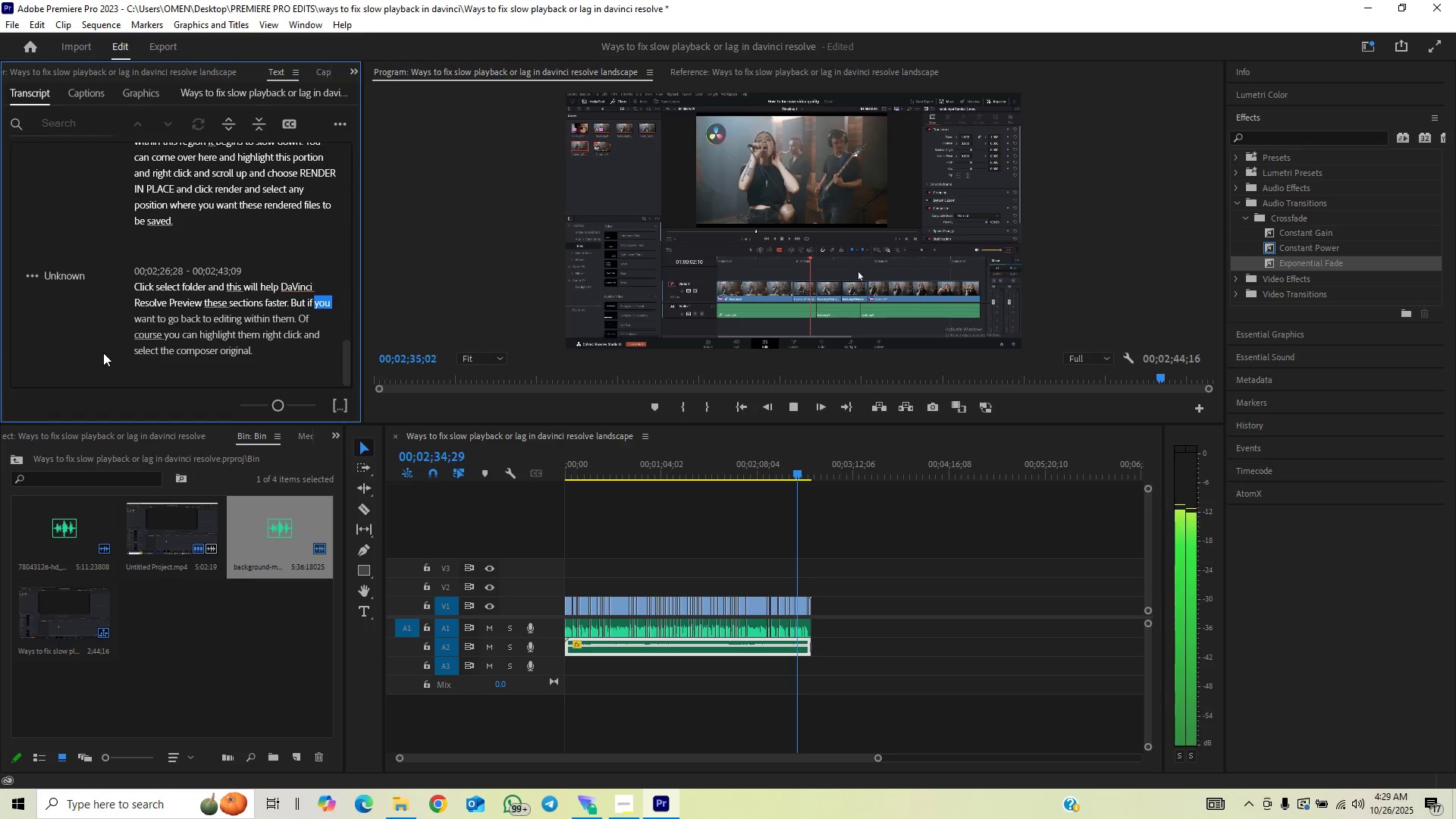 
key(Space)
 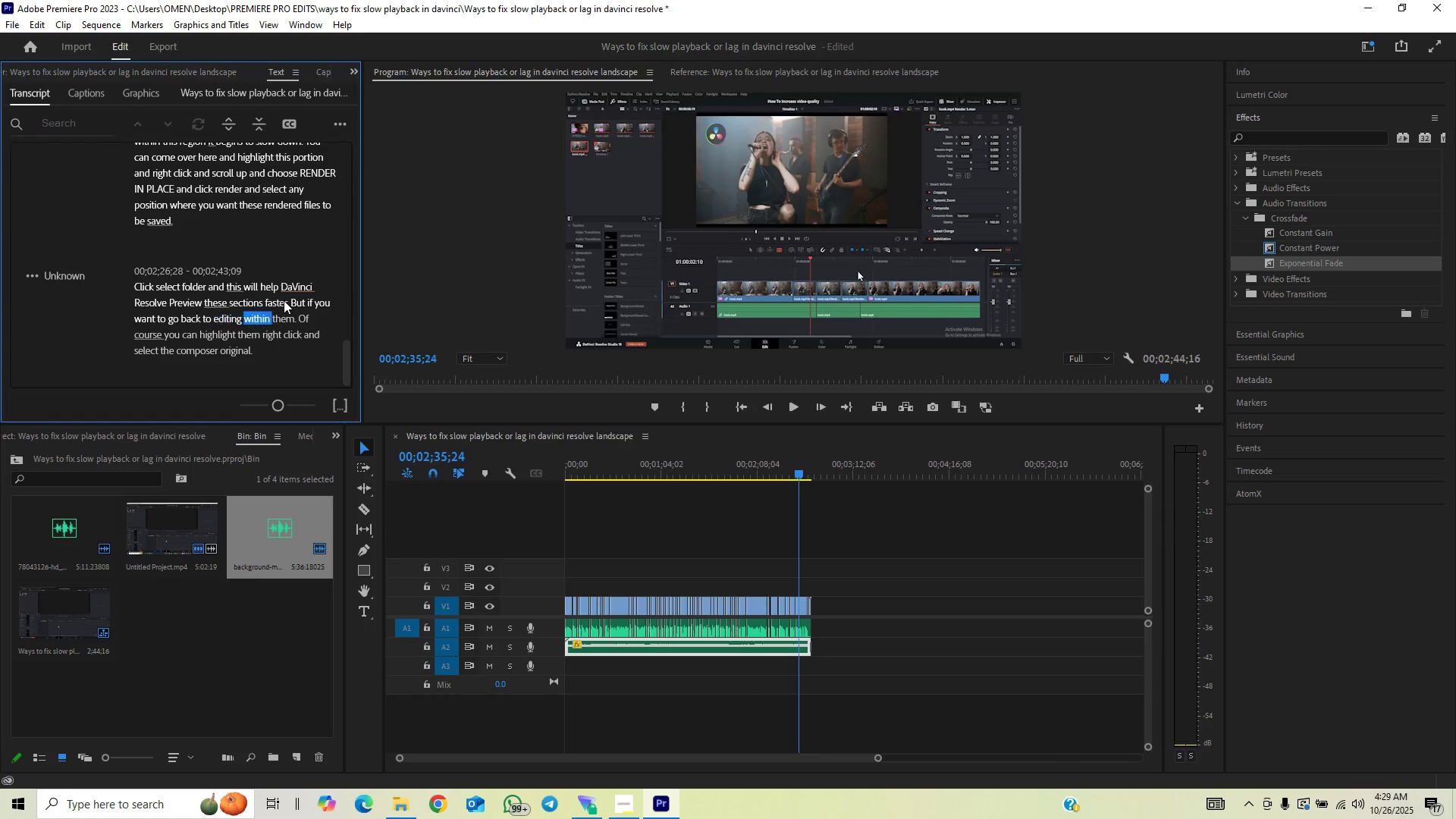 
left_click([284, 300])
 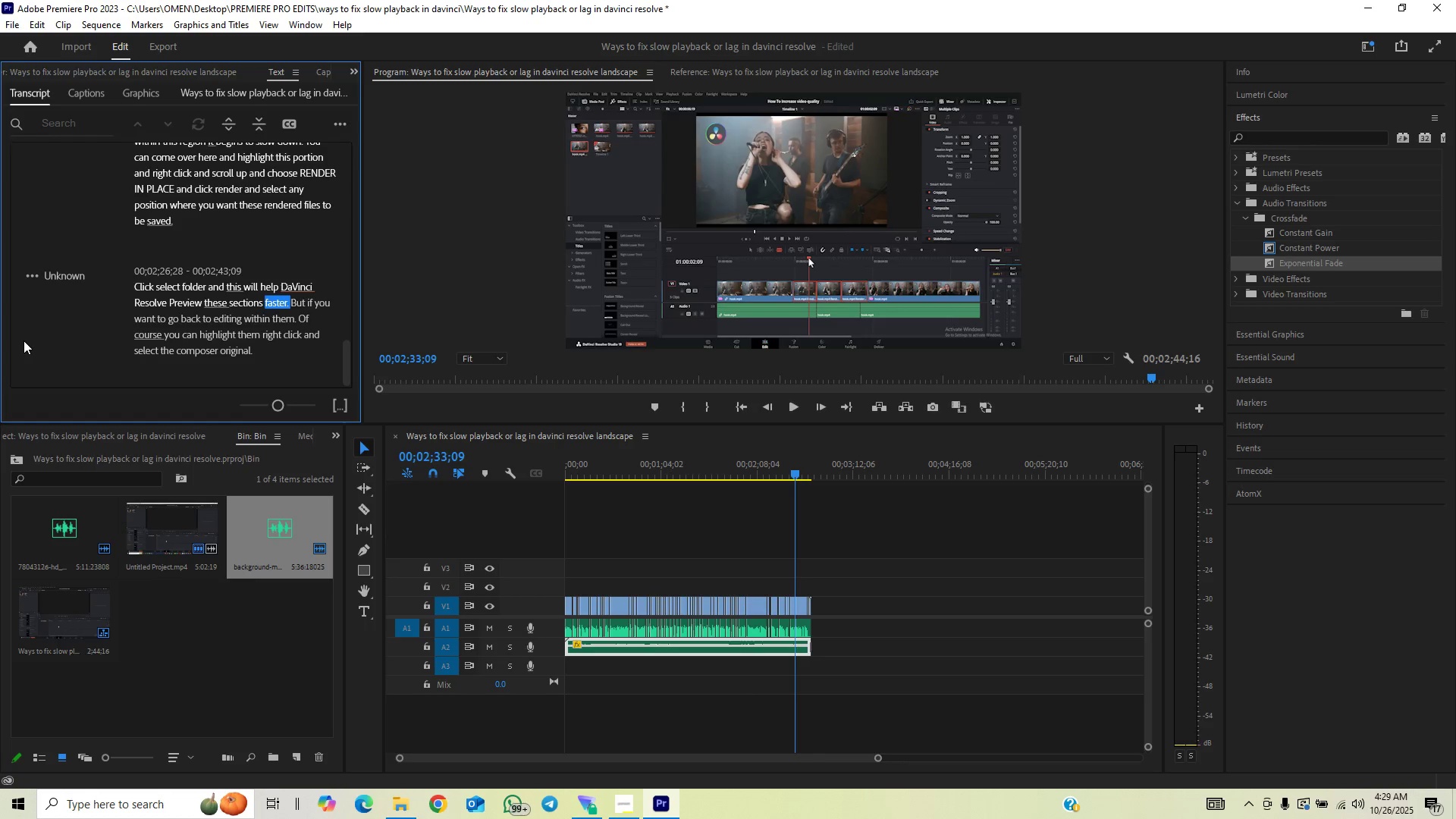 
key(Space)
 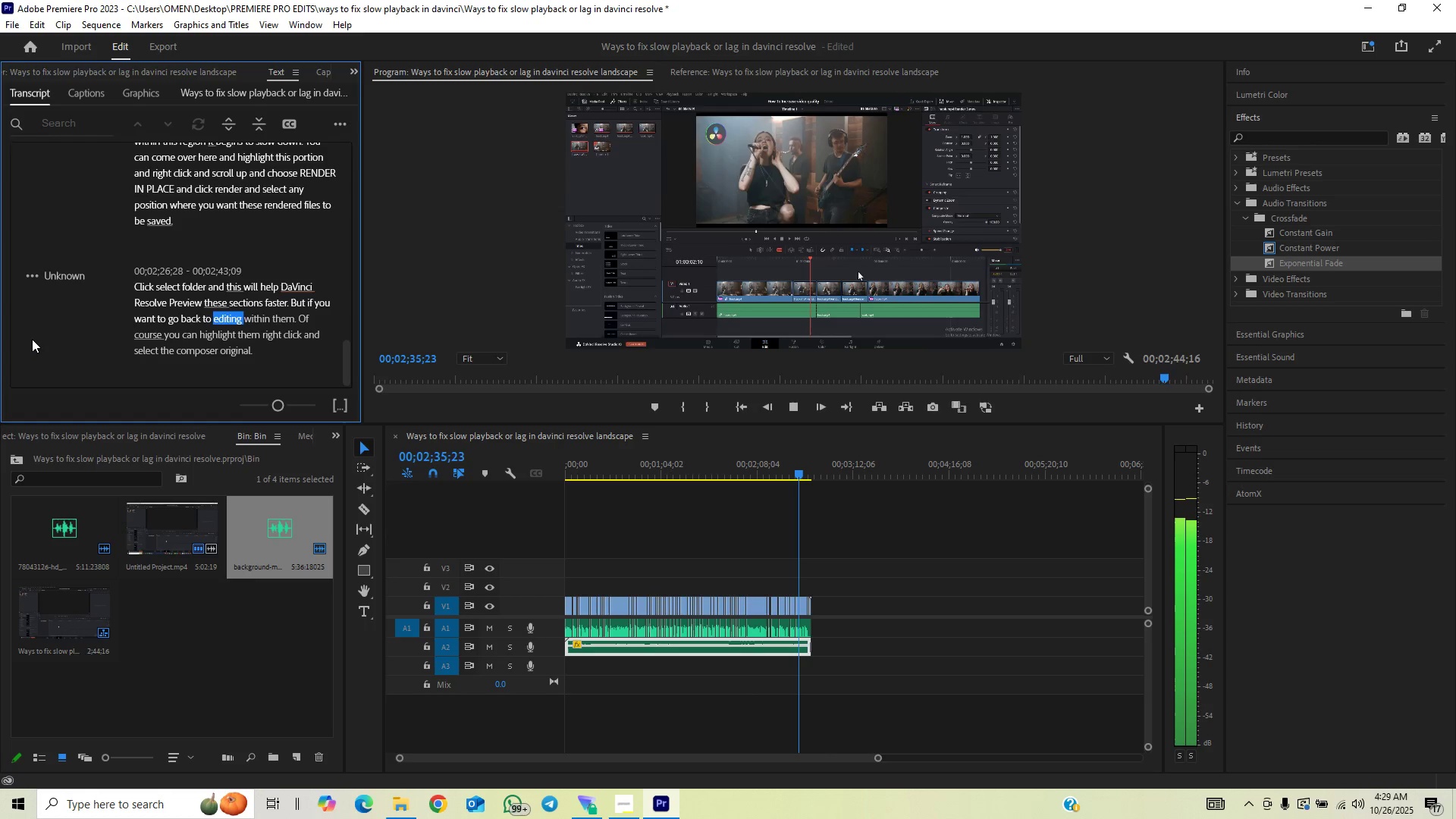 
key(Space)
 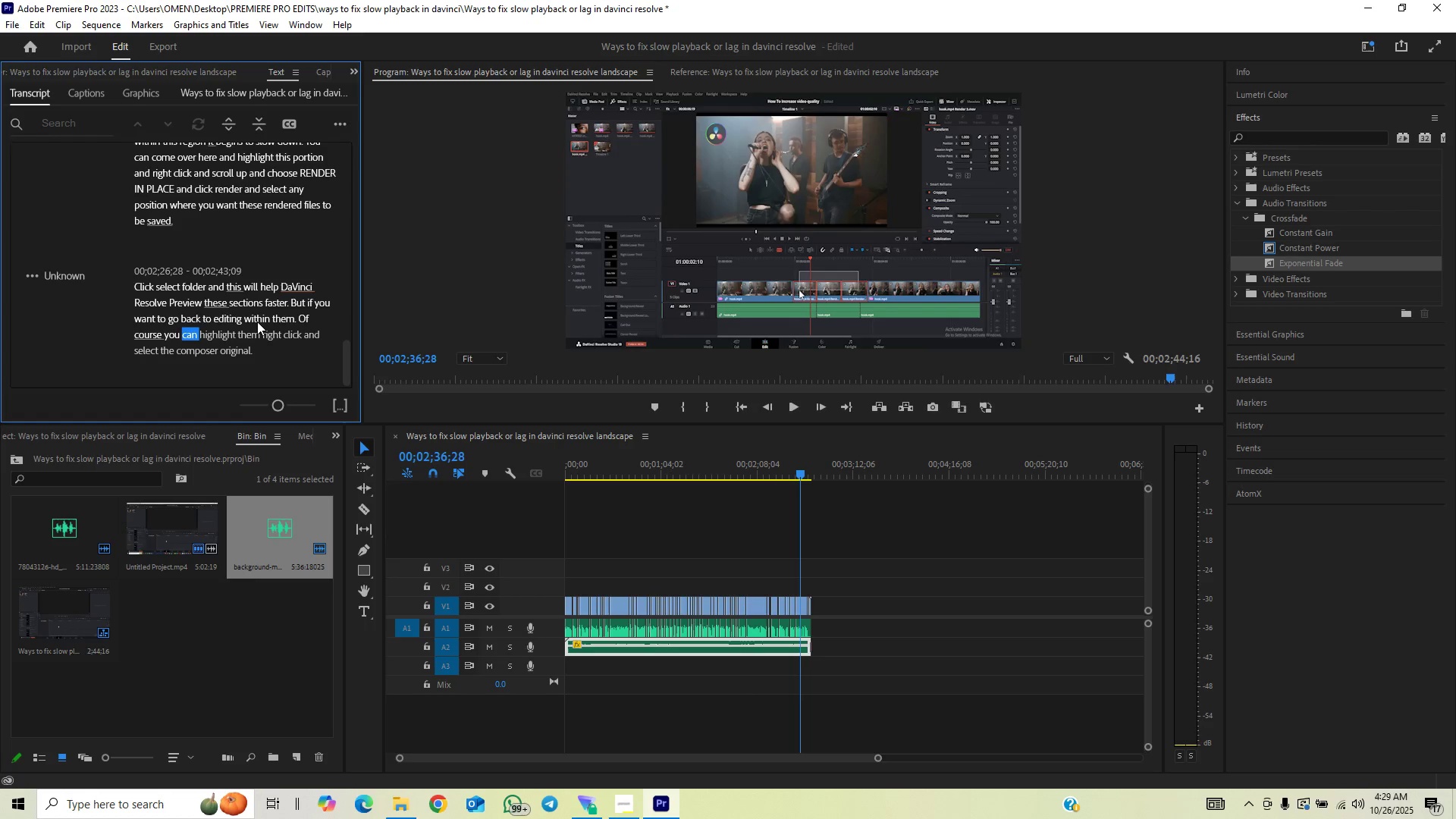 
double_click([257, 322])
 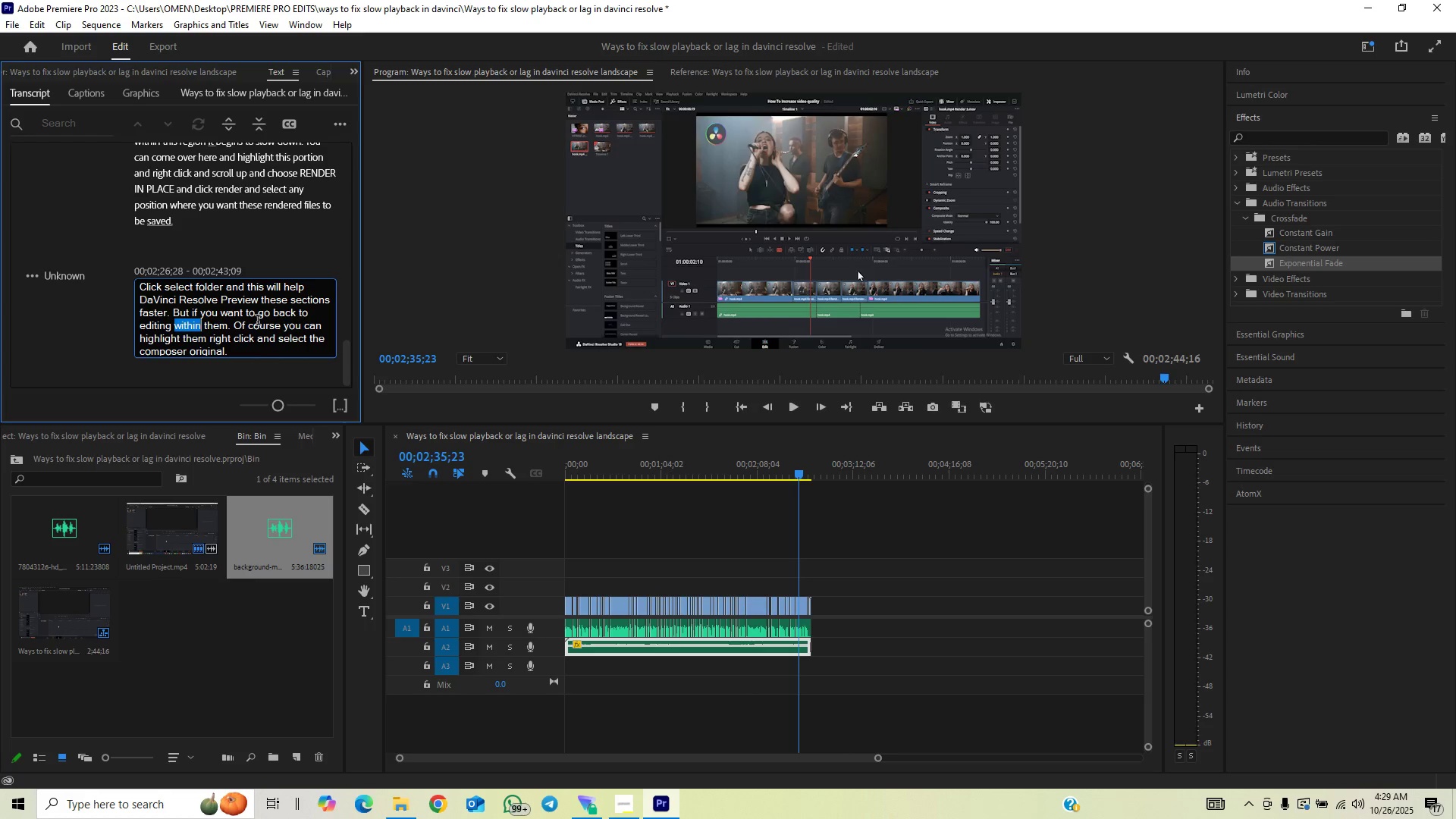 
type(with)
 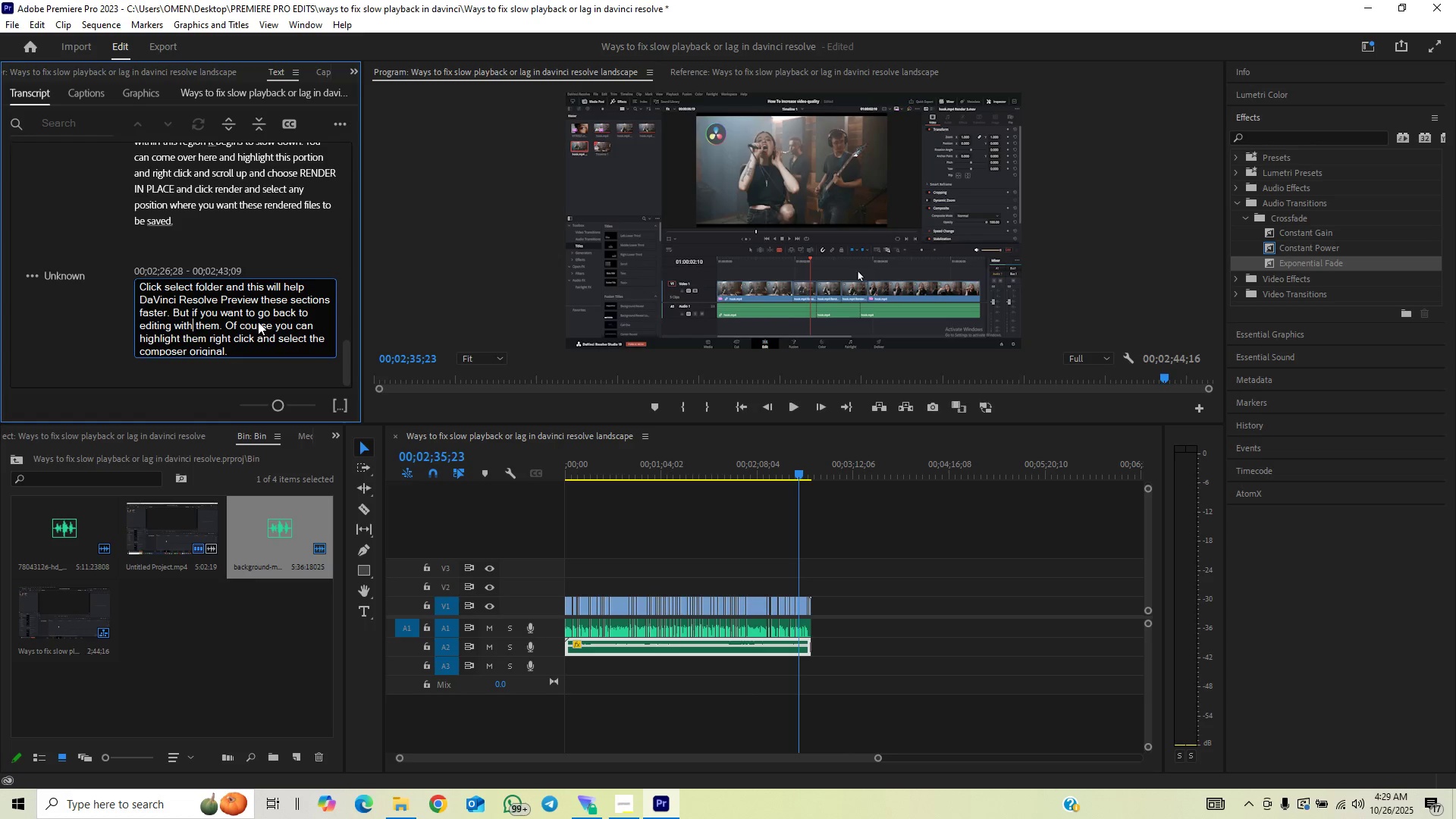 
left_click([71, 344])
 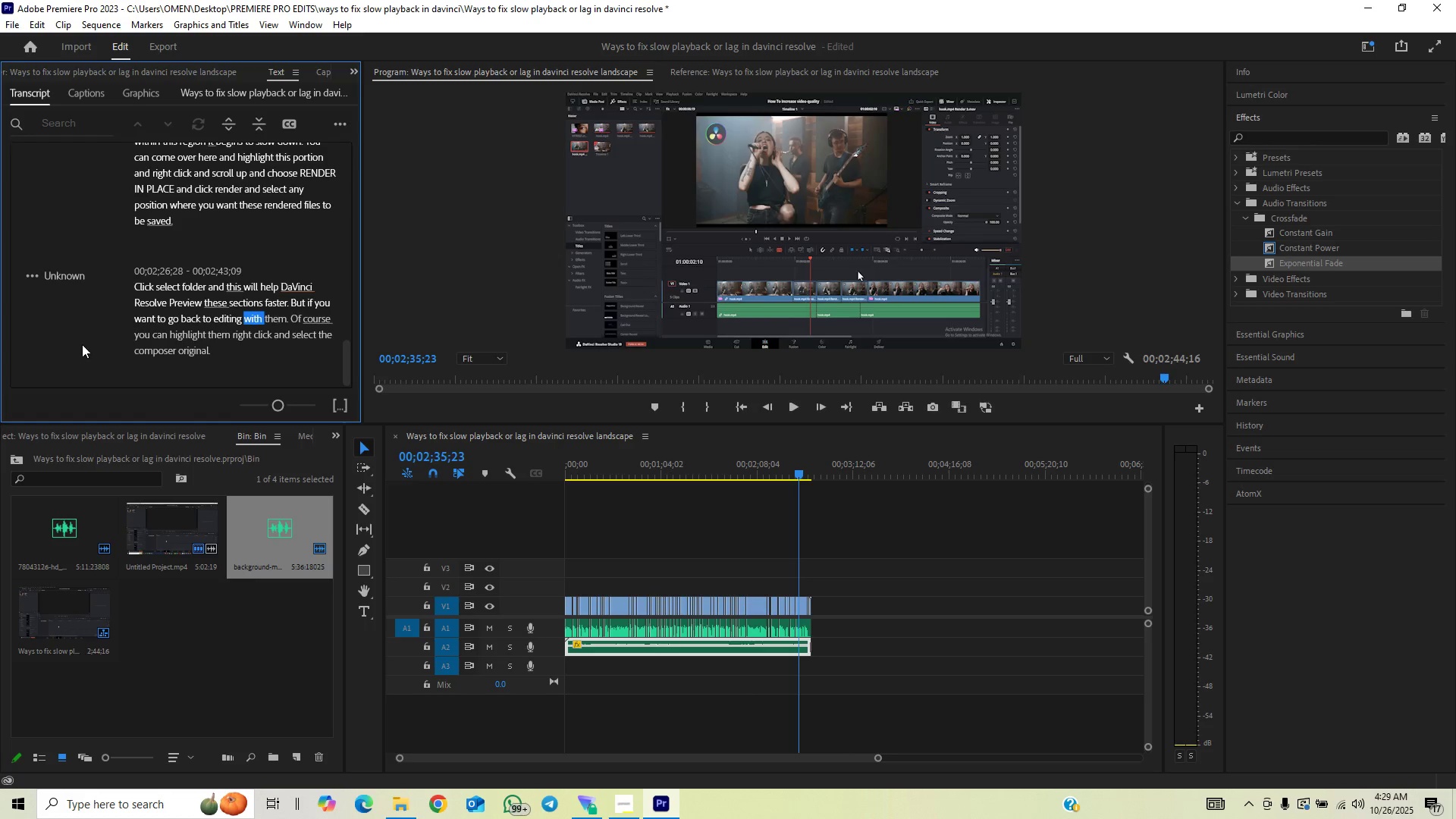 
key(Space)
 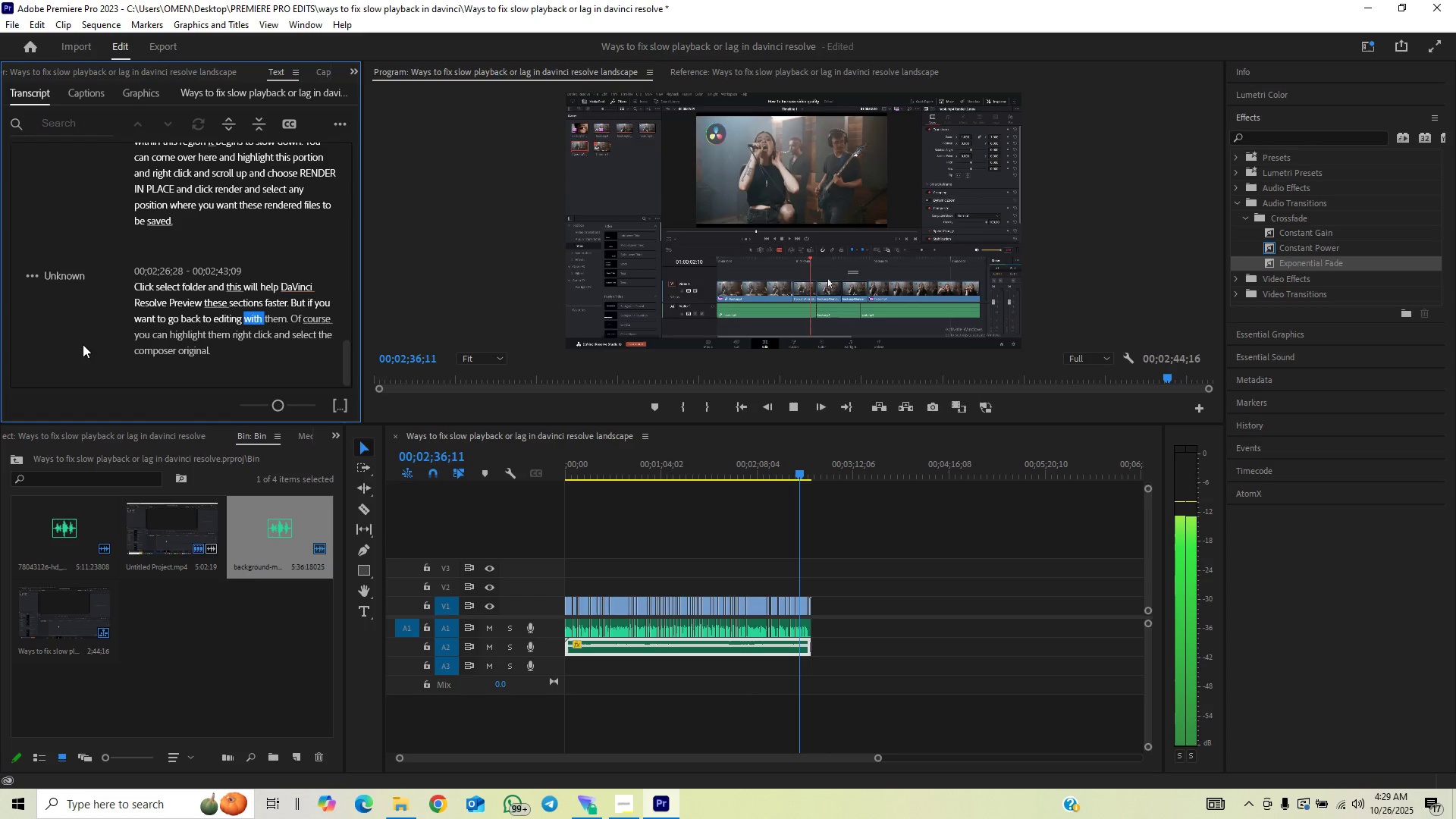 
key(Space)
 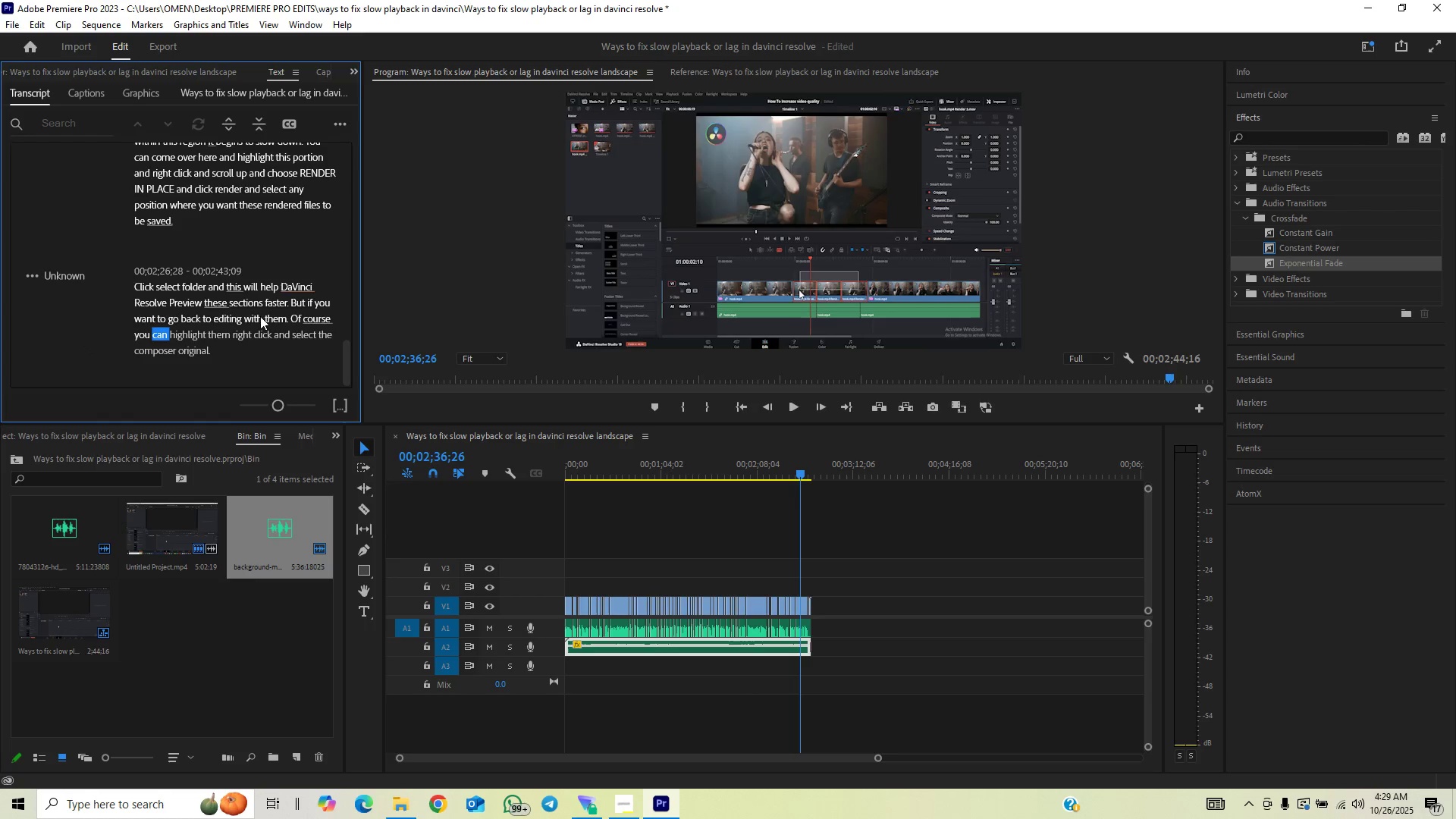 
left_click([271, 320])
 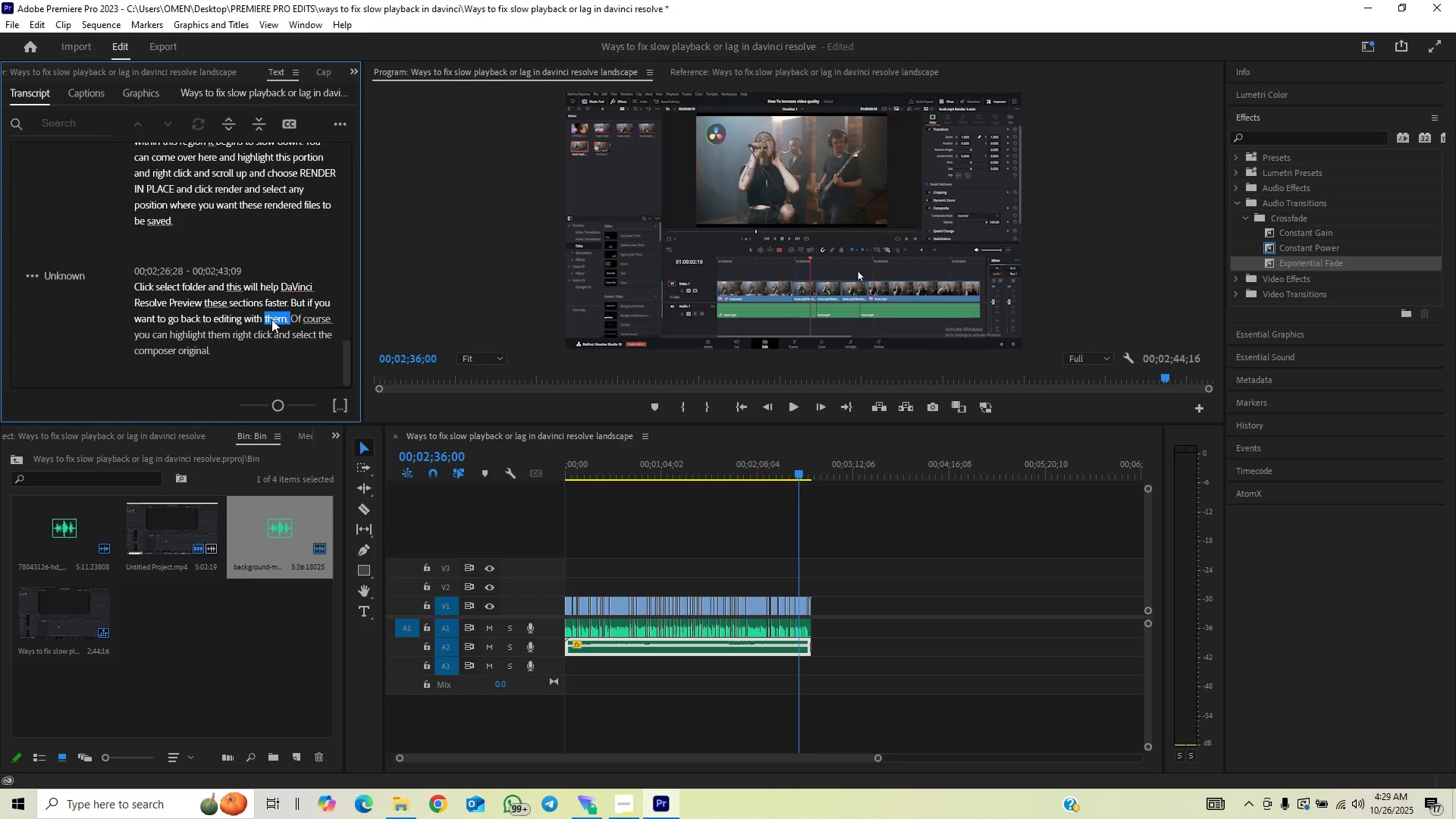 
double_click([271, 319])
 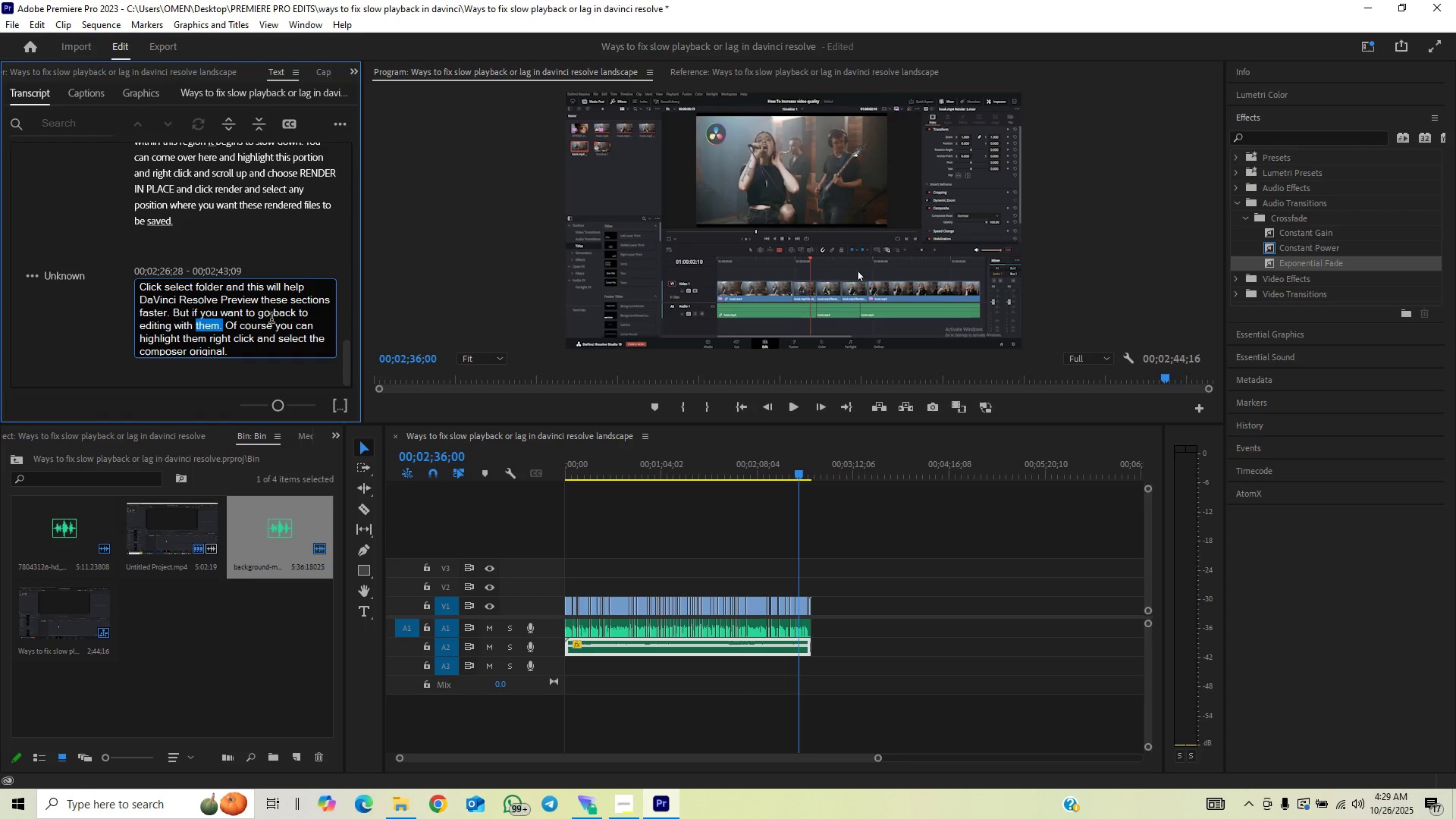 
type(the)
 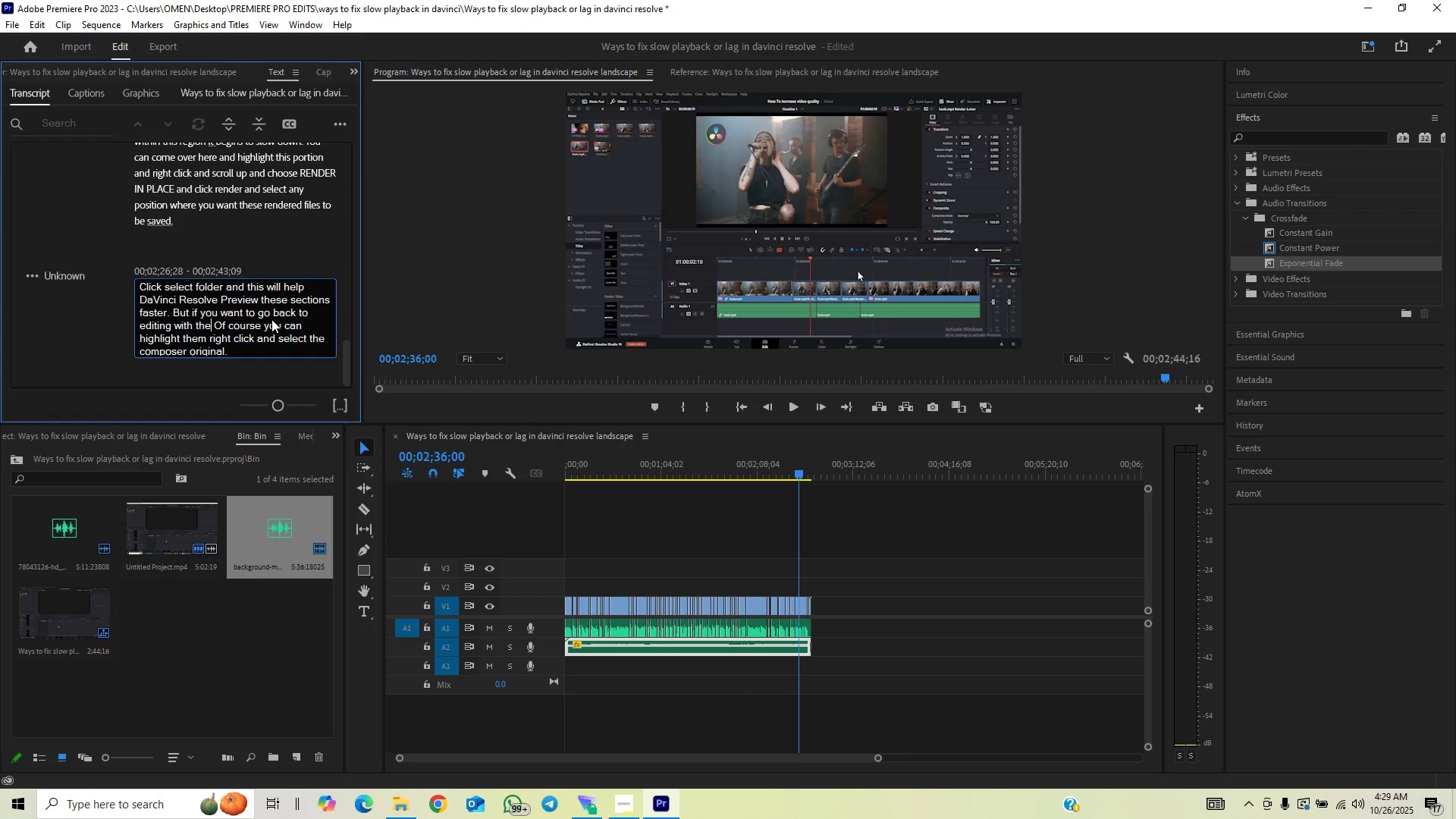 
key(ArrowRight)
 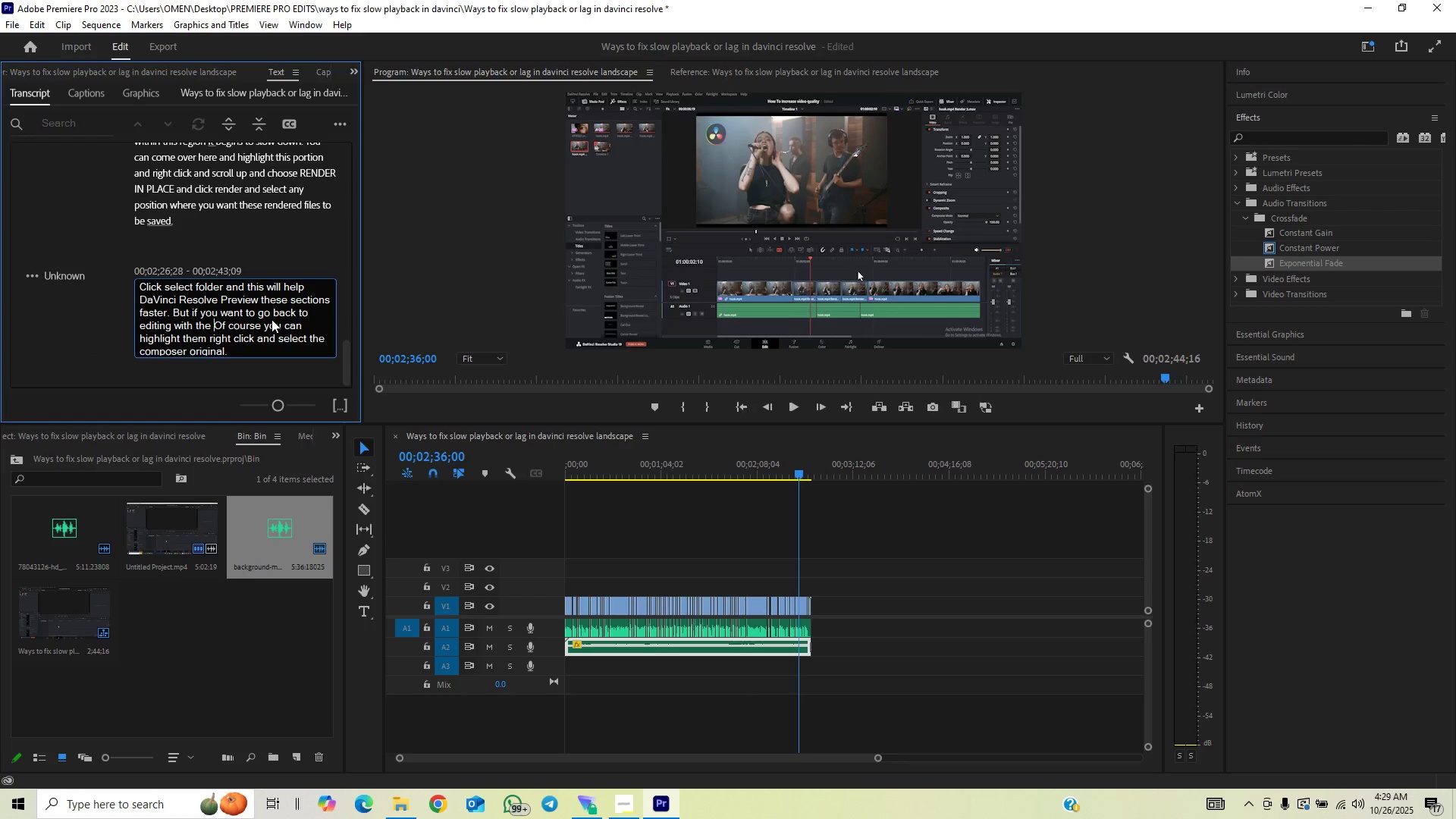 
key(ArrowRight)
 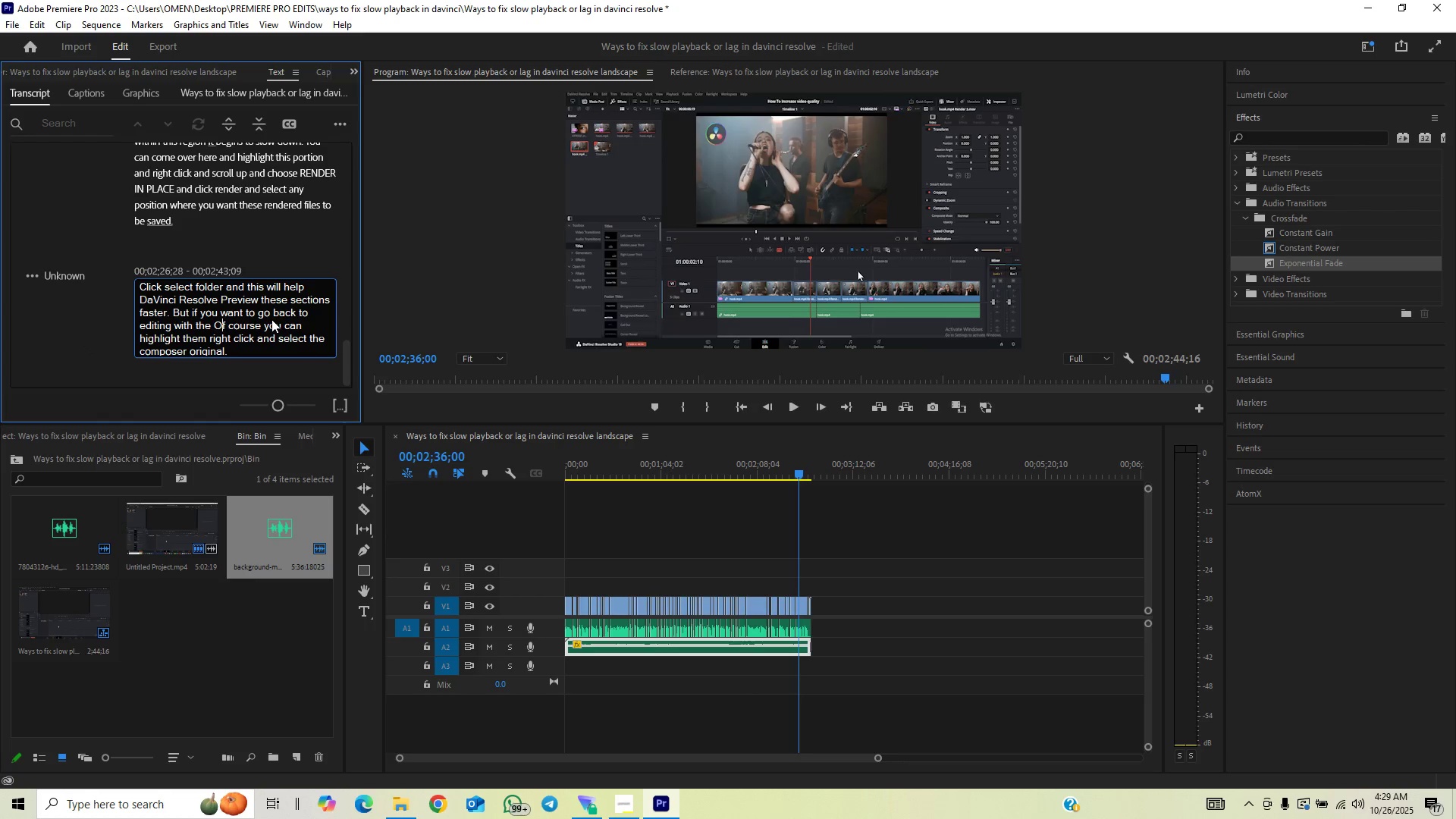 
key(ArrowRight)
 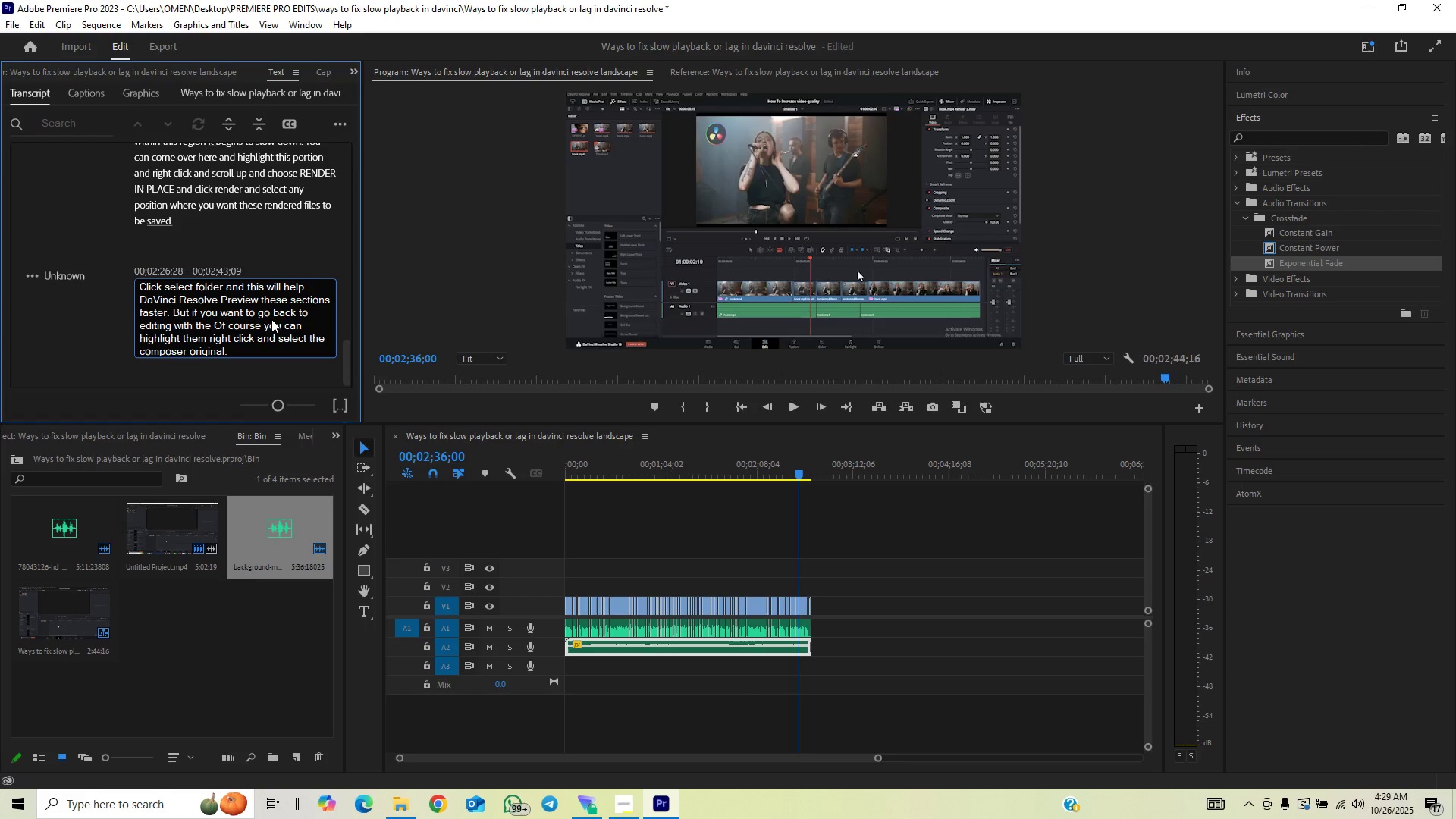 
key(Backspace)
key(Backspace)
type(normal)
 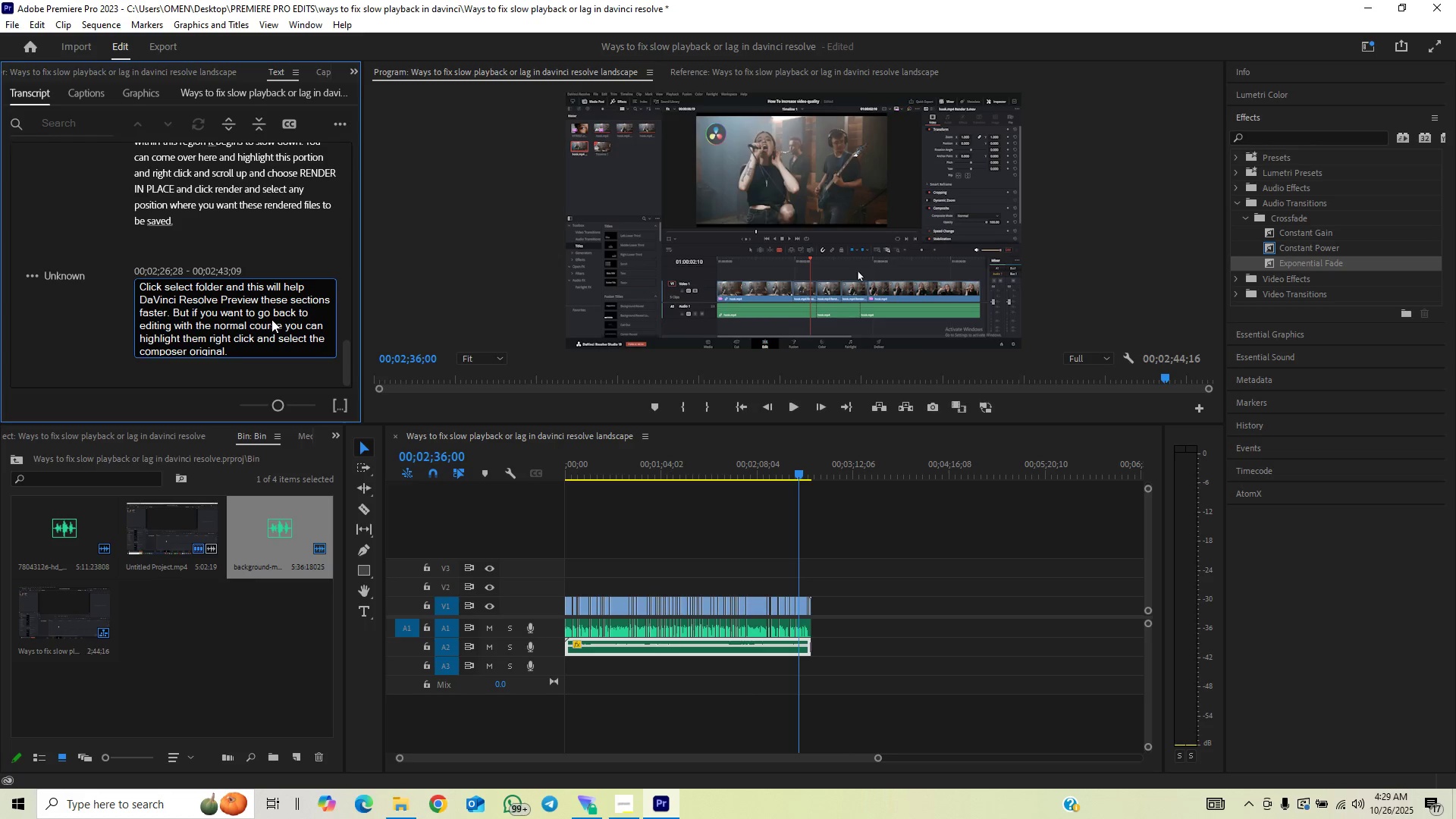 
key(ArrowRight)
 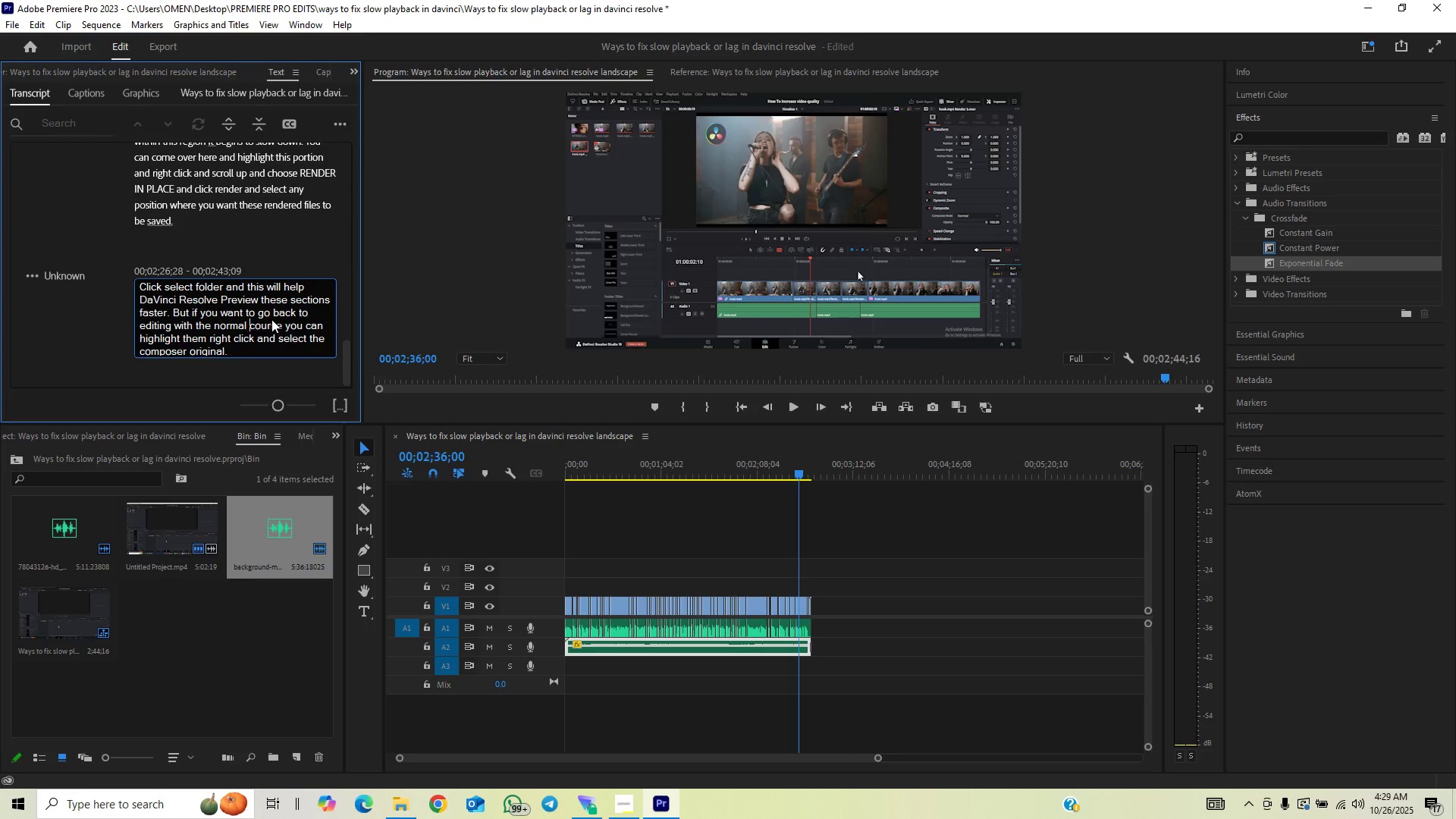 
key(ArrowRight)
 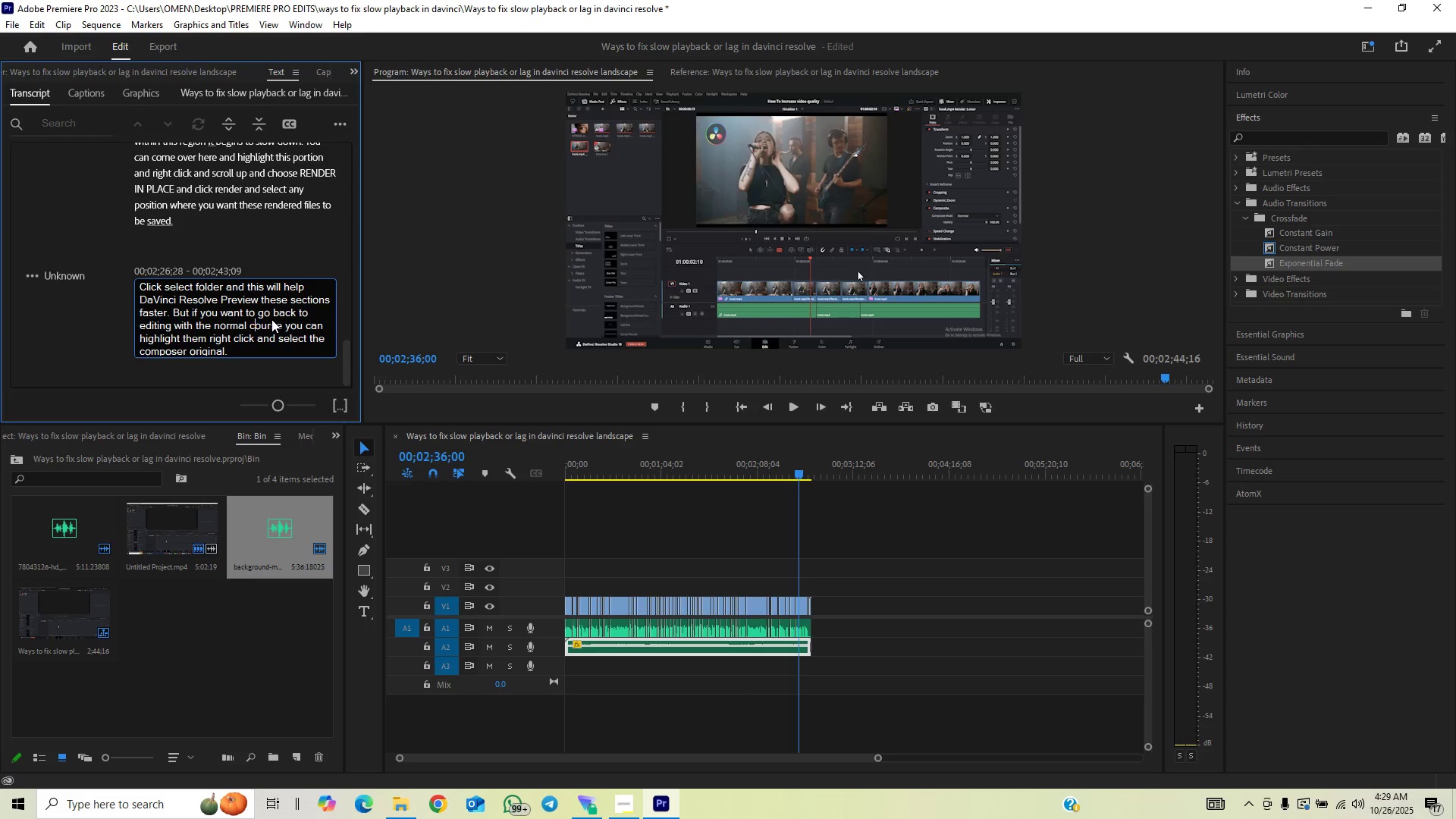 
key(ArrowRight)
 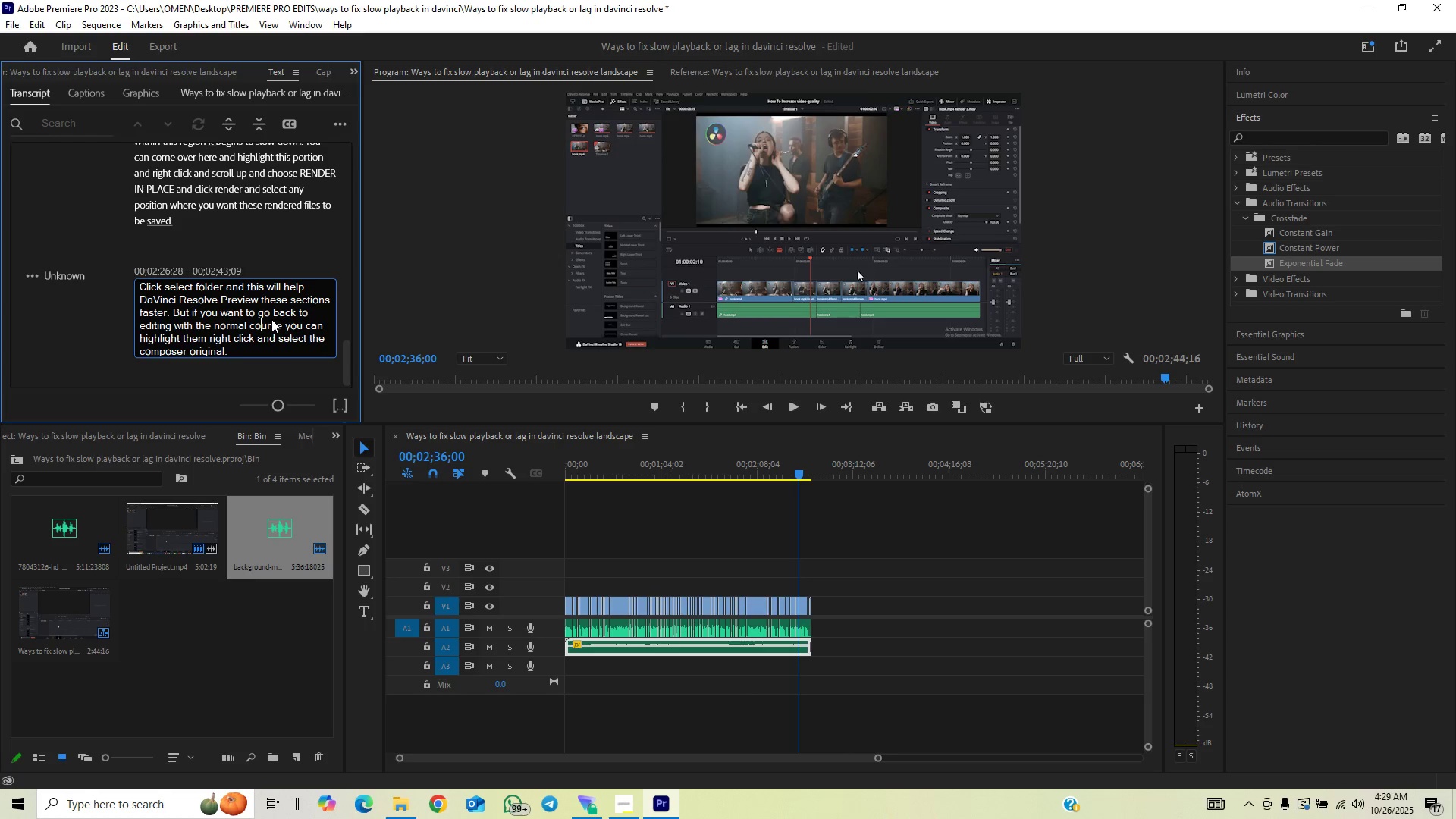 
key(ArrowRight)
 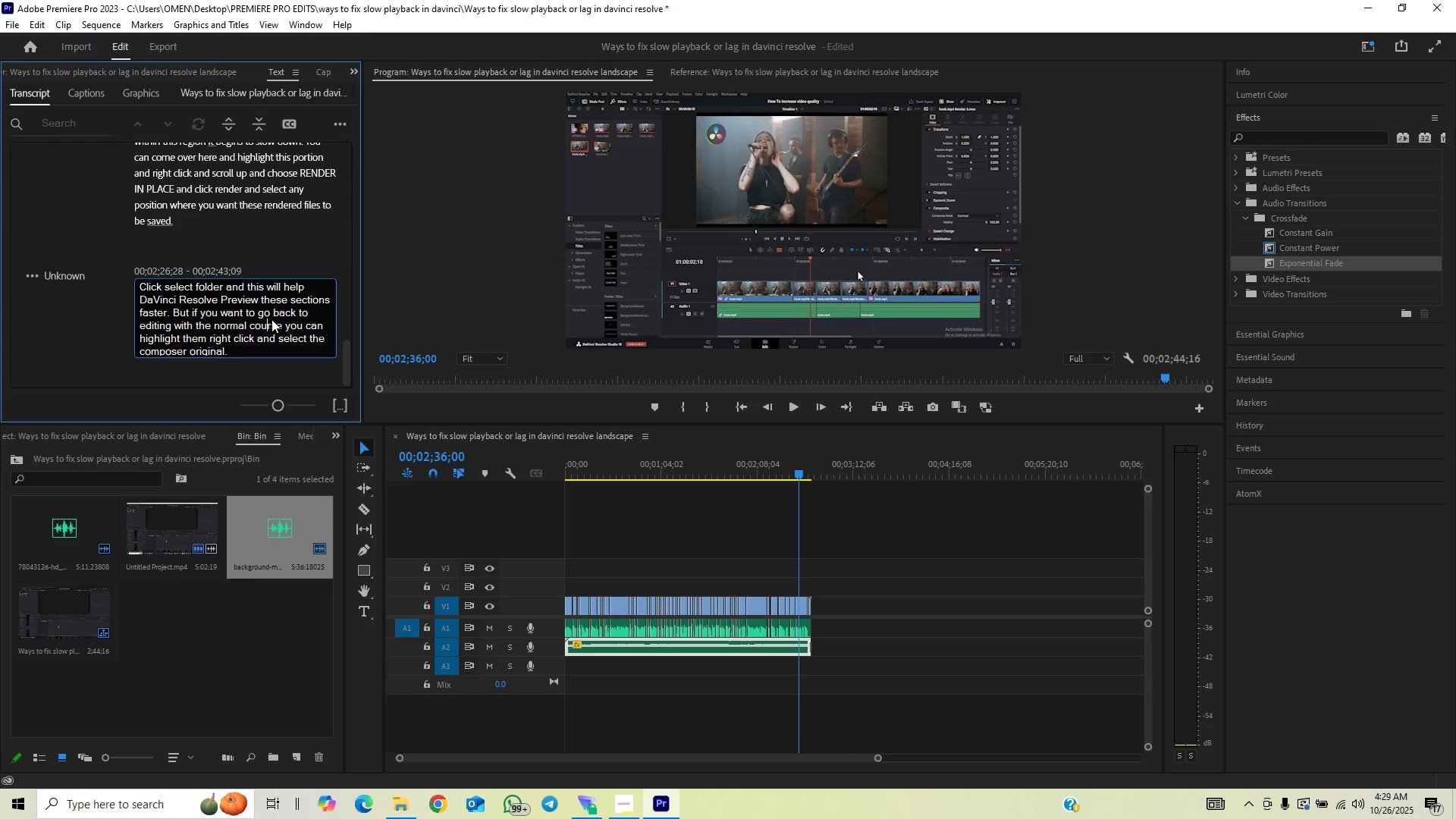 
key(ArrowRight)
 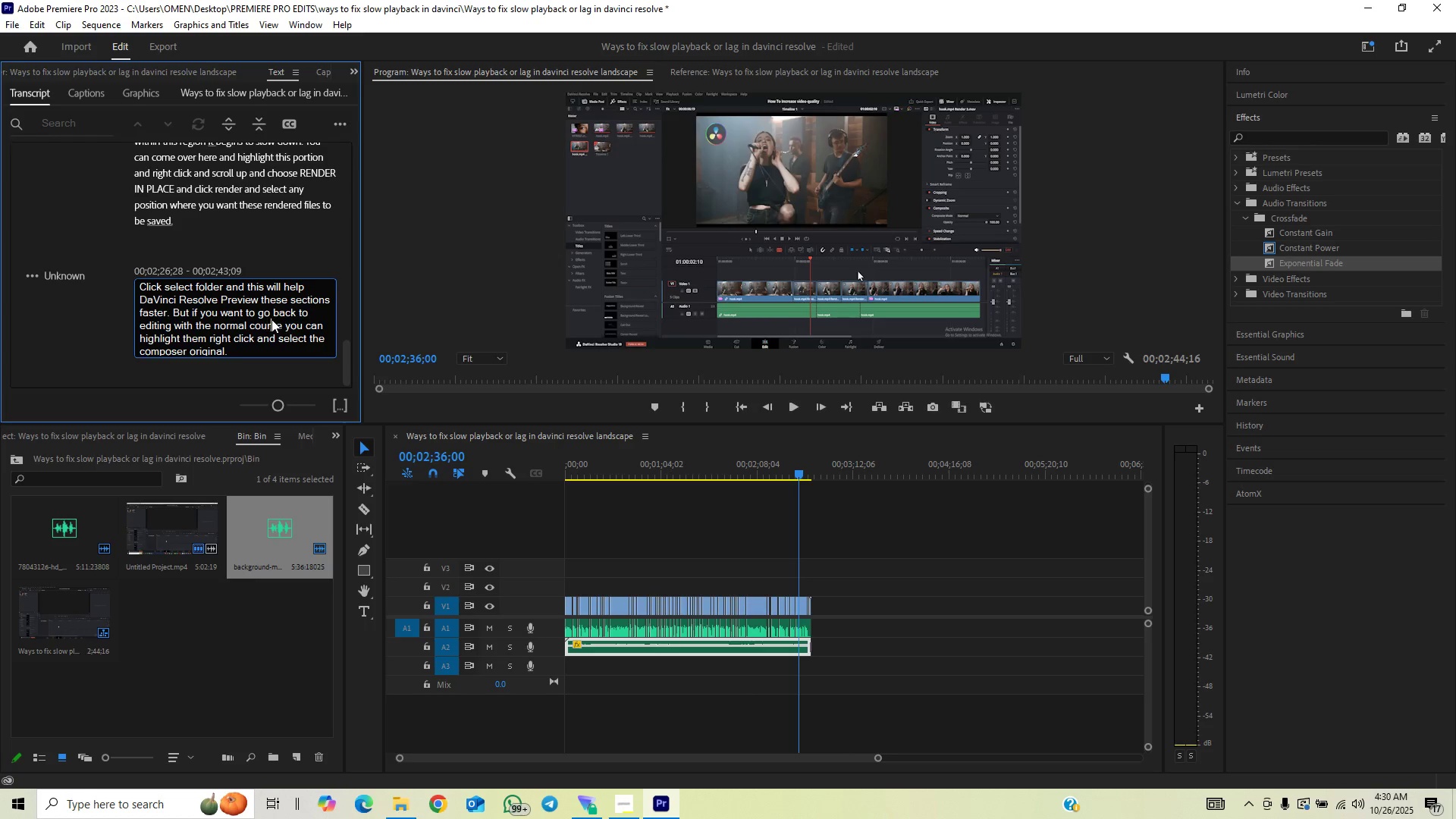 
key(ArrowRight)
 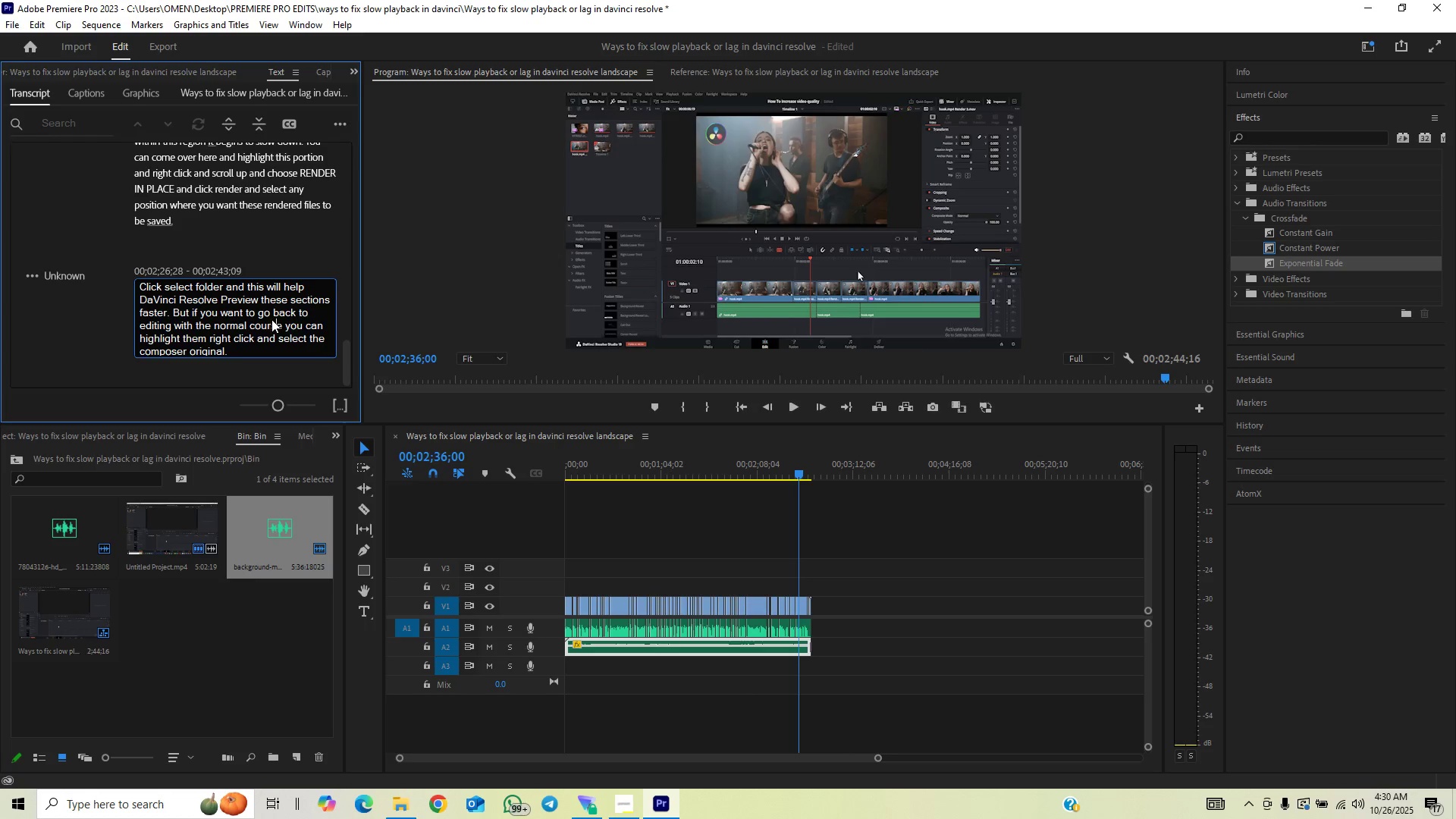 
key(ArrowRight)
 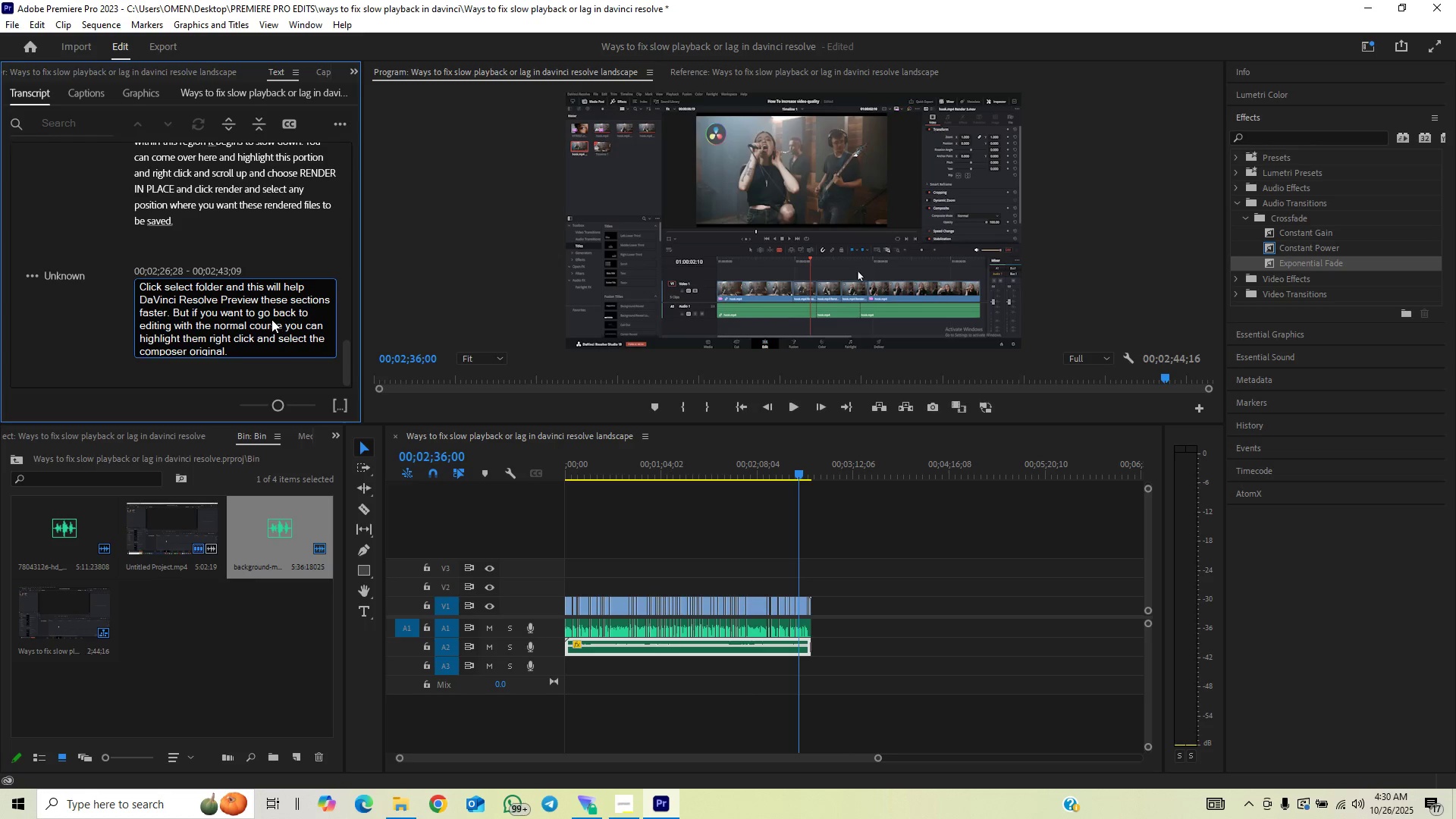 
key(Backspace)
key(Backspace)
key(Backspace)
key(Backspace)
key(Backspace)
key(Backspace)
type(files)
 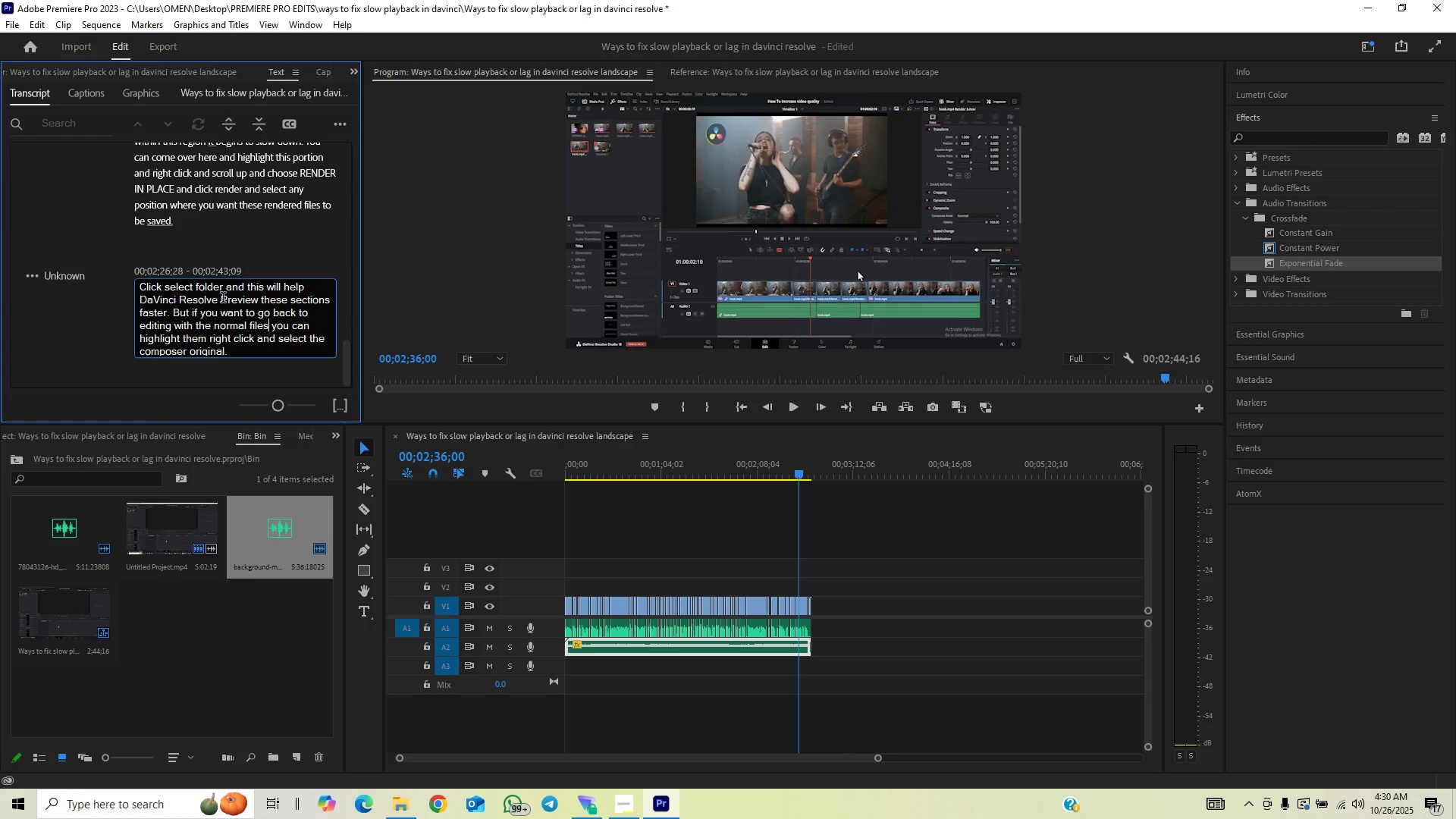 
left_click([120, 336])
 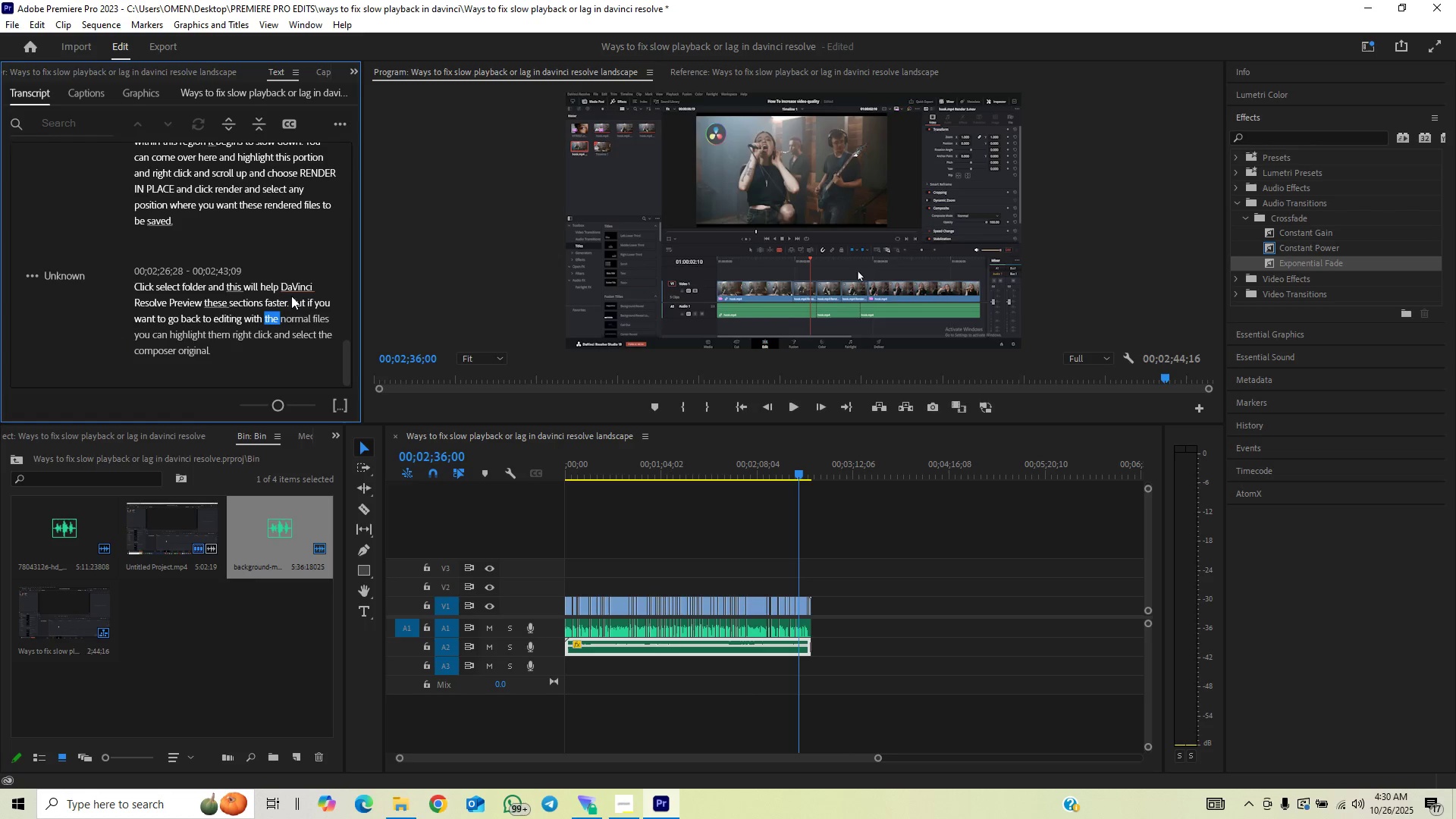 
left_click([297, 299])
 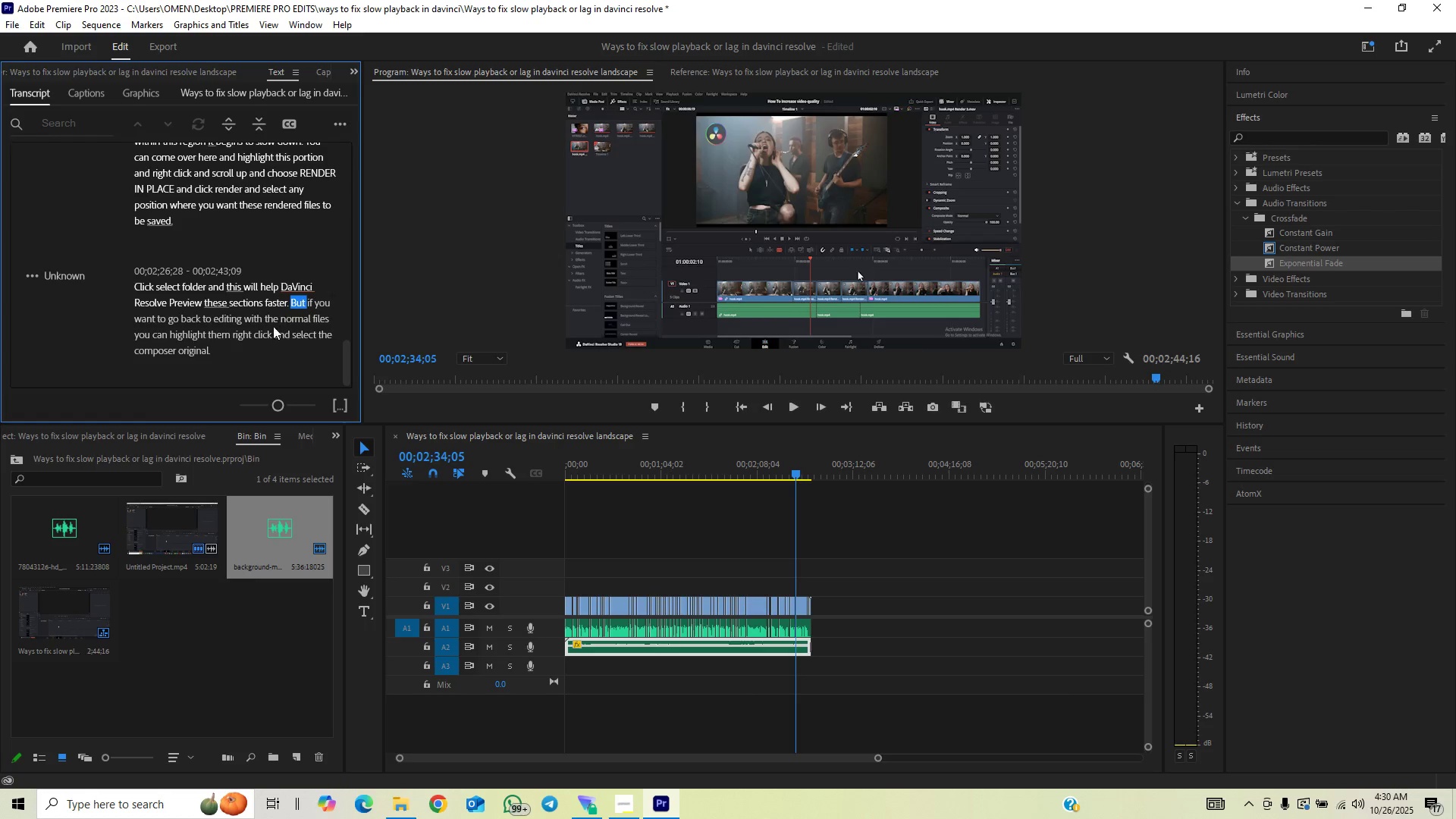 
key(Space)
 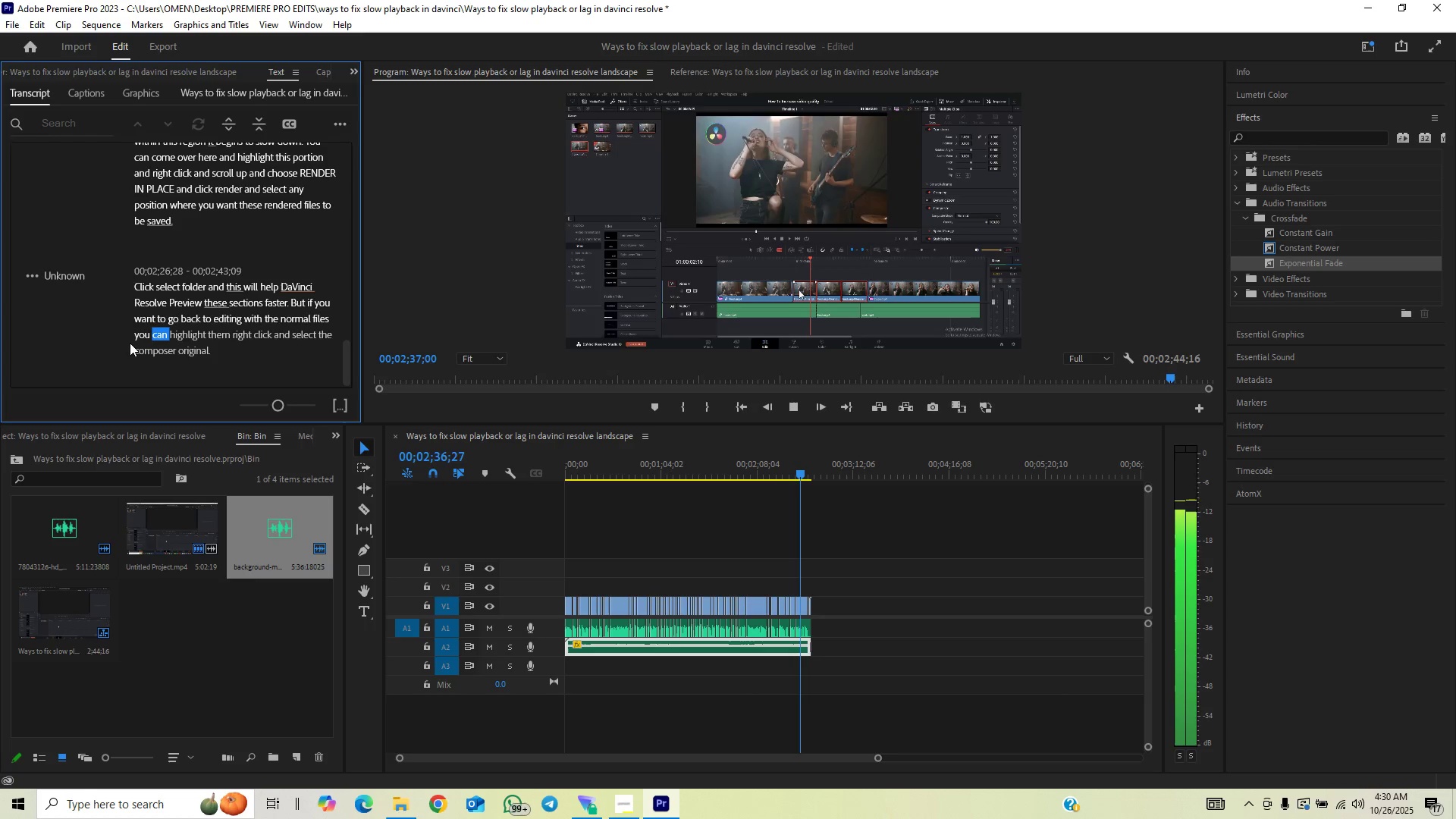 
wait(8.23)
 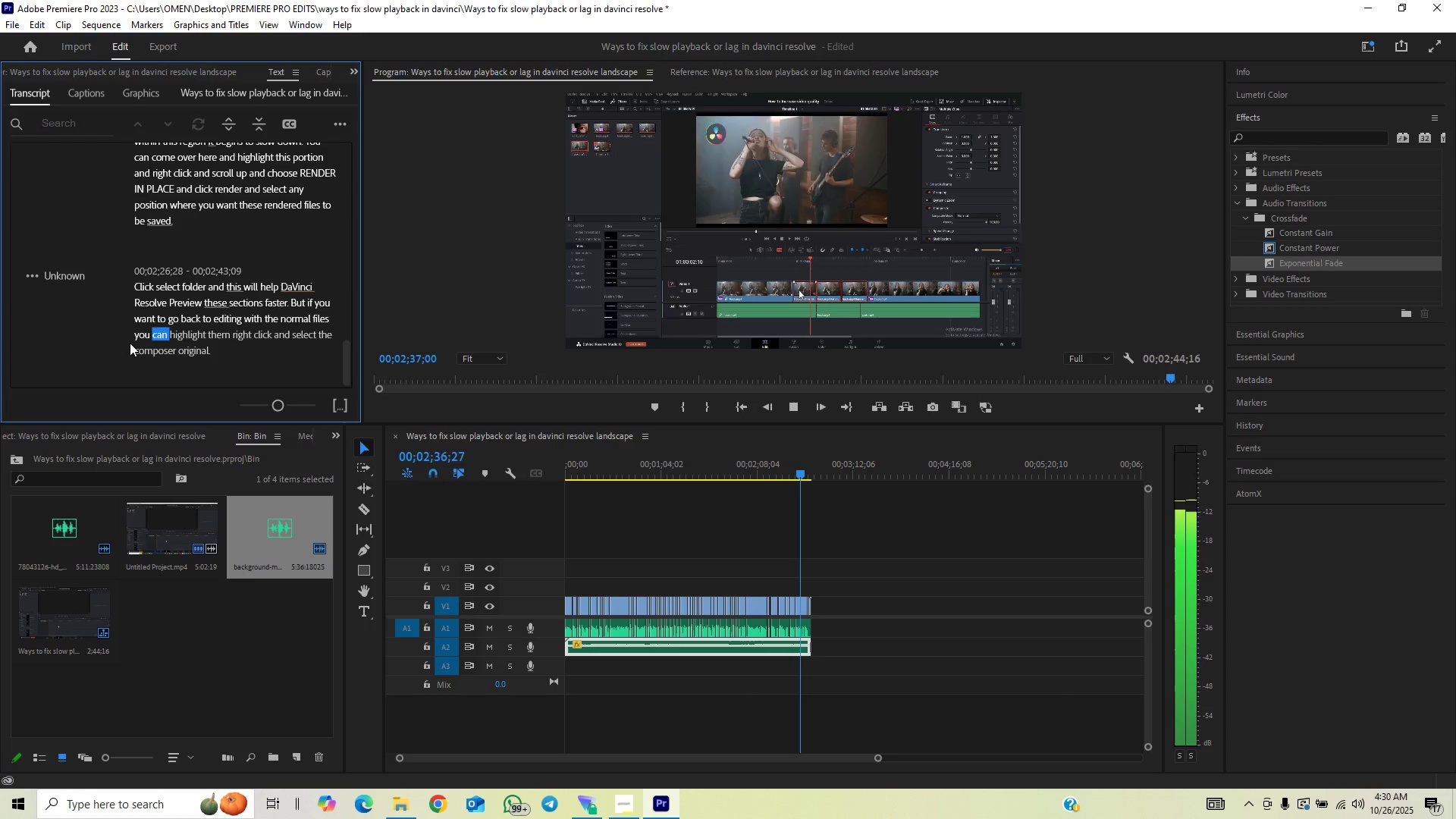 
key(Space)
 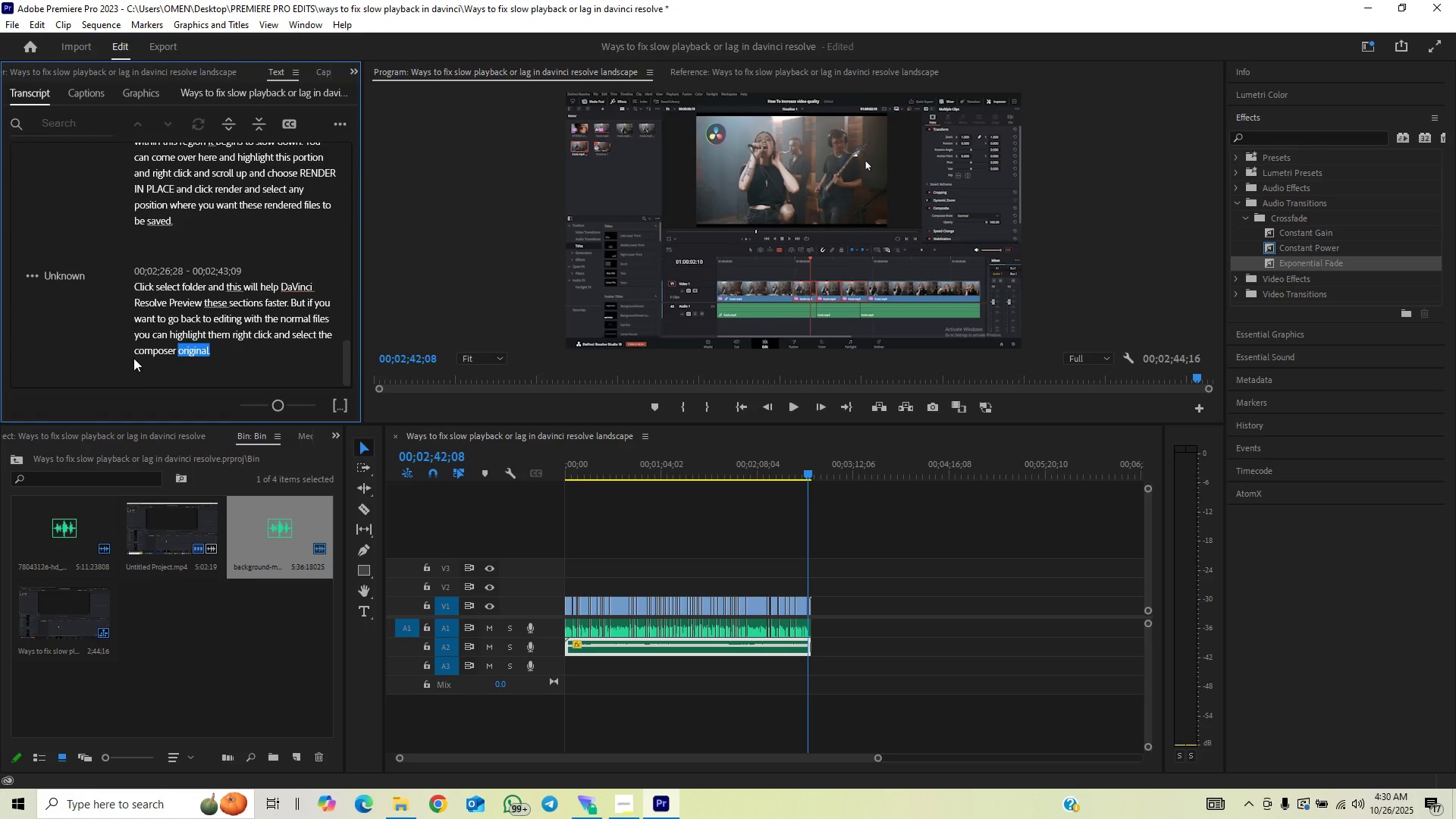 
wait(5.74)
 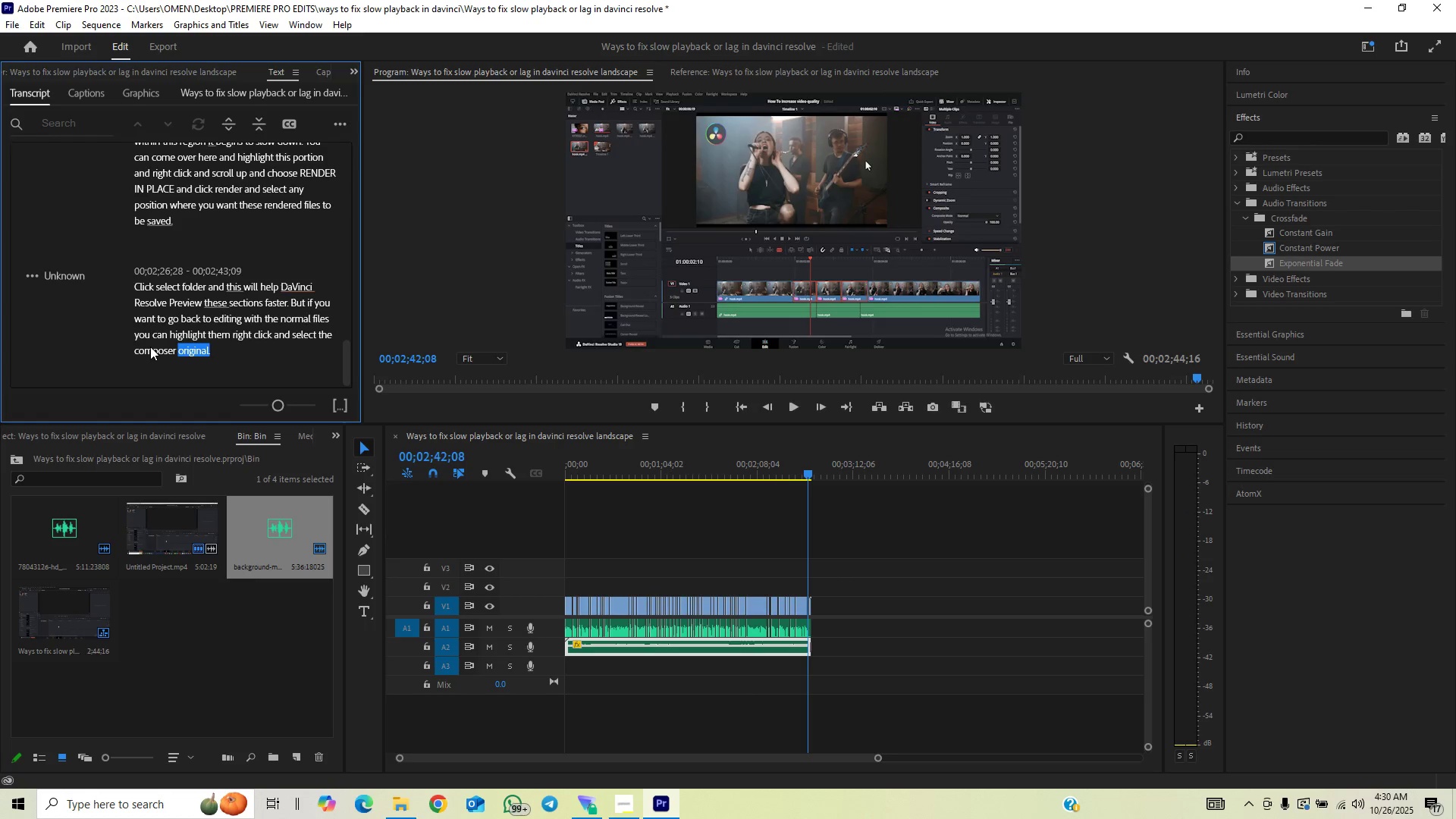 
double_click([135, 350])
 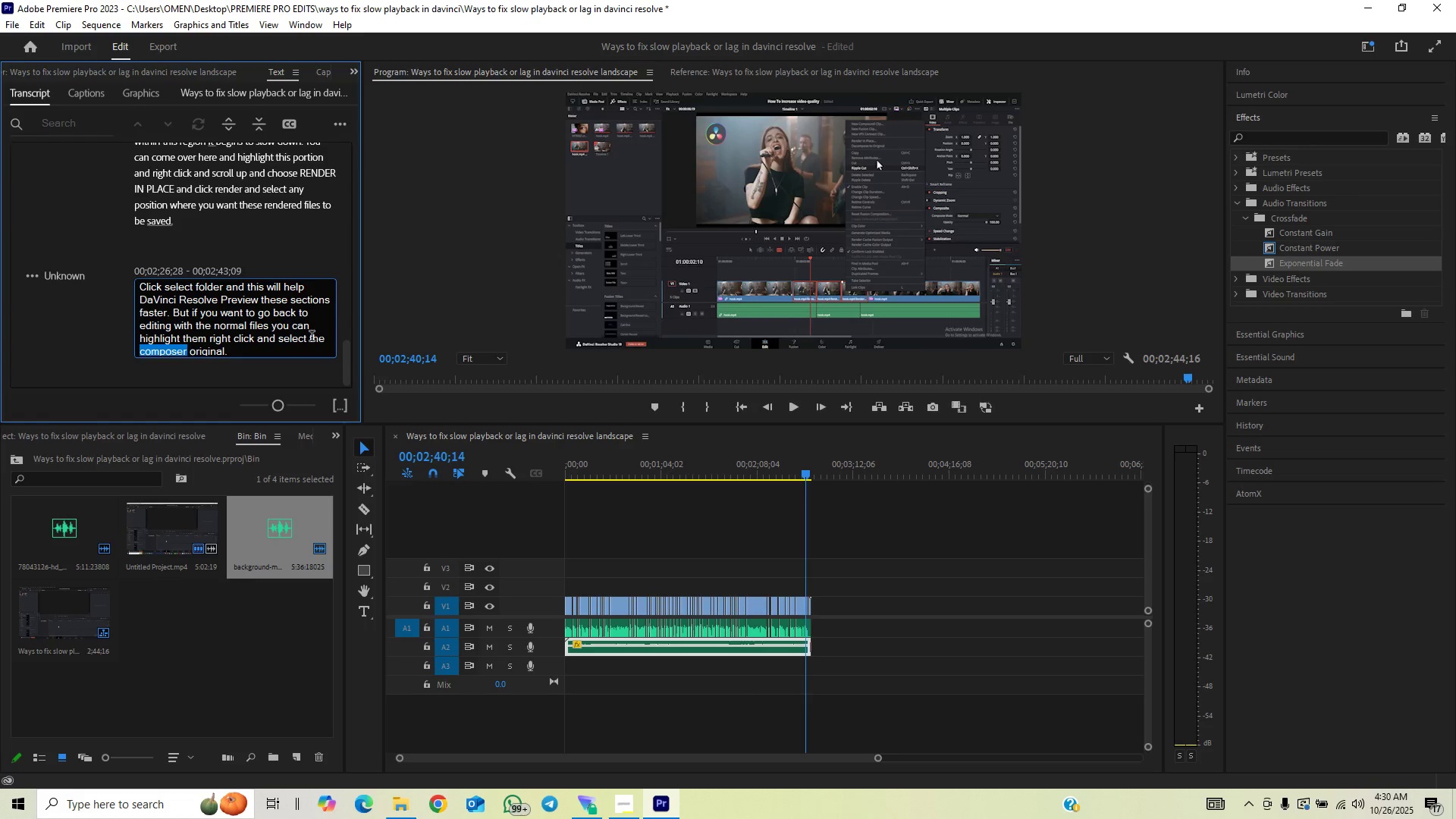 
left_click_drag(start_coordinate=[309, 343], to_coordinate=[310, 356])
 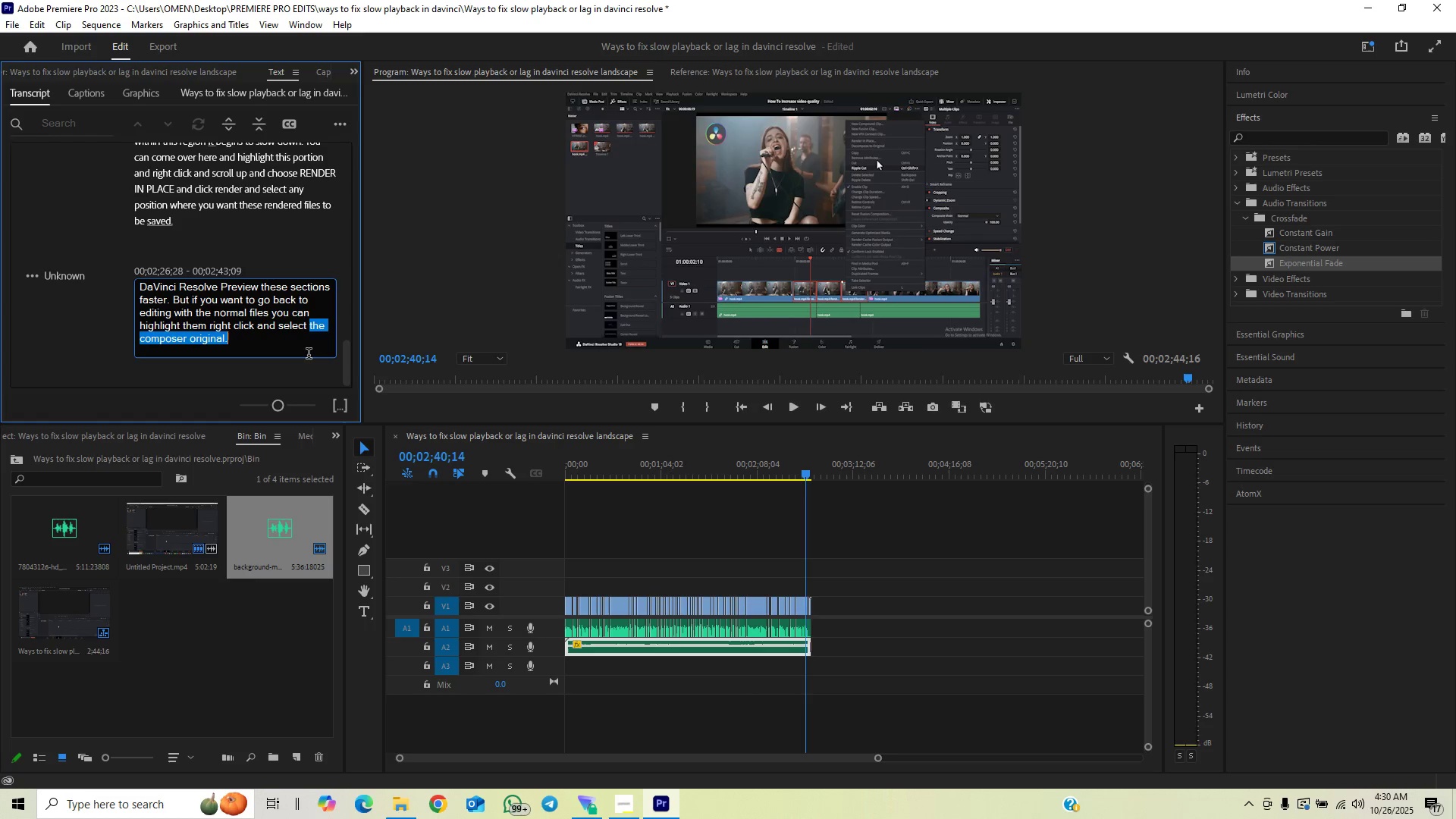 
type(DECOMPOSE TO )
 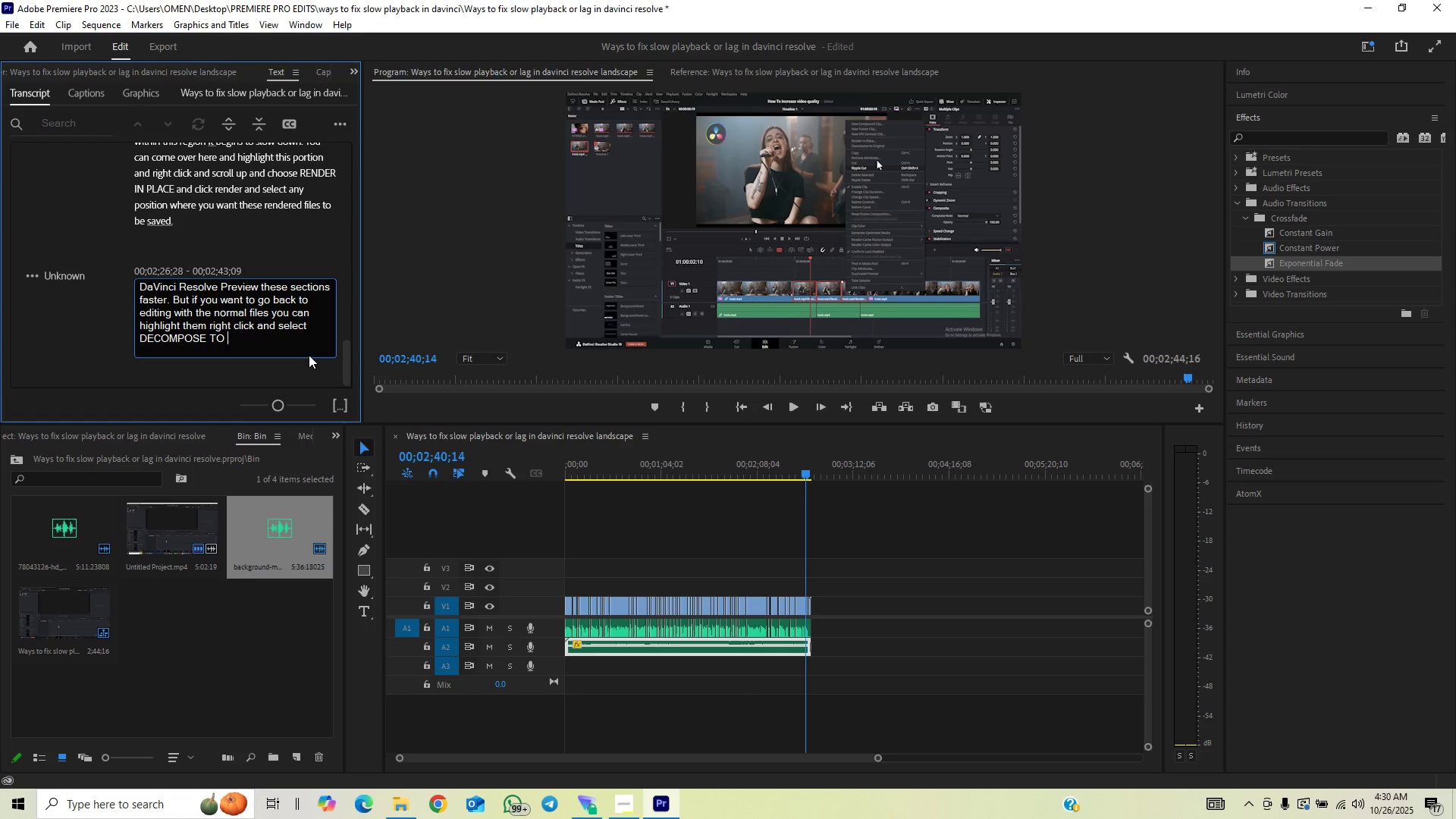 
wait(6.05)
 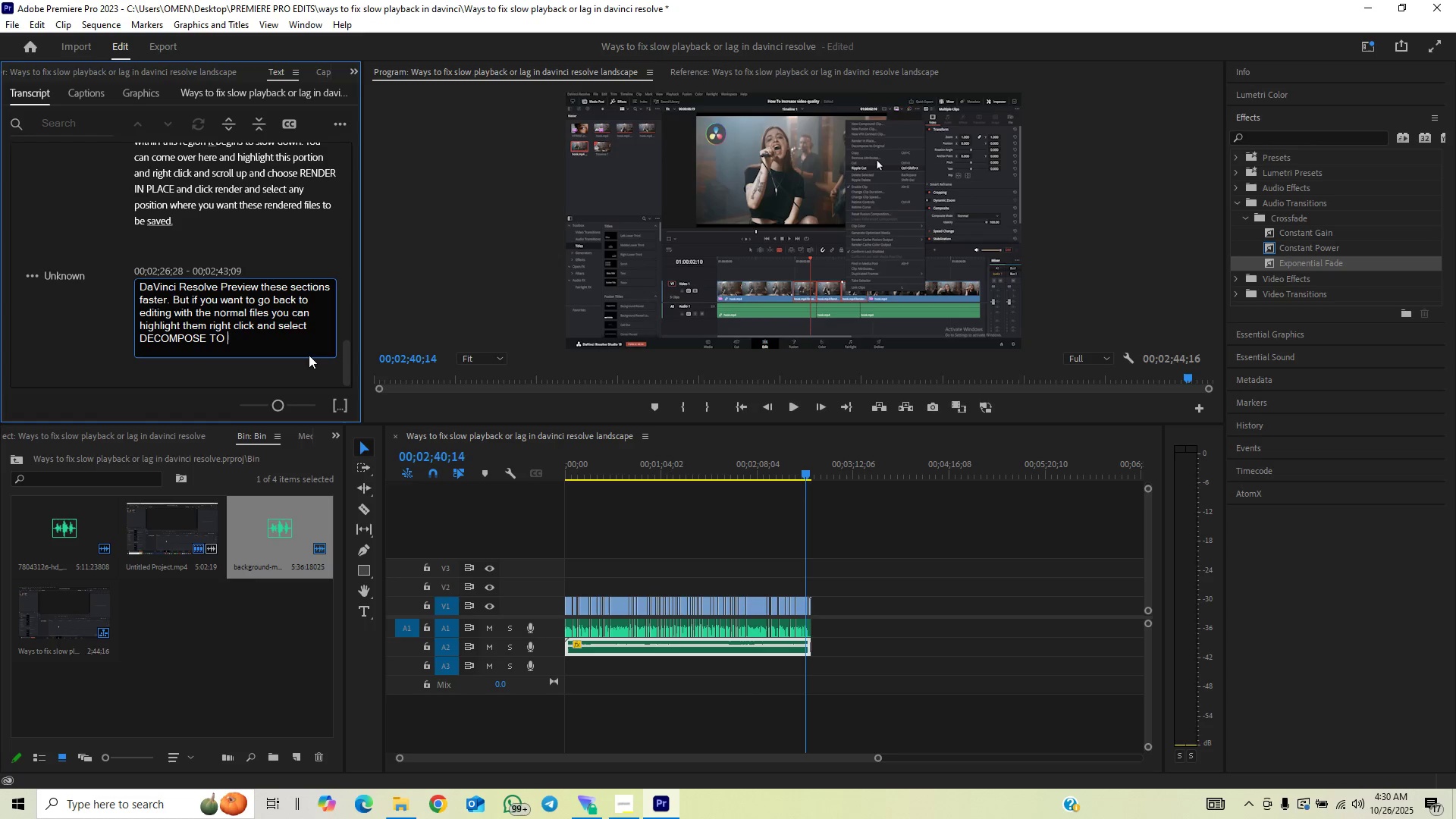 
type(ORIGINAL.)
 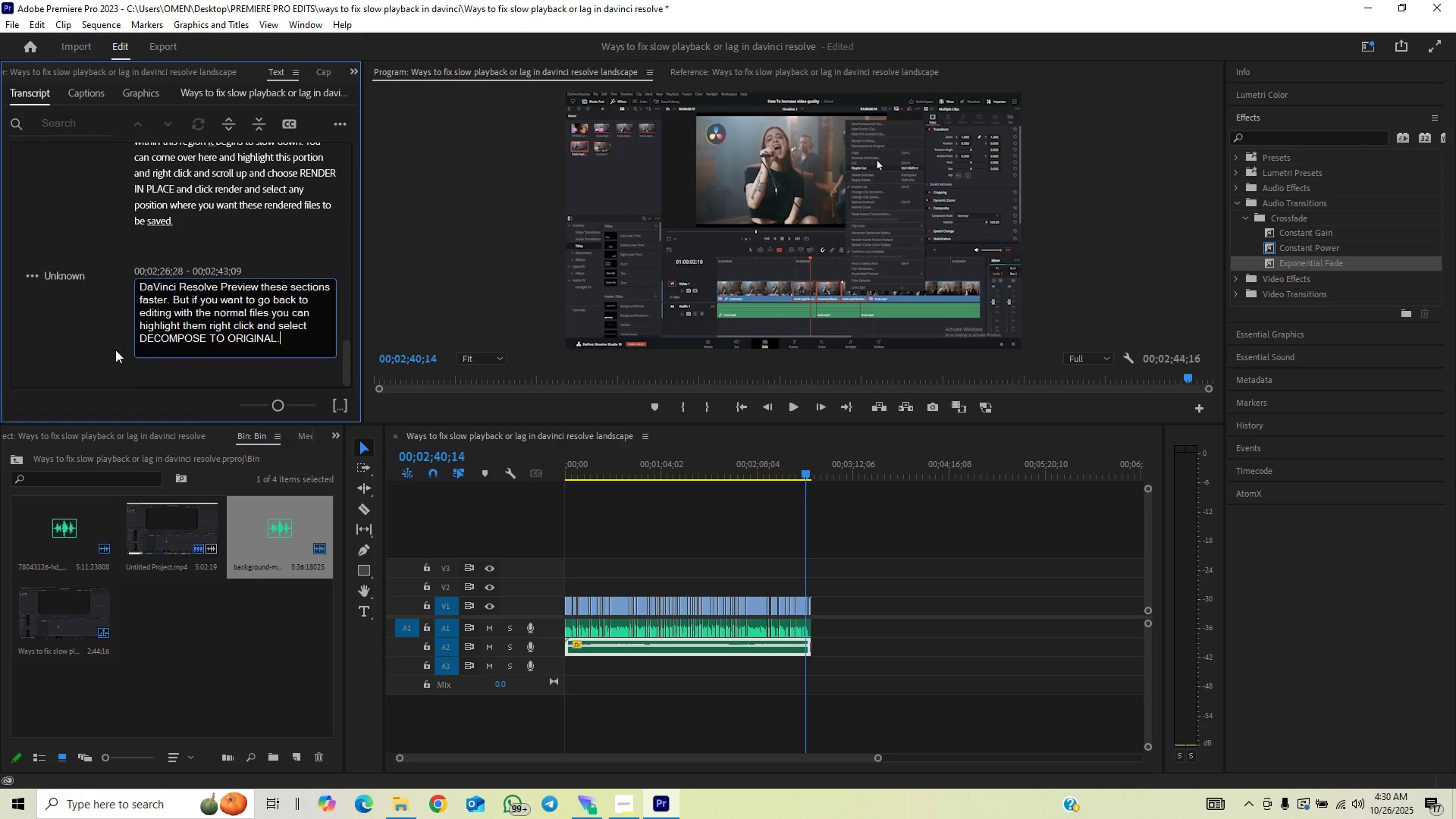 
left_click([113, 348])
 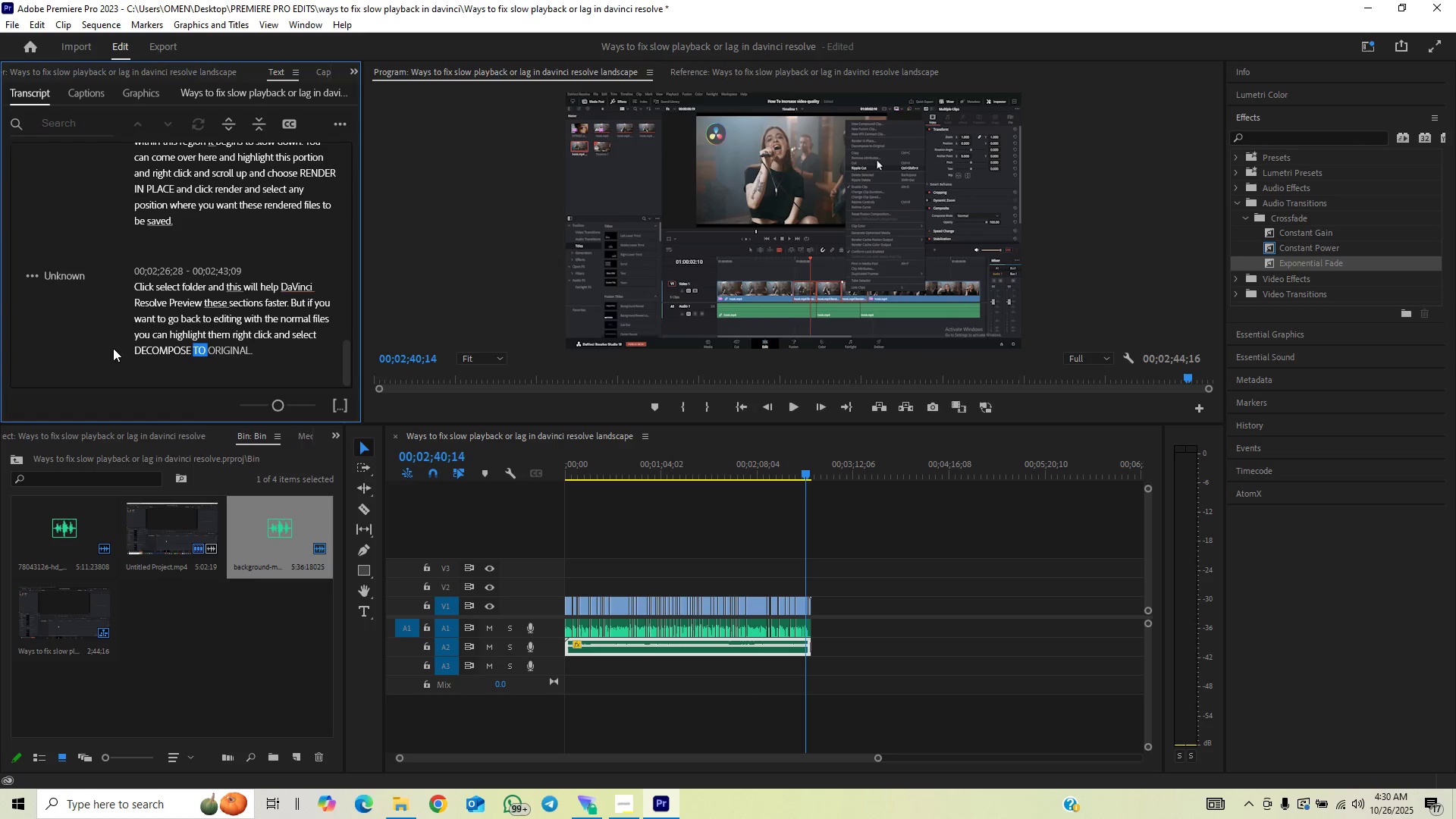 
key(Space)
 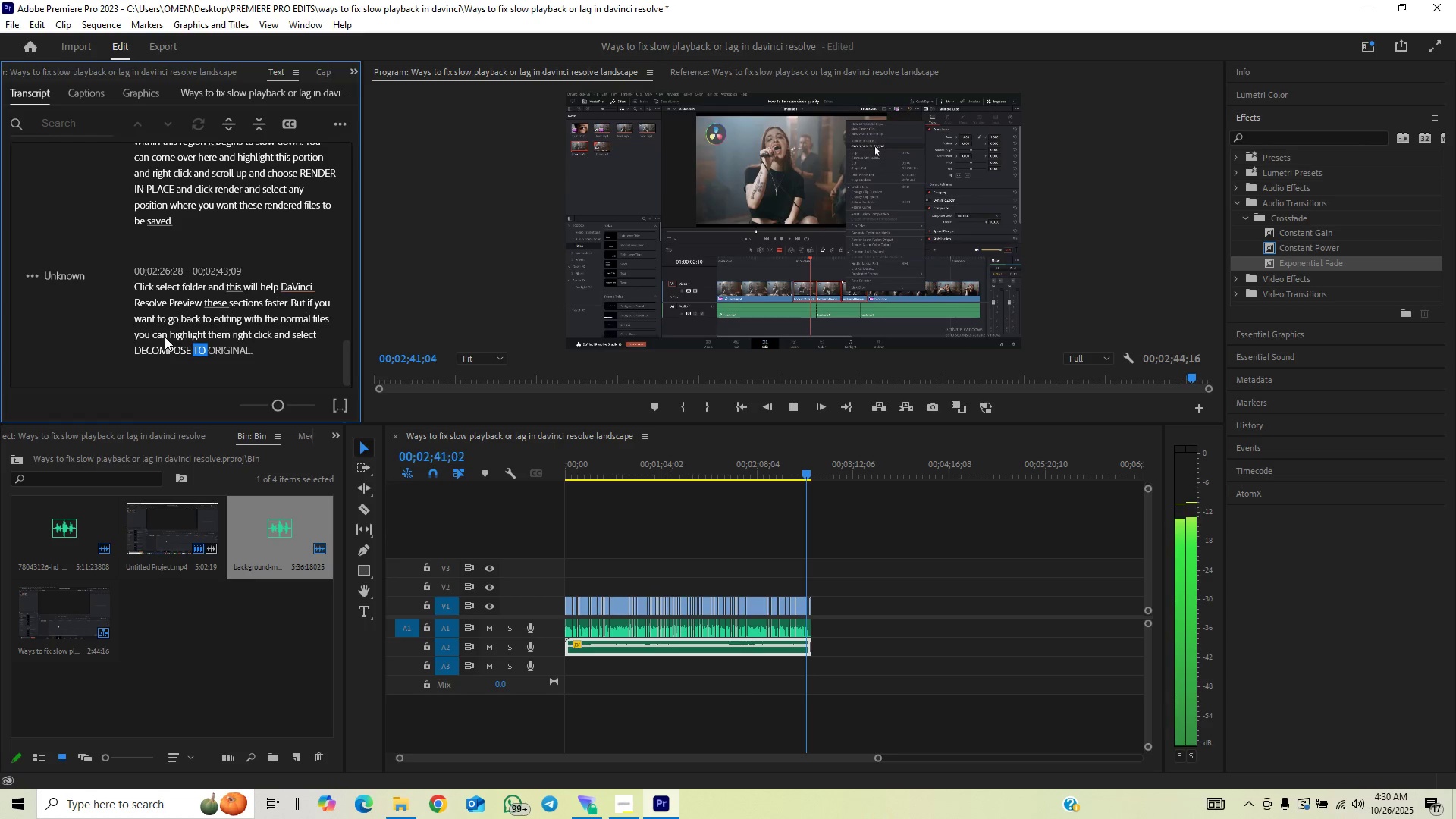 
key(Space)
 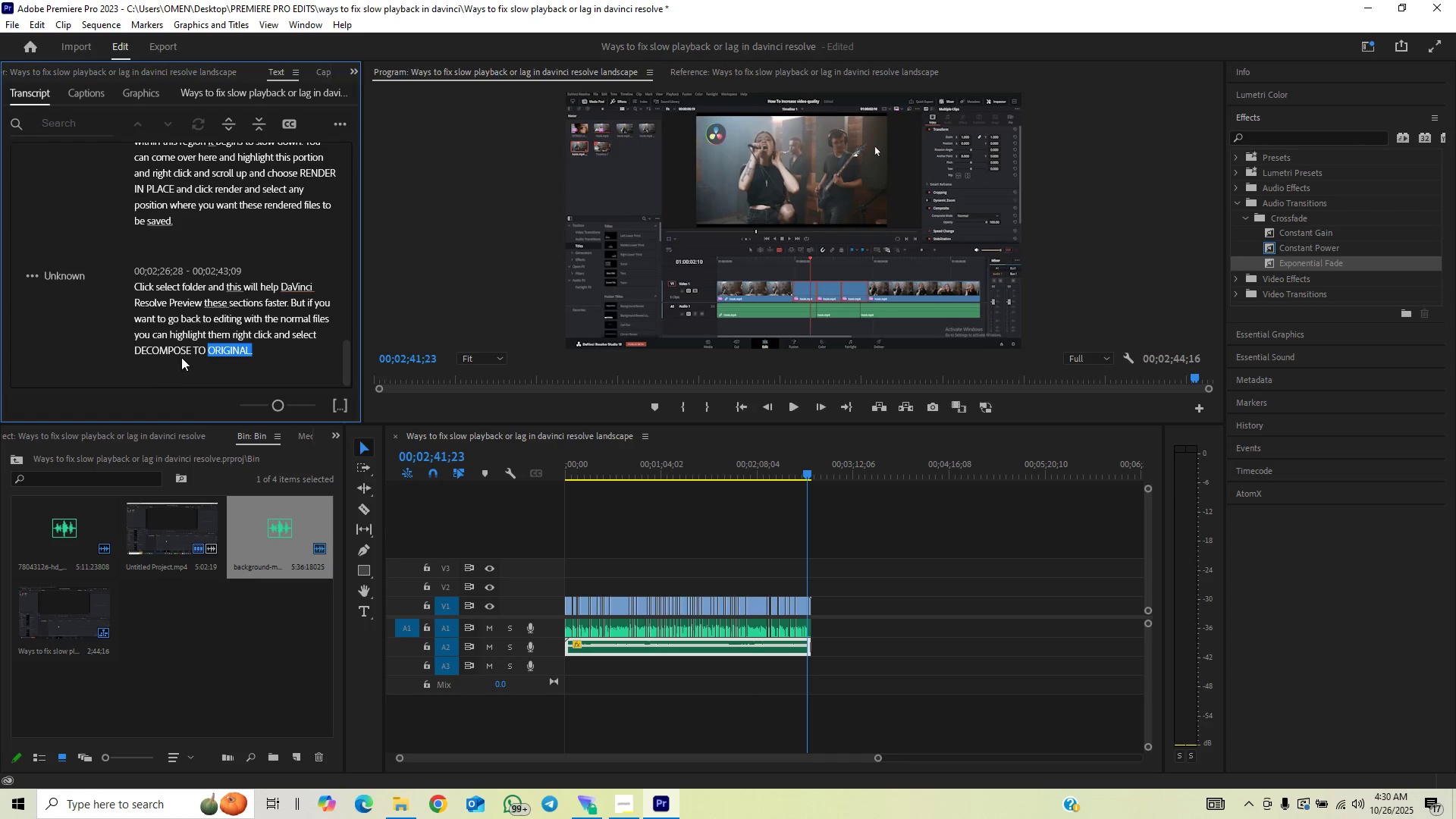 
left_click([186, 350])
 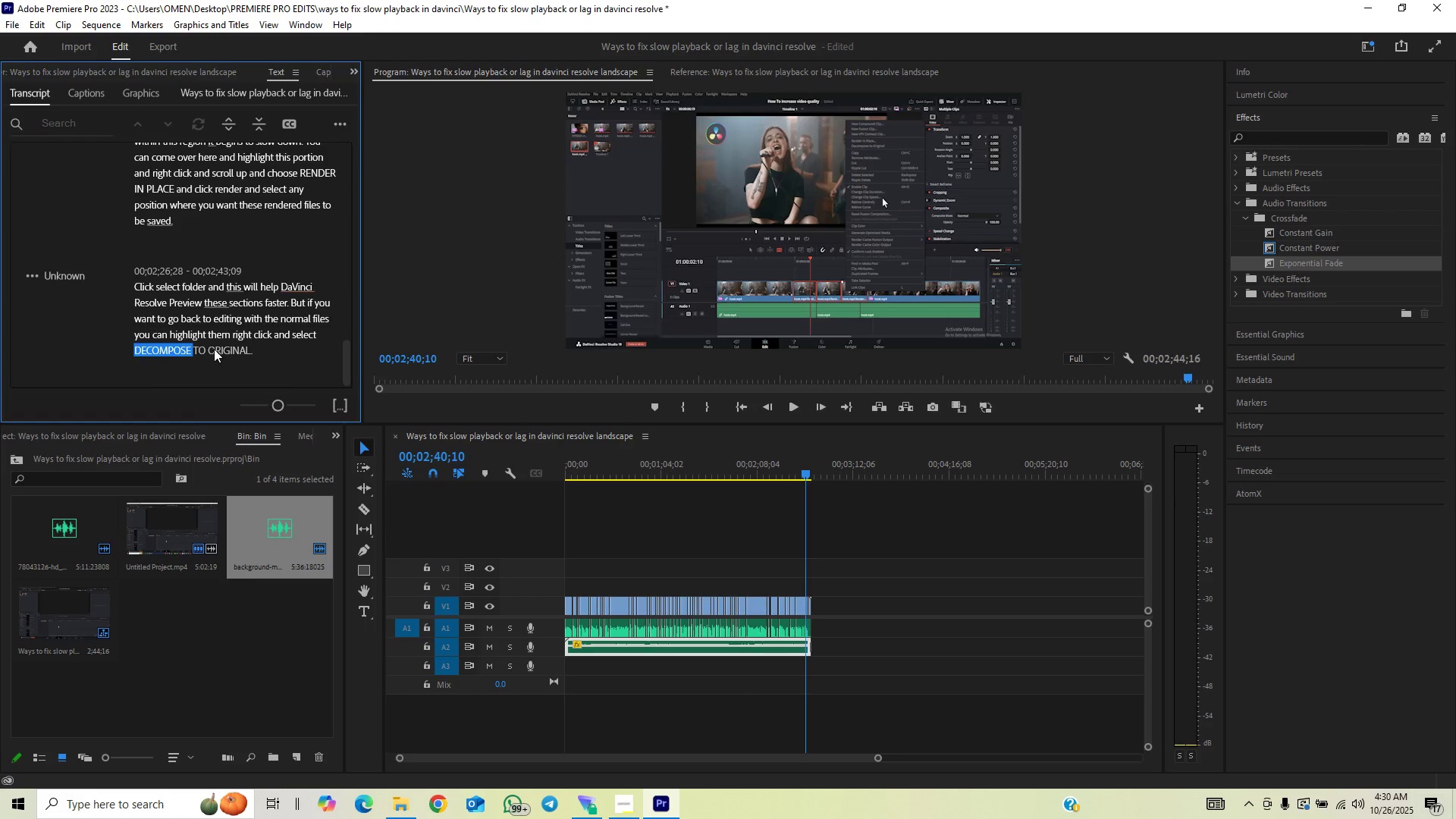 
left_click([201, 349])
 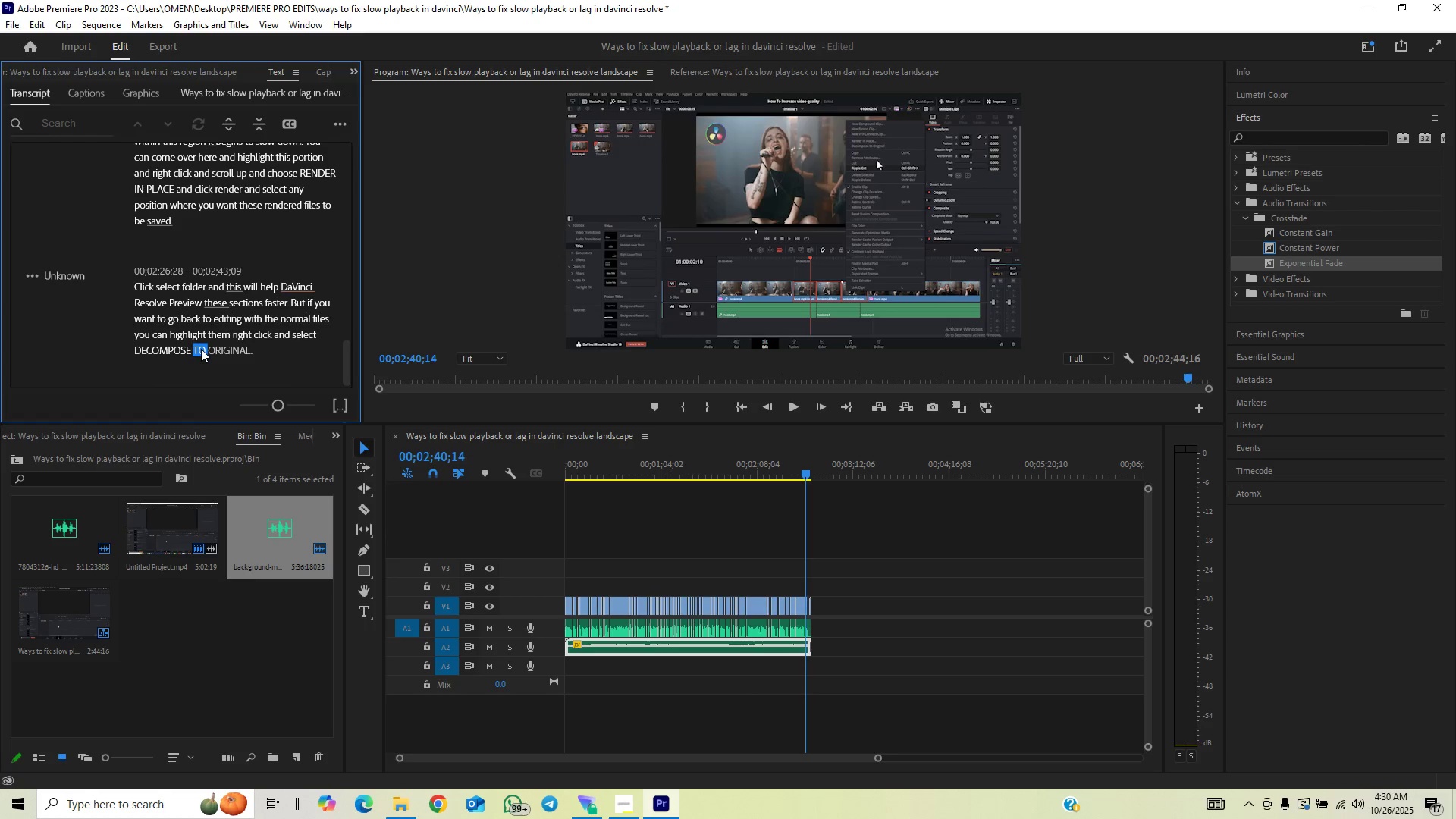 
hold_key(key=ControlLeft, duration=0.44)
 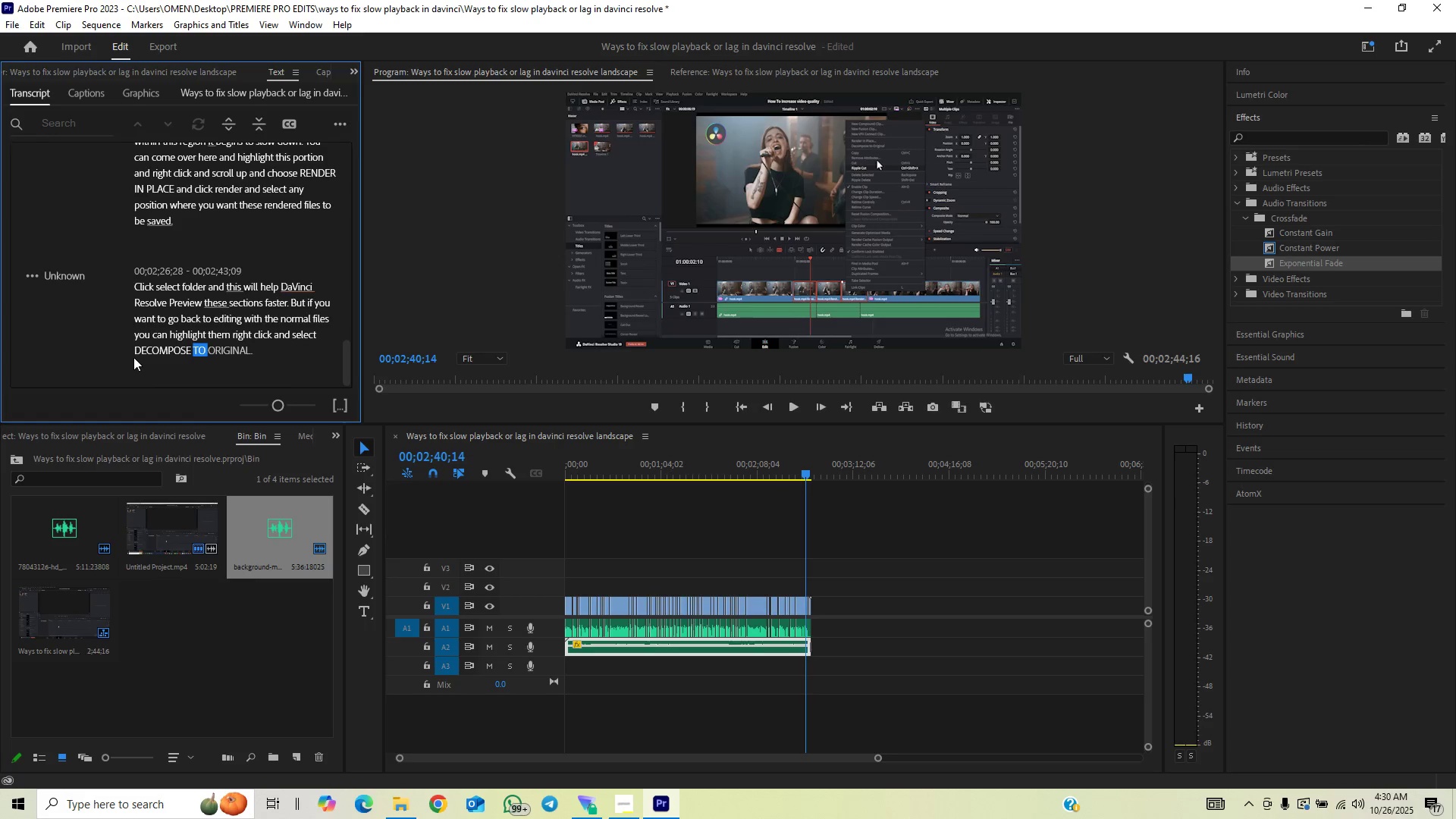 
key(Control+Backquote)
 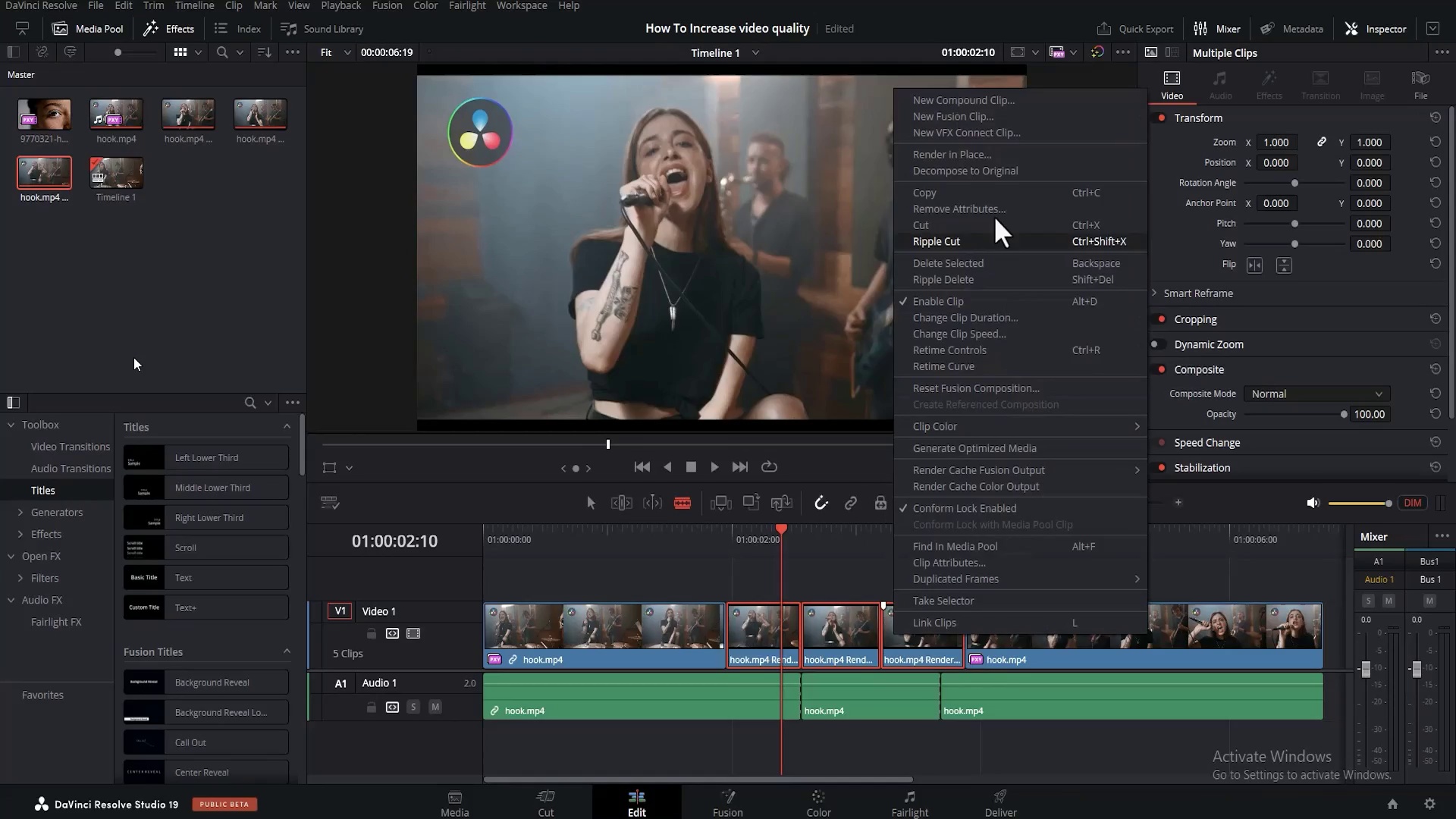 
key(Control+Backquote)
 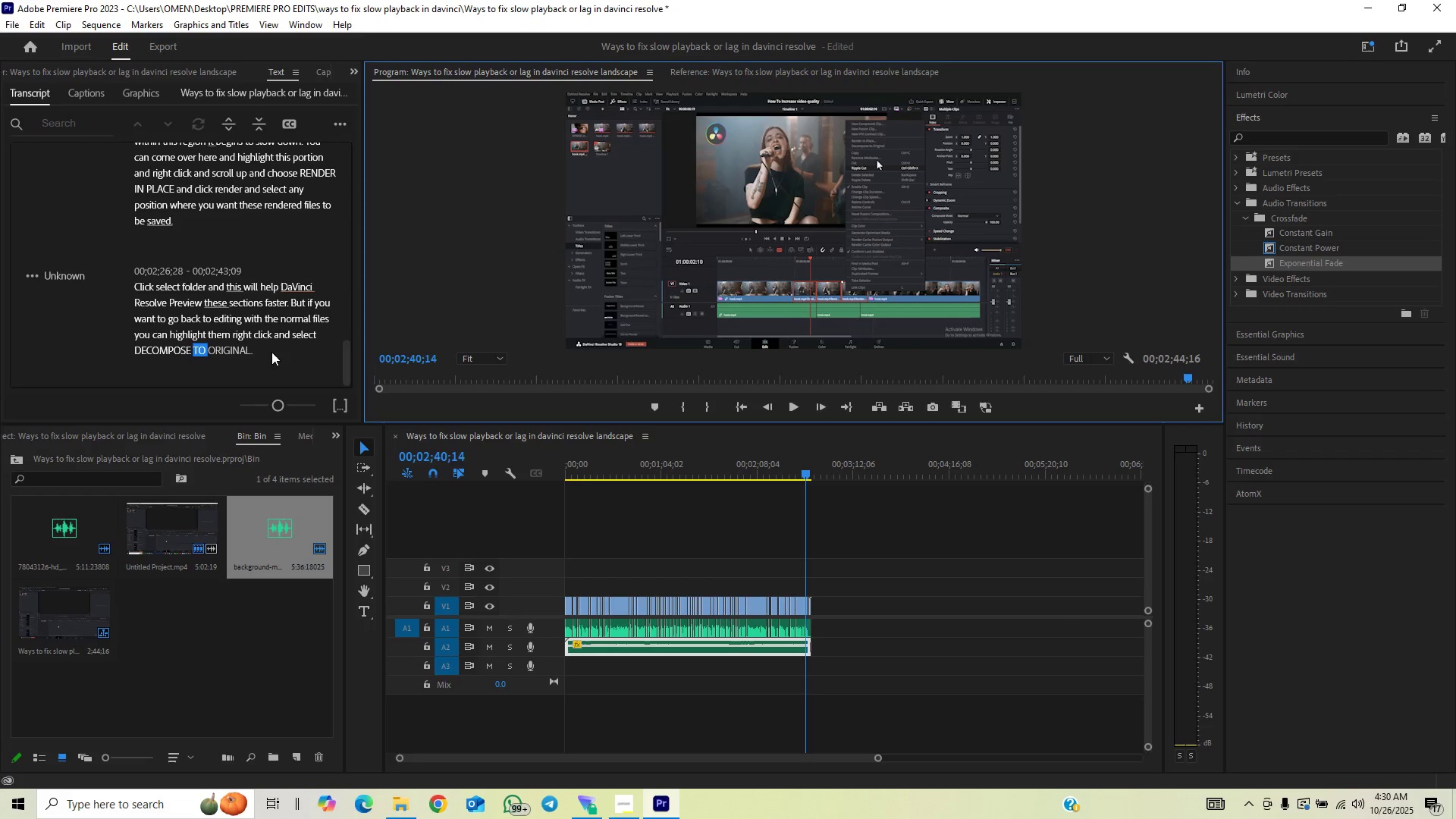 
double_click([271, 352])
 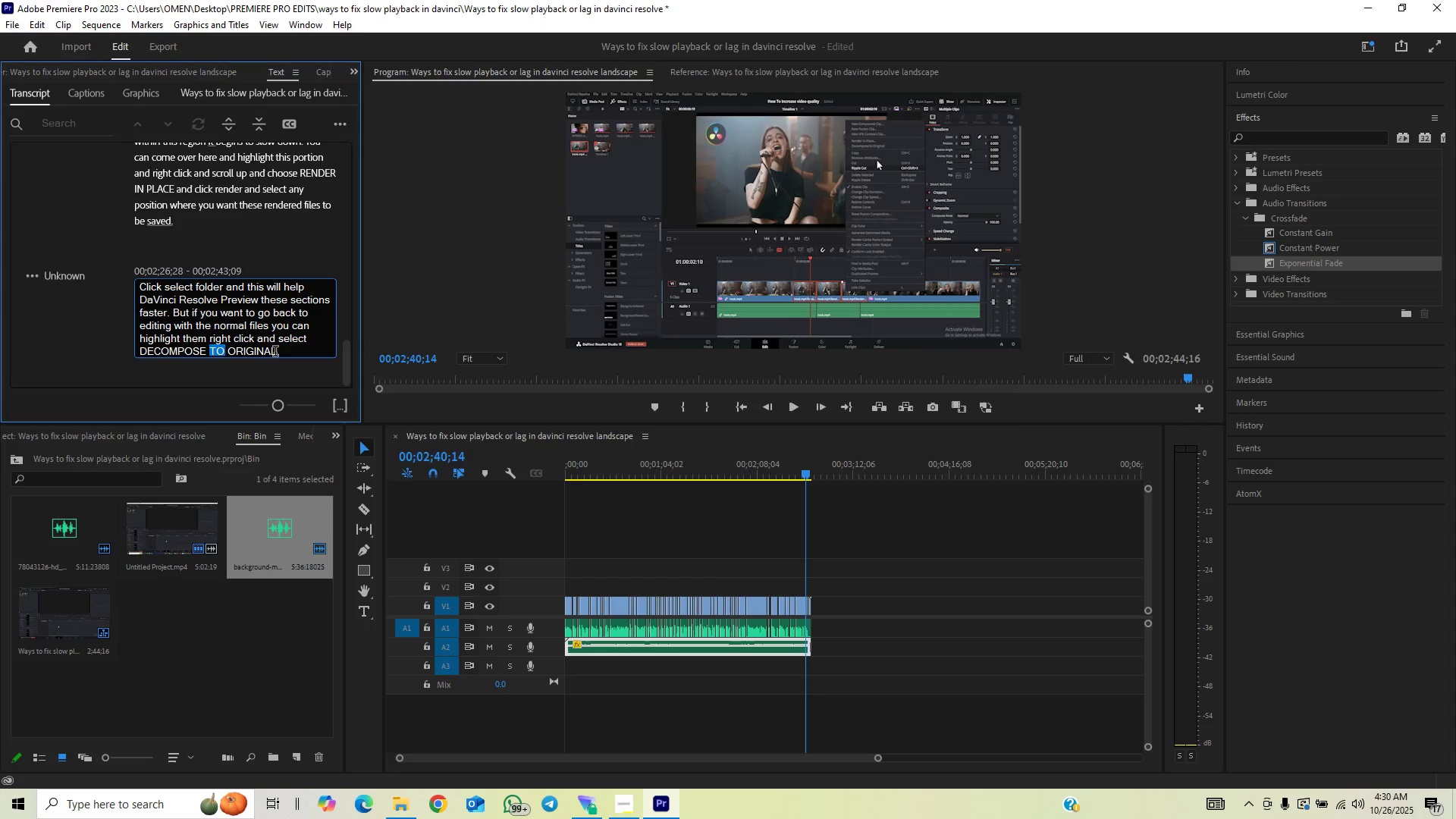 
left_click([280, 354])
 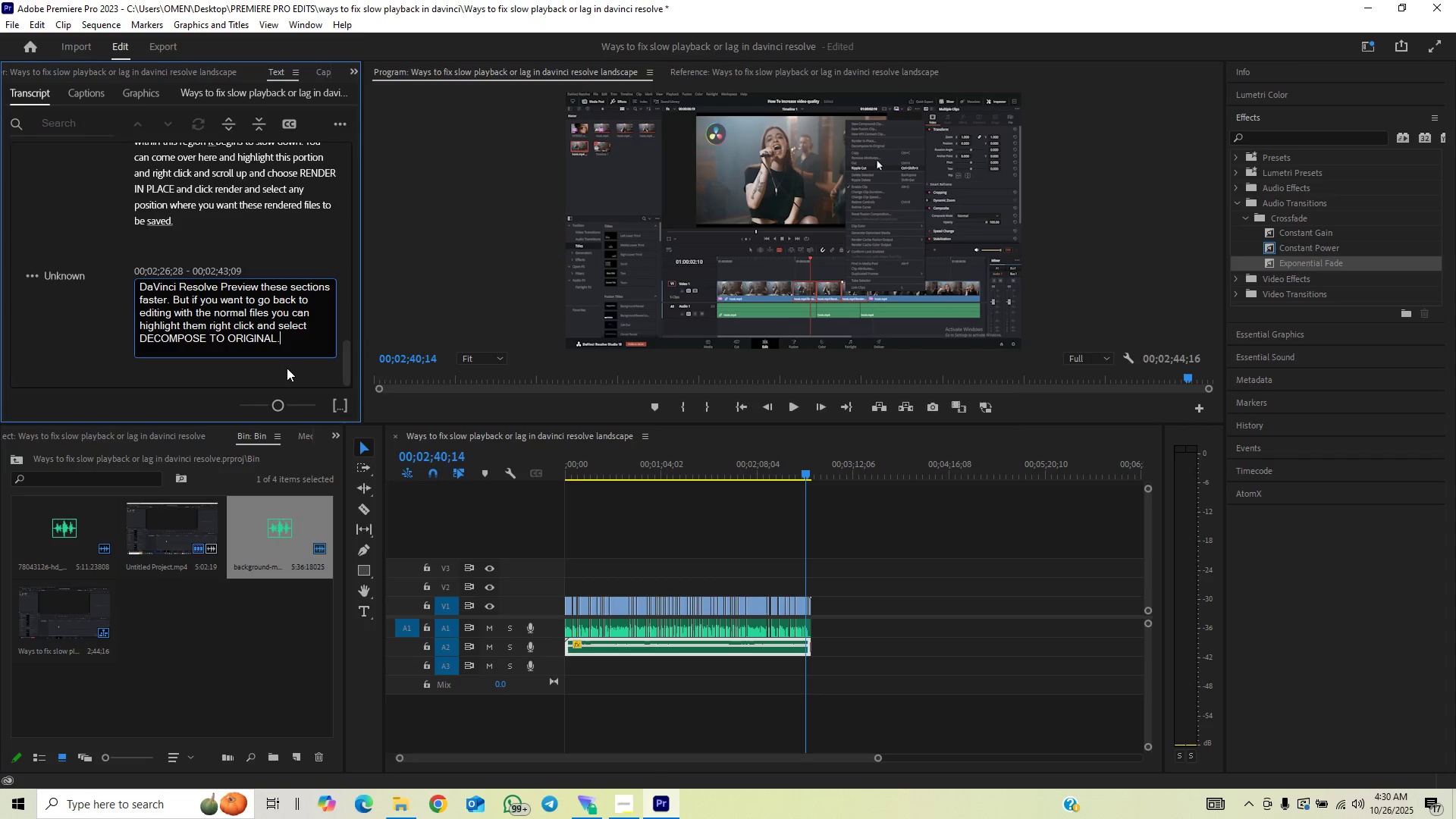 
key(Backspace)
 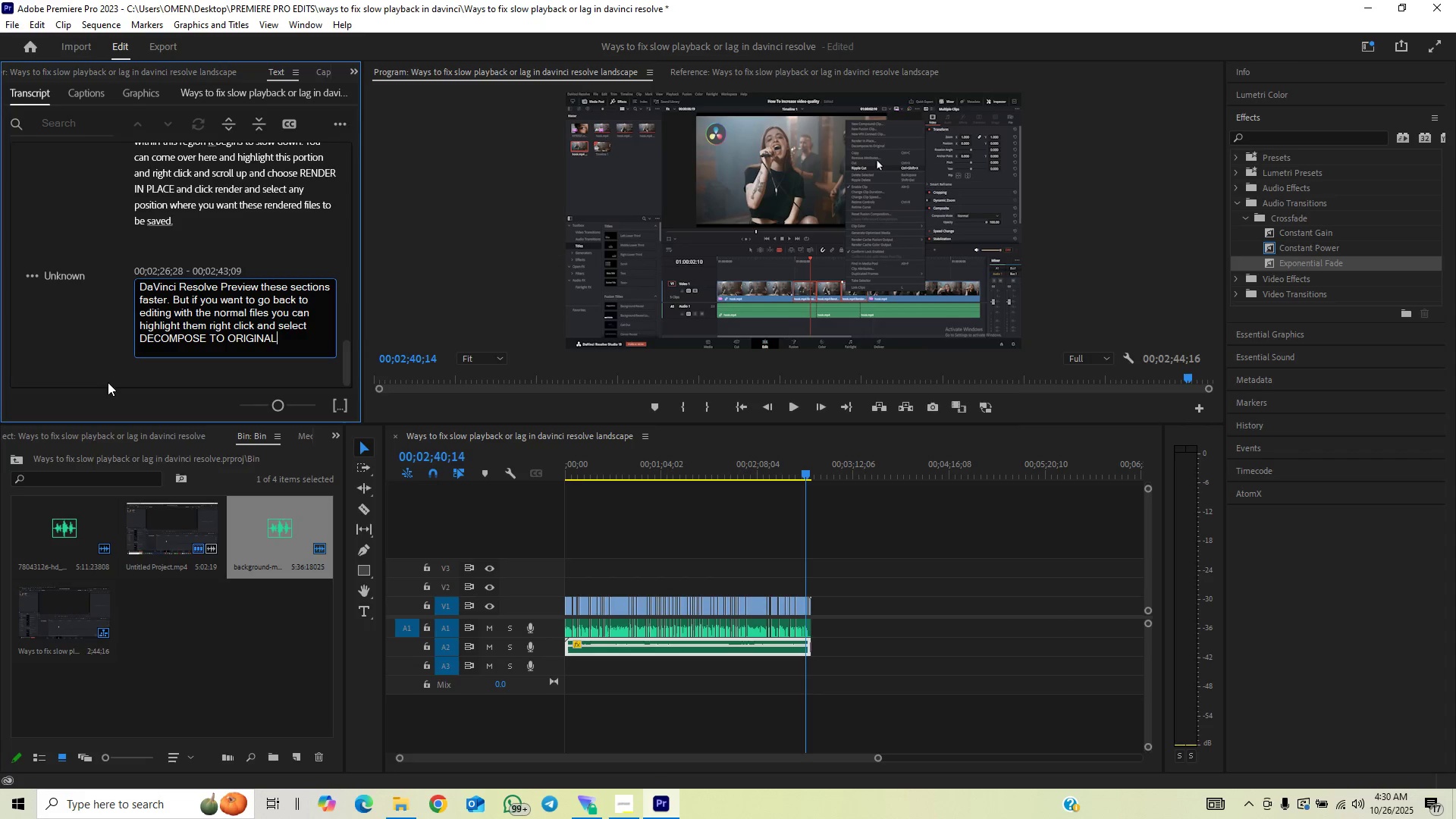 
left_click([105, 377])
 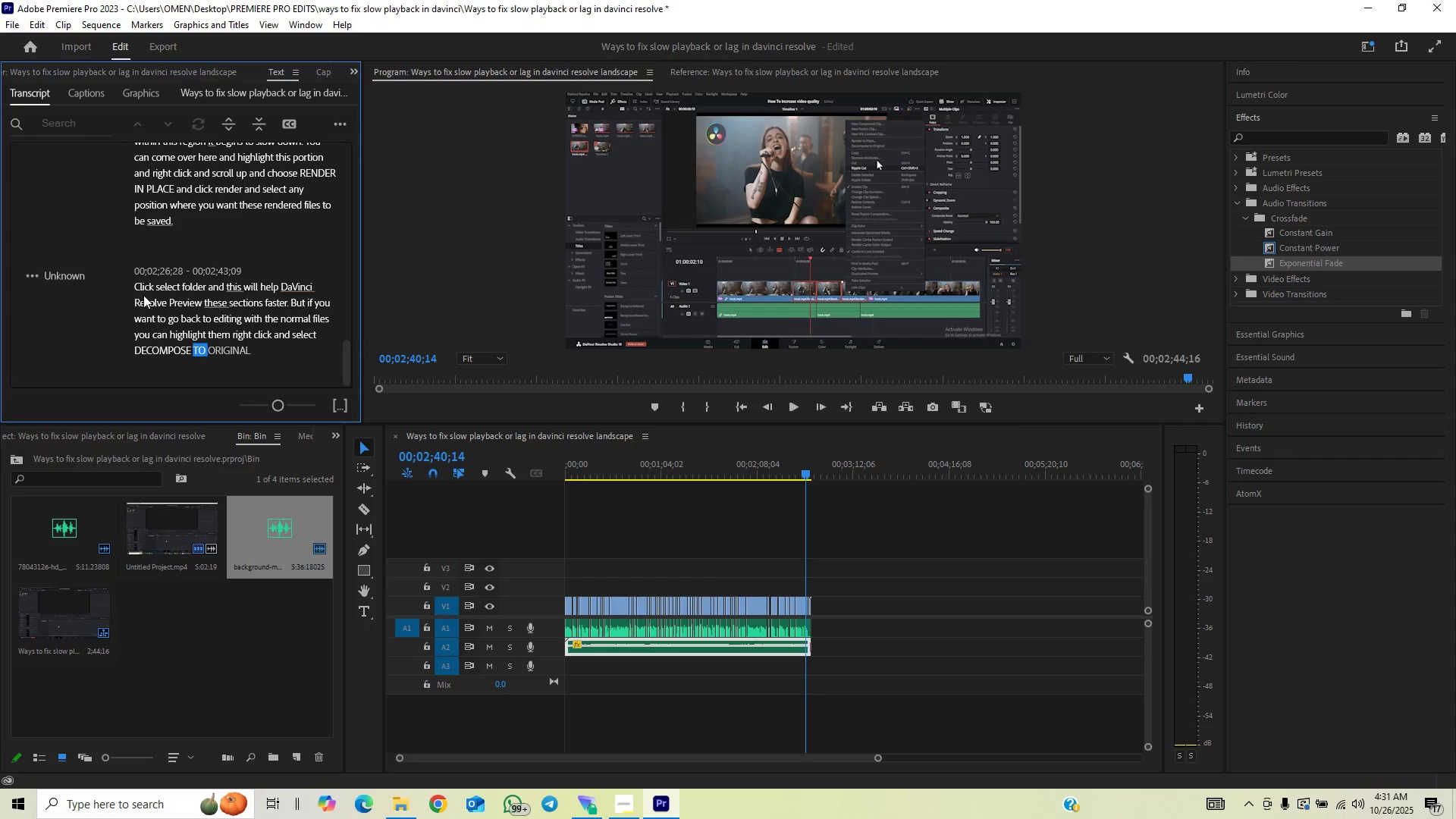 
left_click([144, 287])
 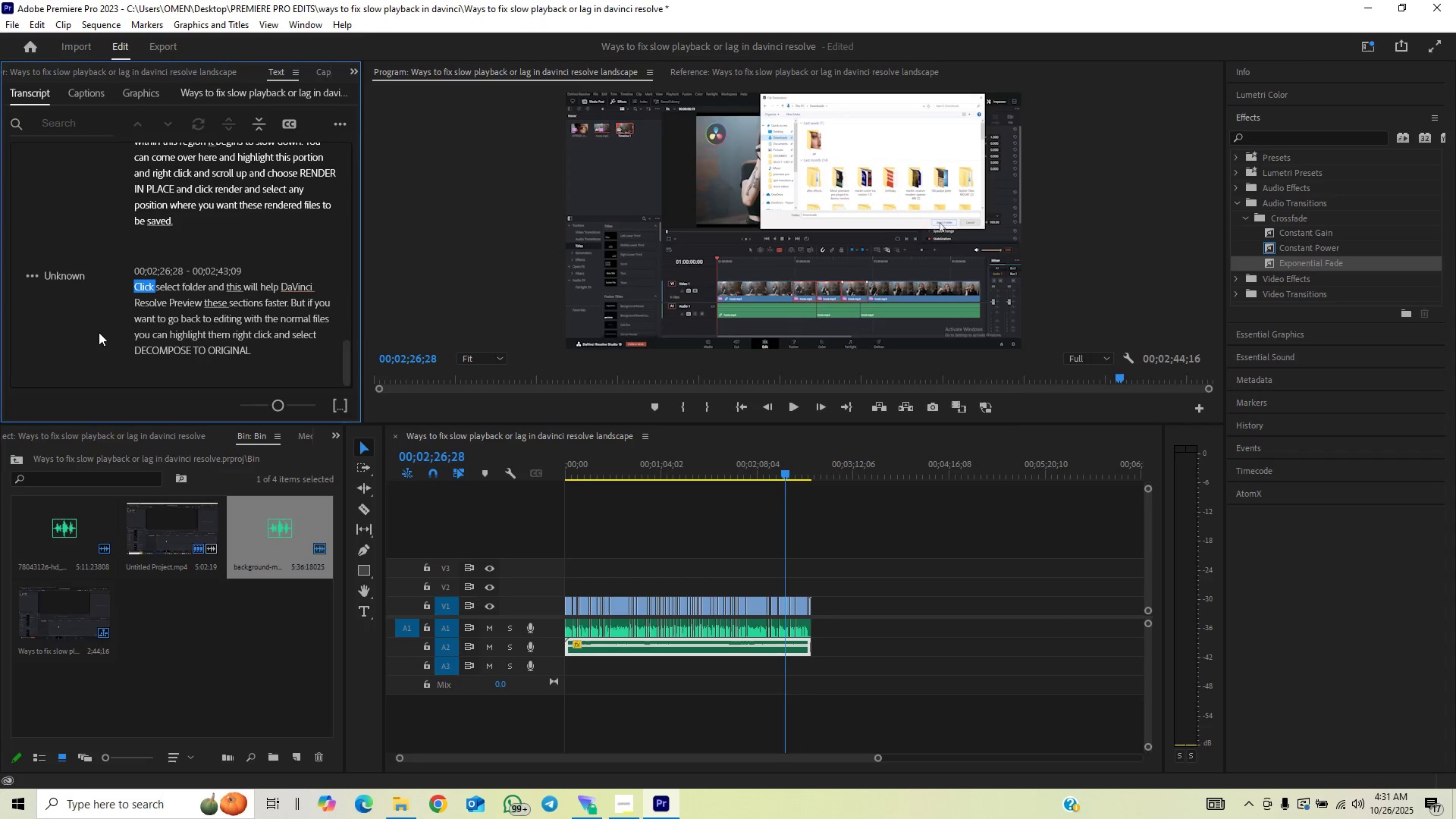 
key(Space)
 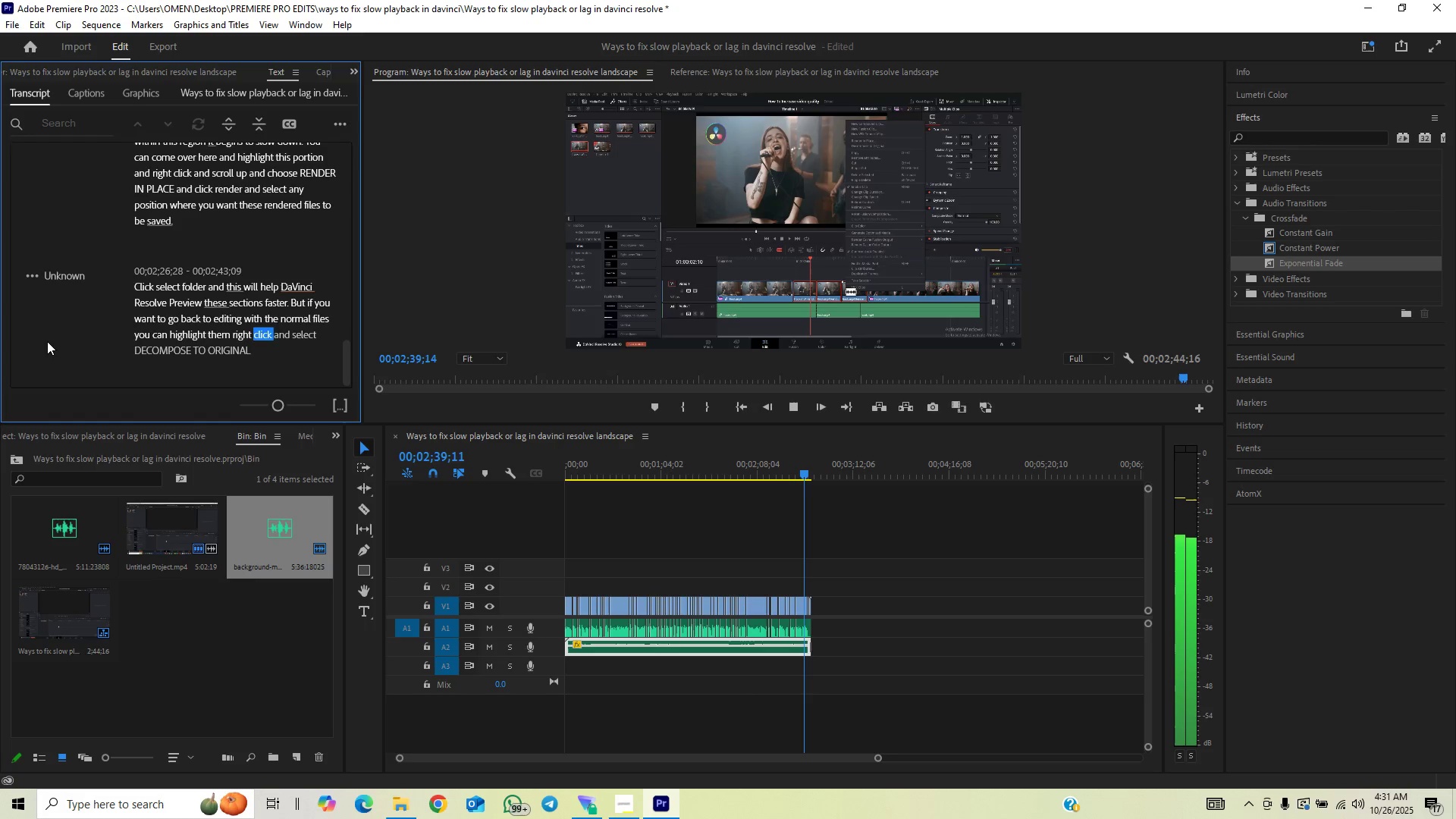 
wait(18.47)
 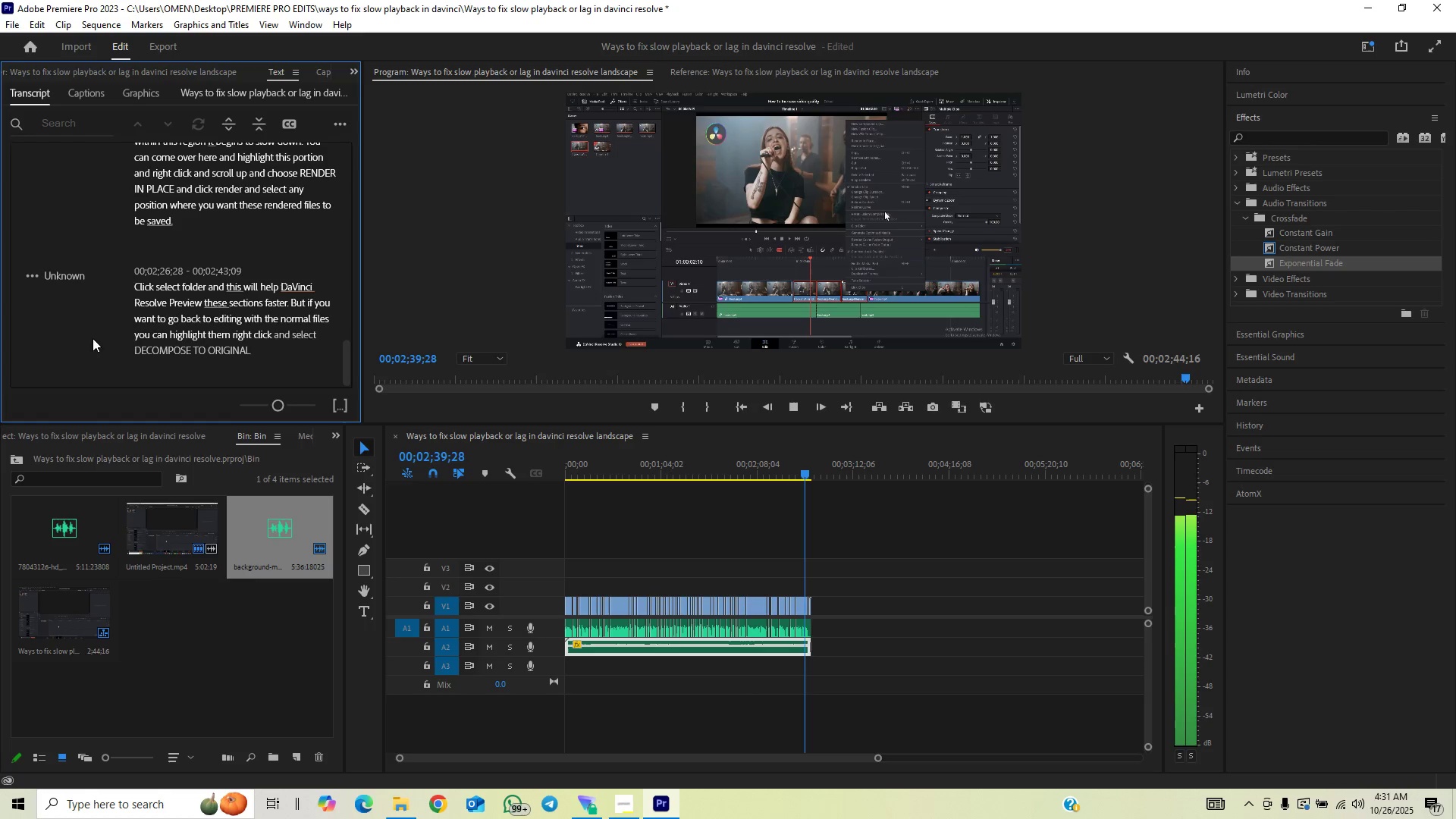 
key(Control+S)
 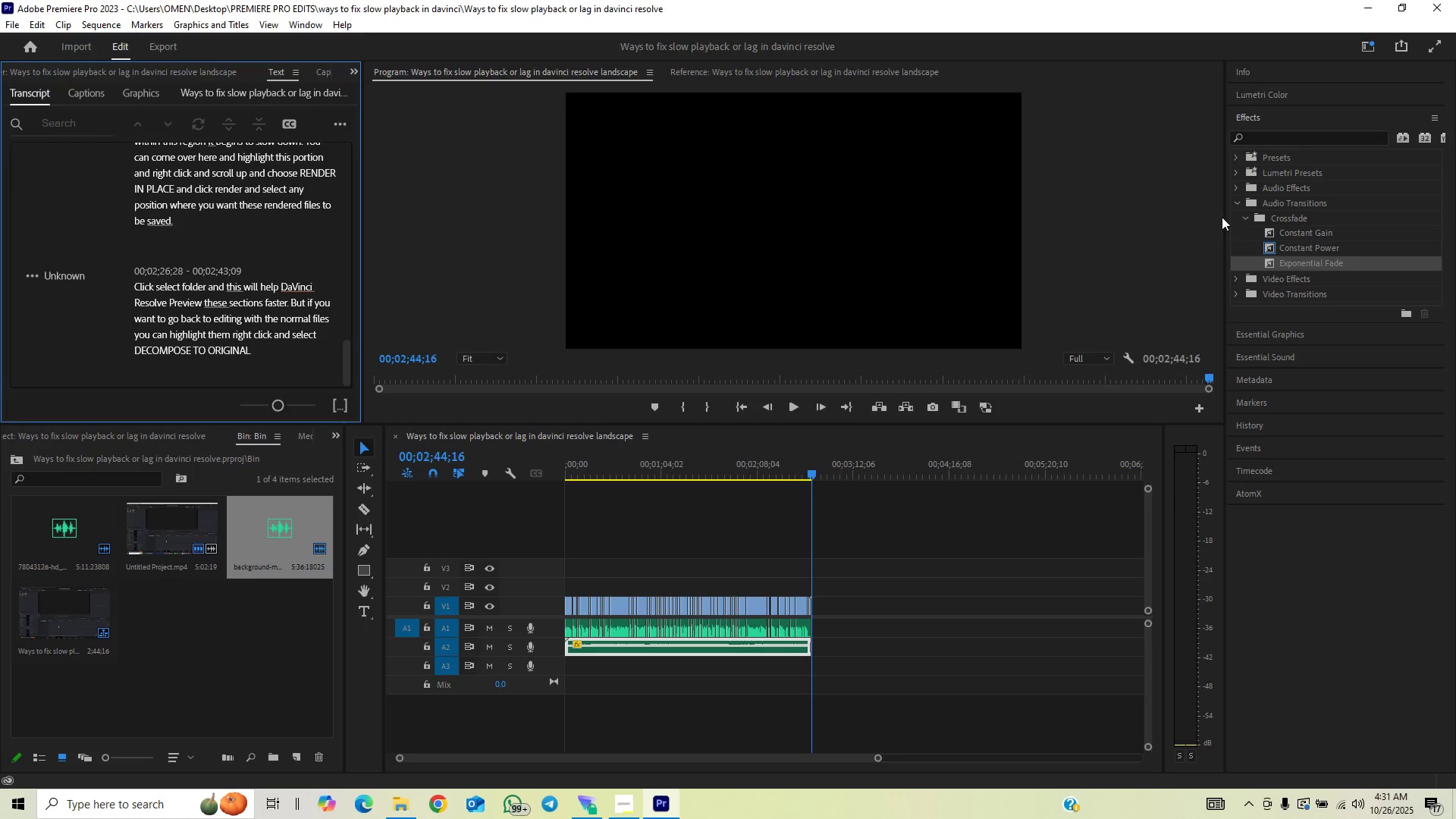 
left_click([1247, 215])
 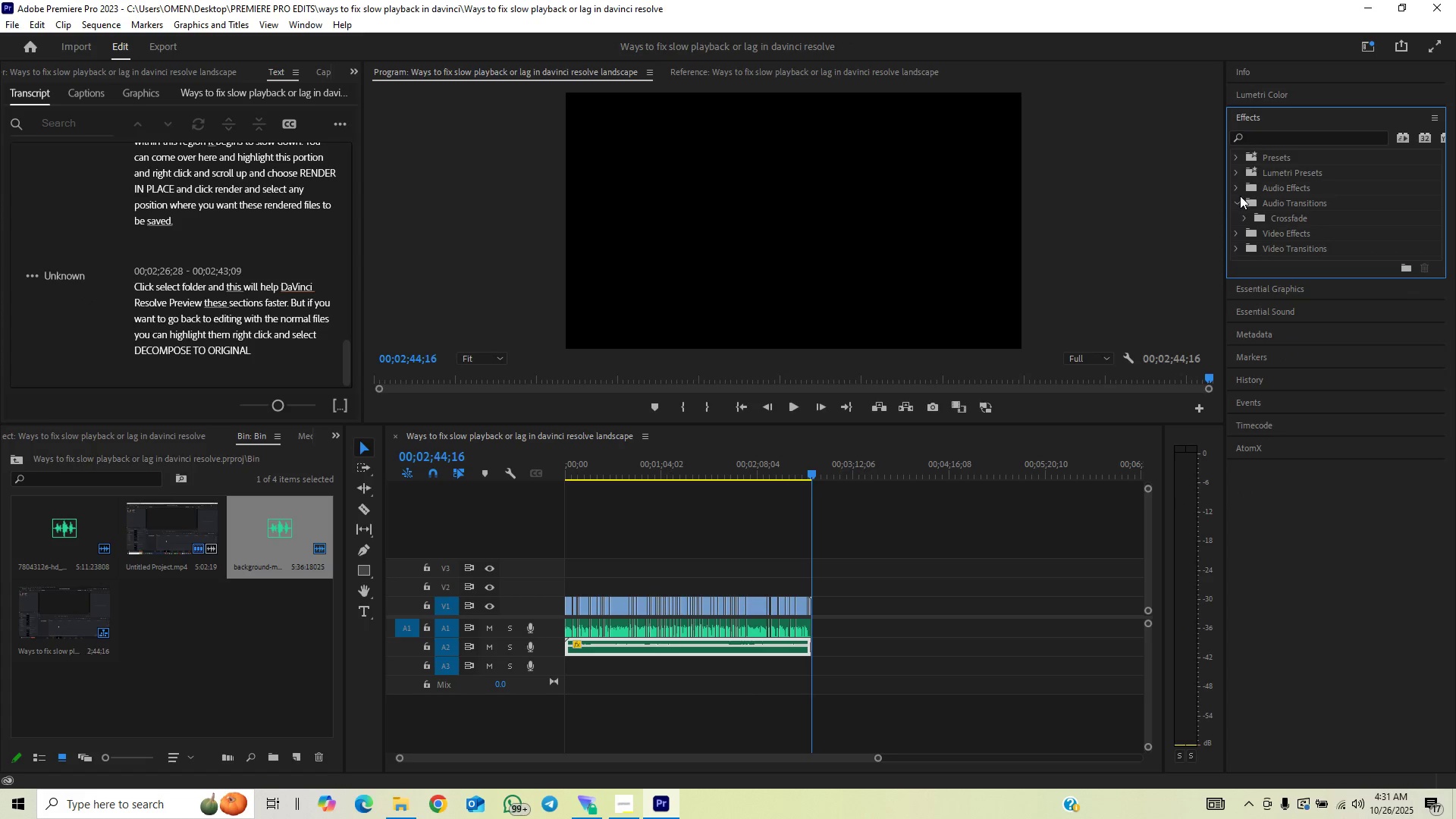 
left_click([1240, 196])
 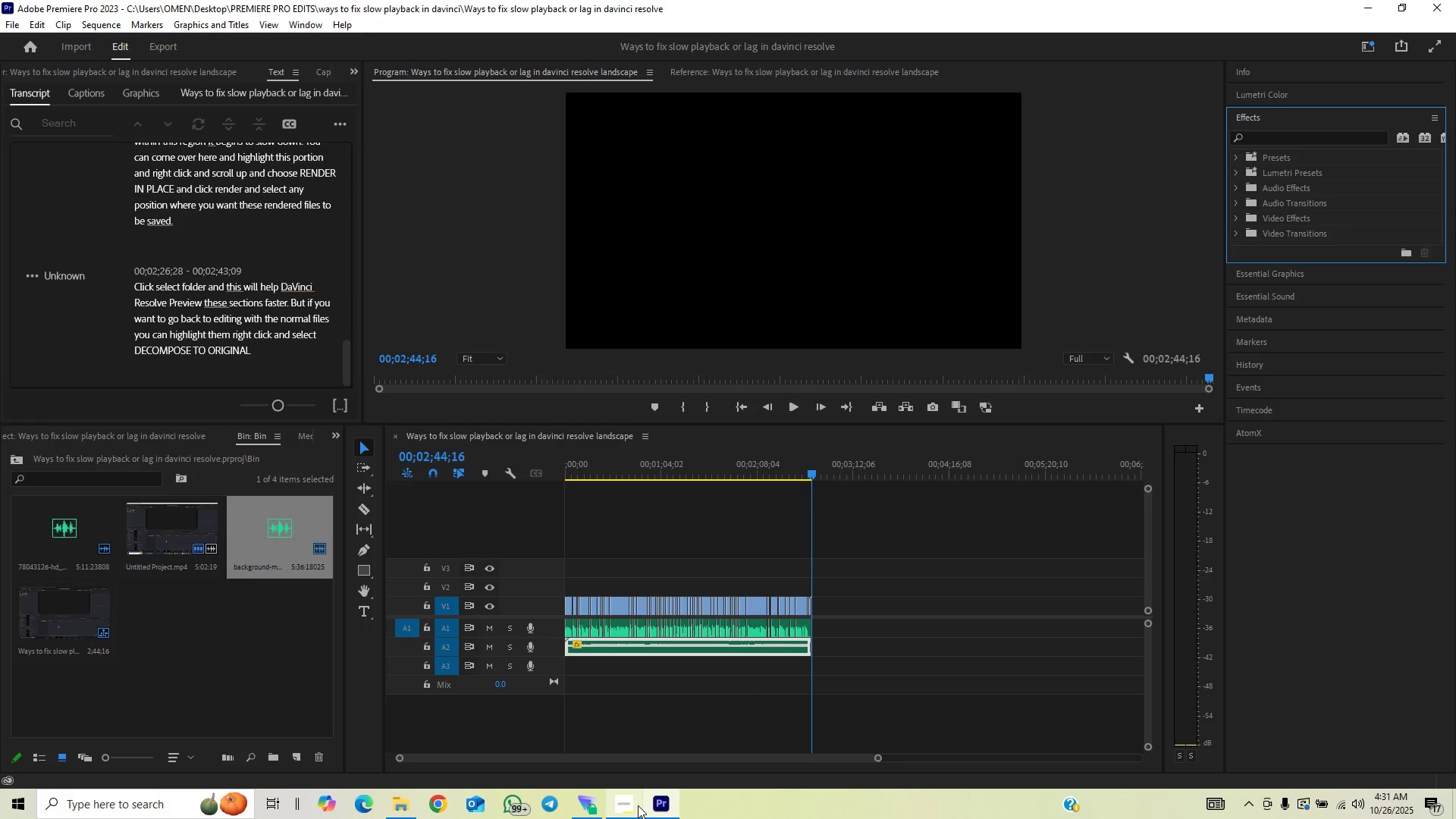 
mouse_move([648, 772])
 